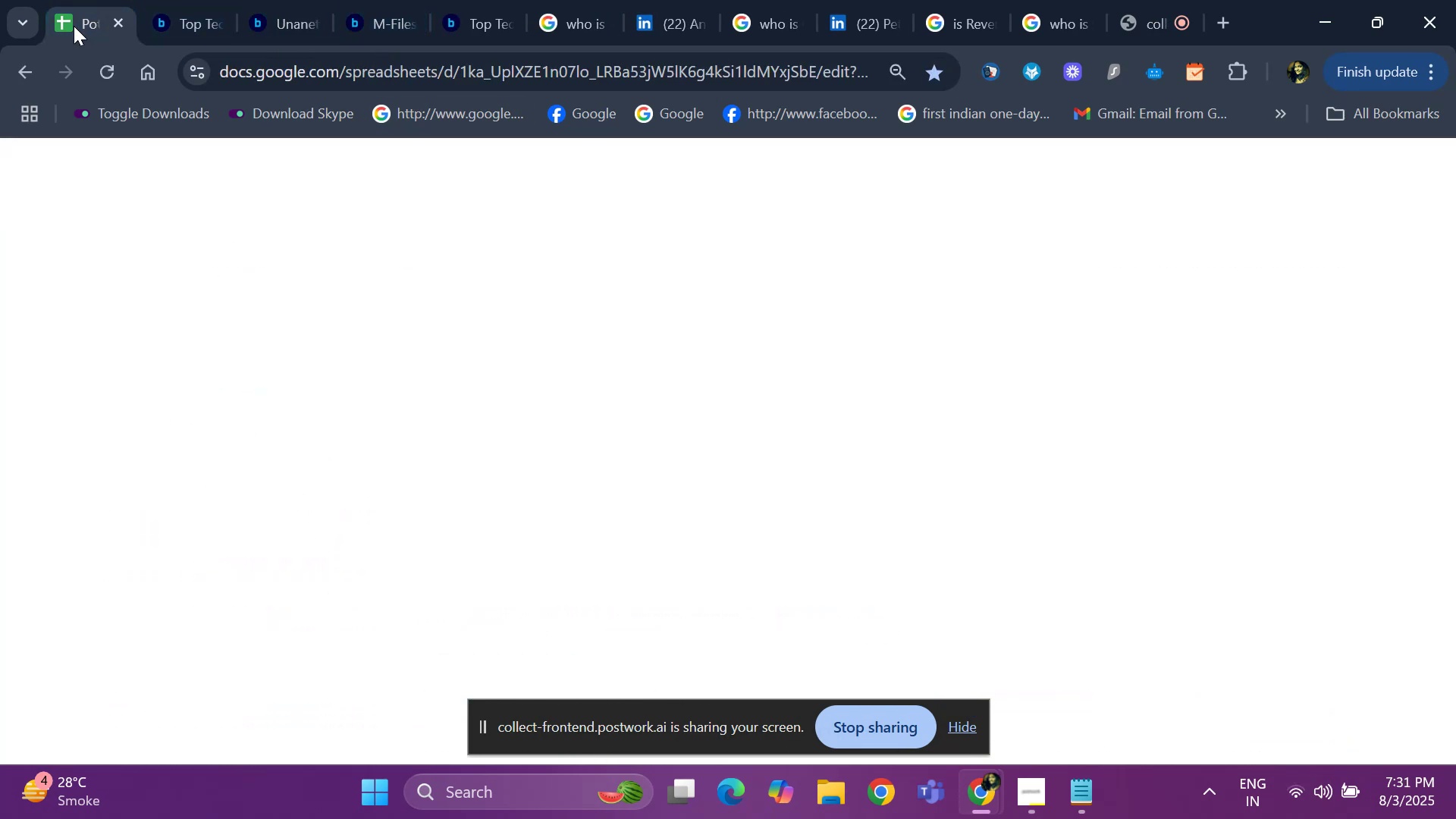 
key(Control+F)
 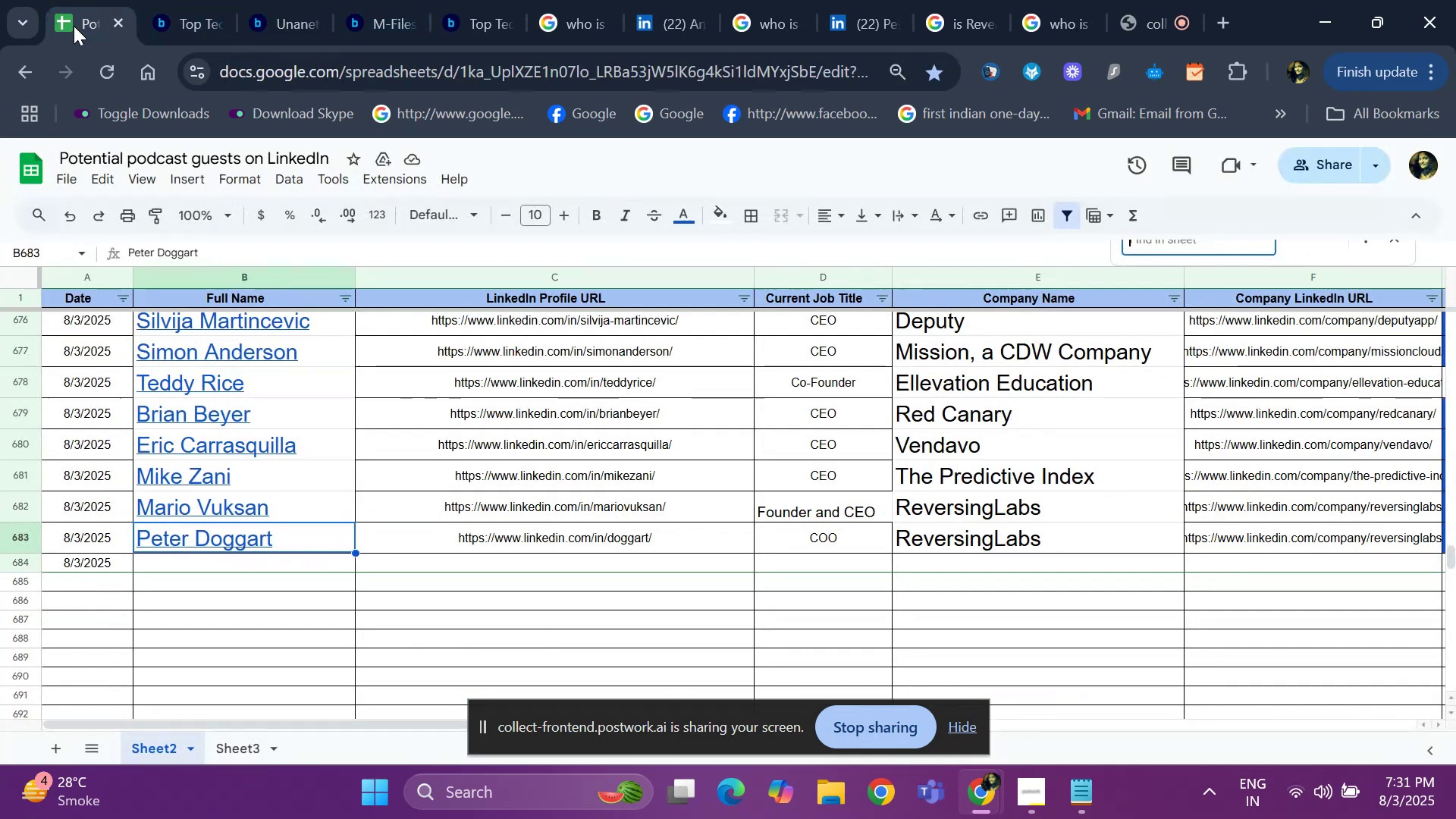 
key(Control+V)
 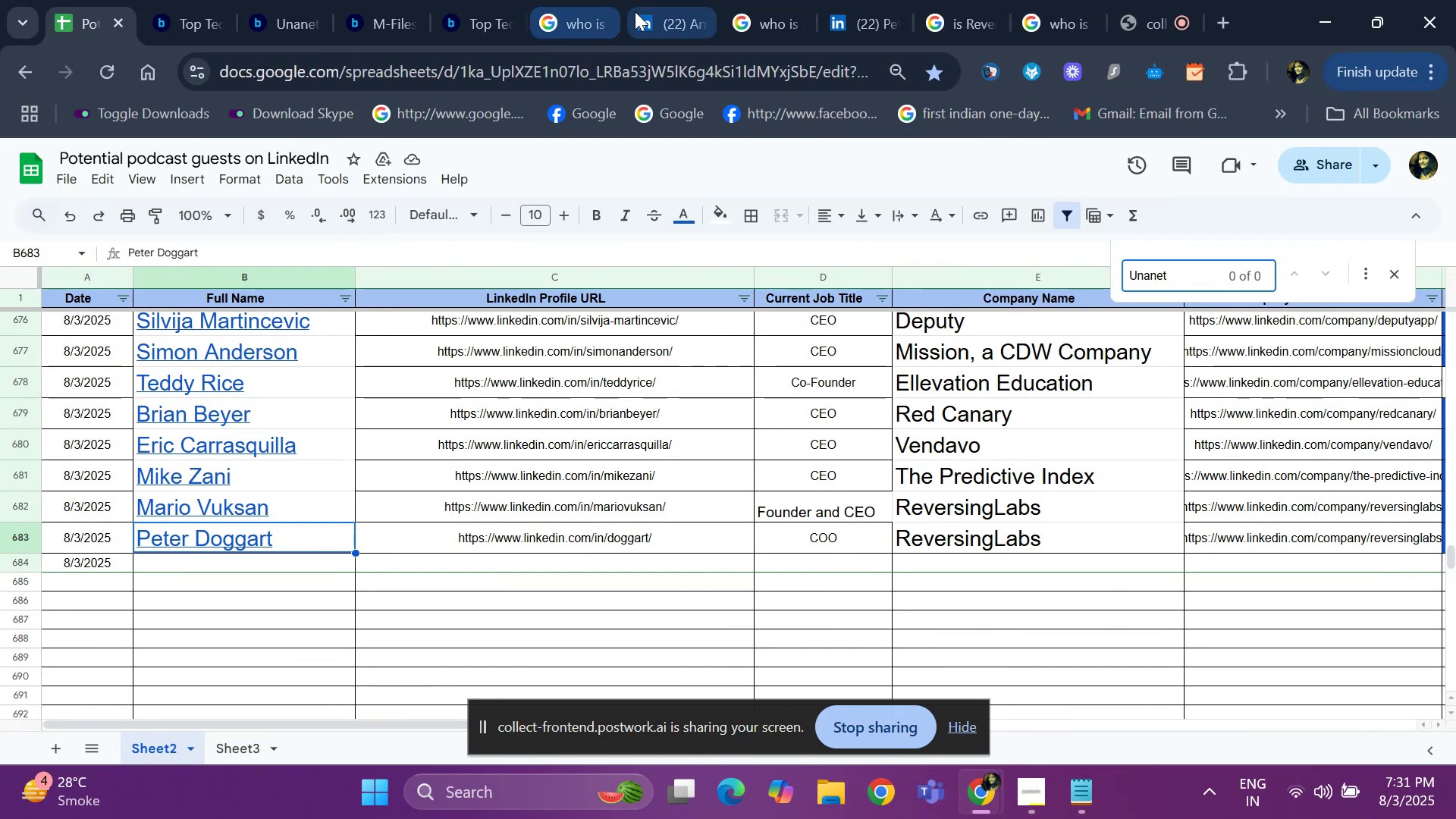 
left_click([567, 33])
 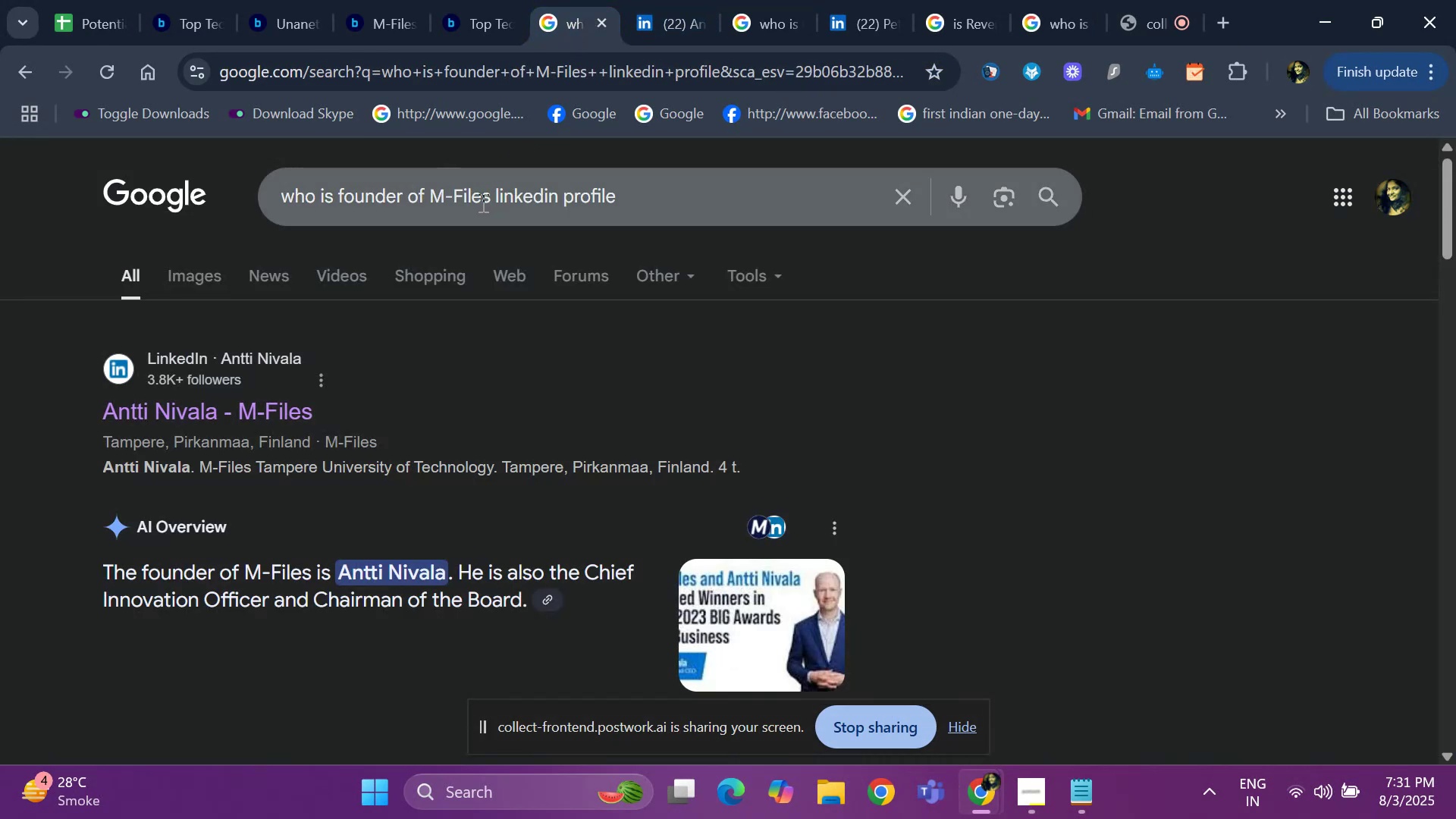 
left_click([480, 201])
 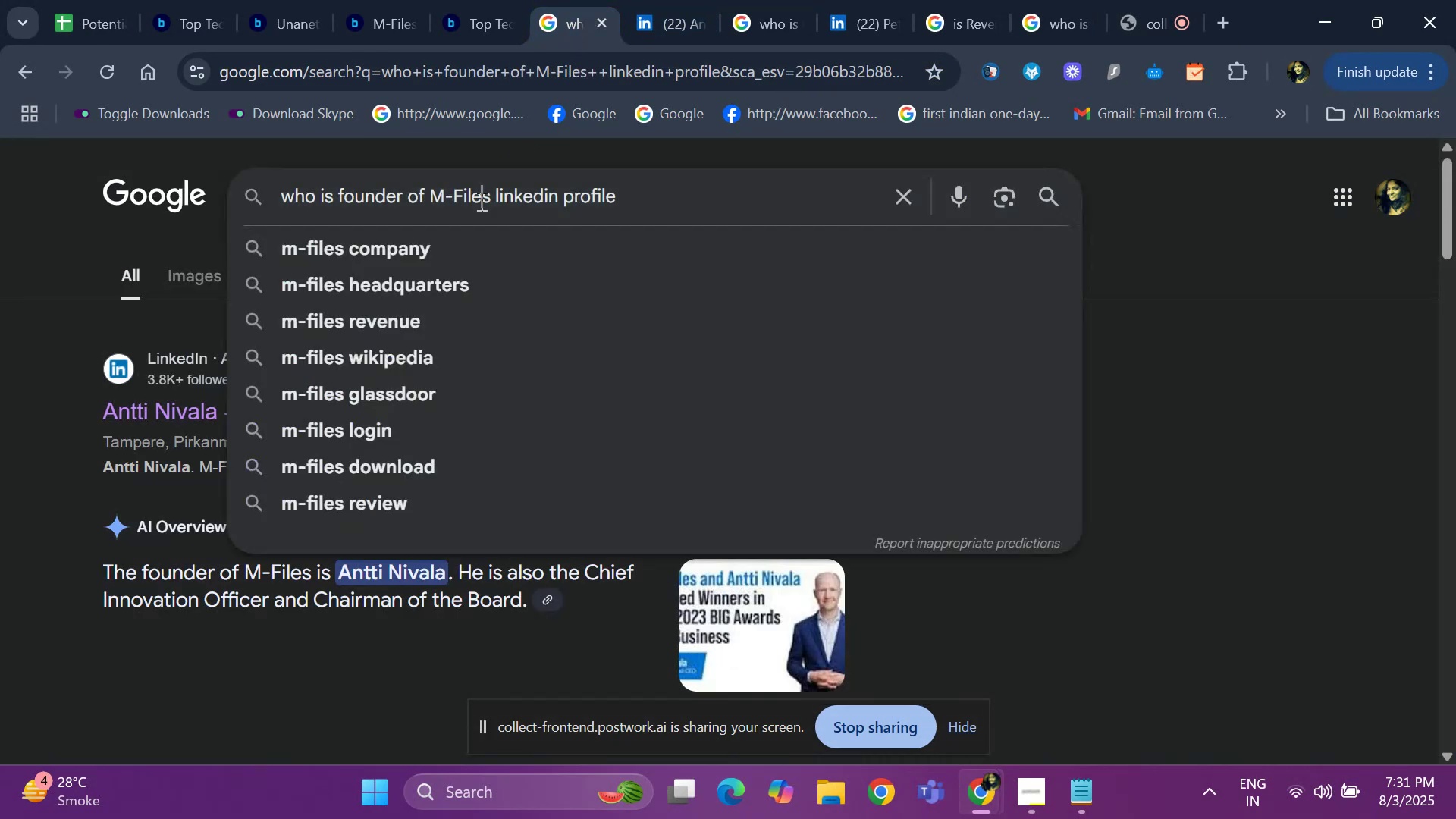 
key(ArrowRight)
 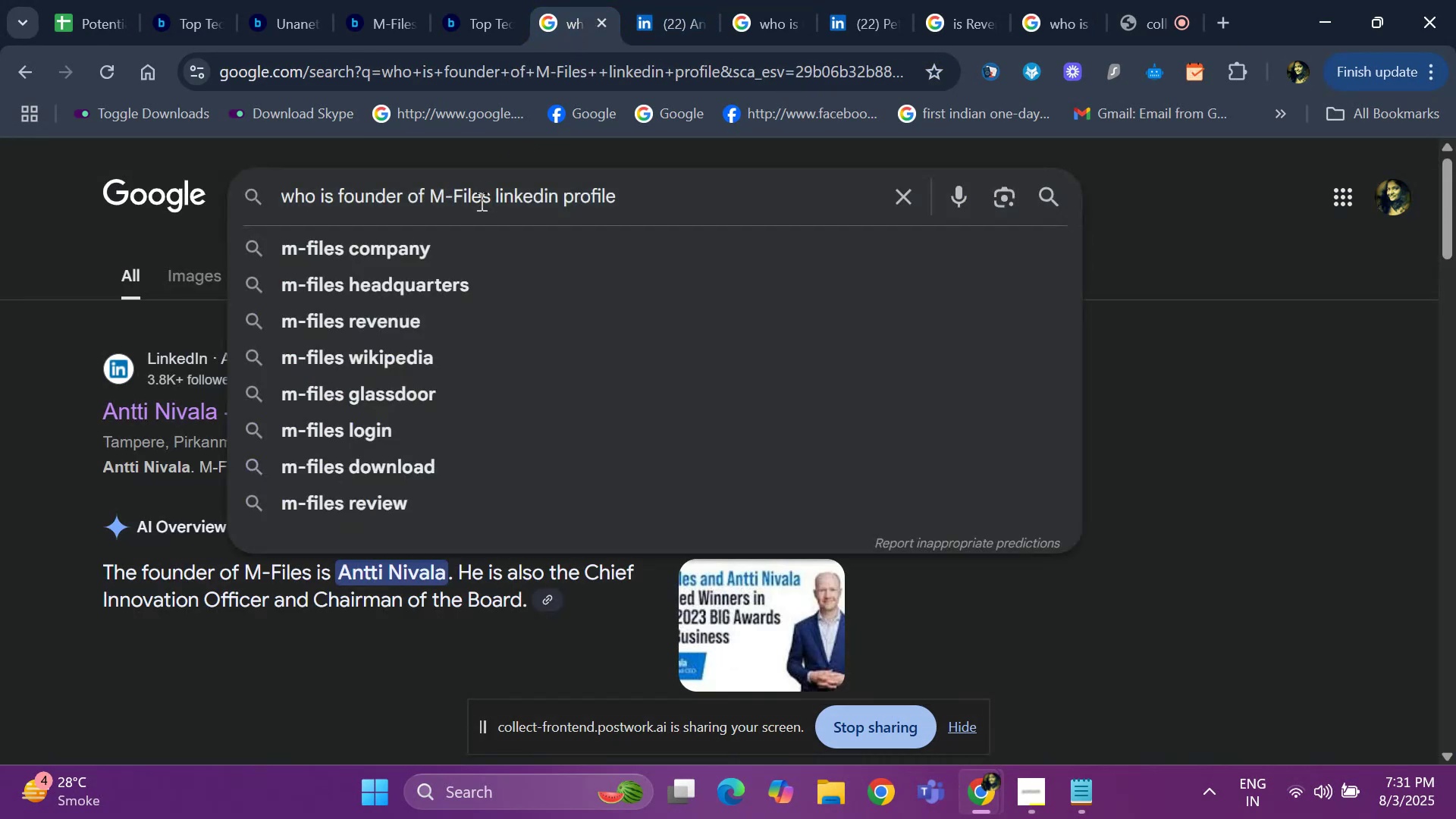 
key(Backspace)
 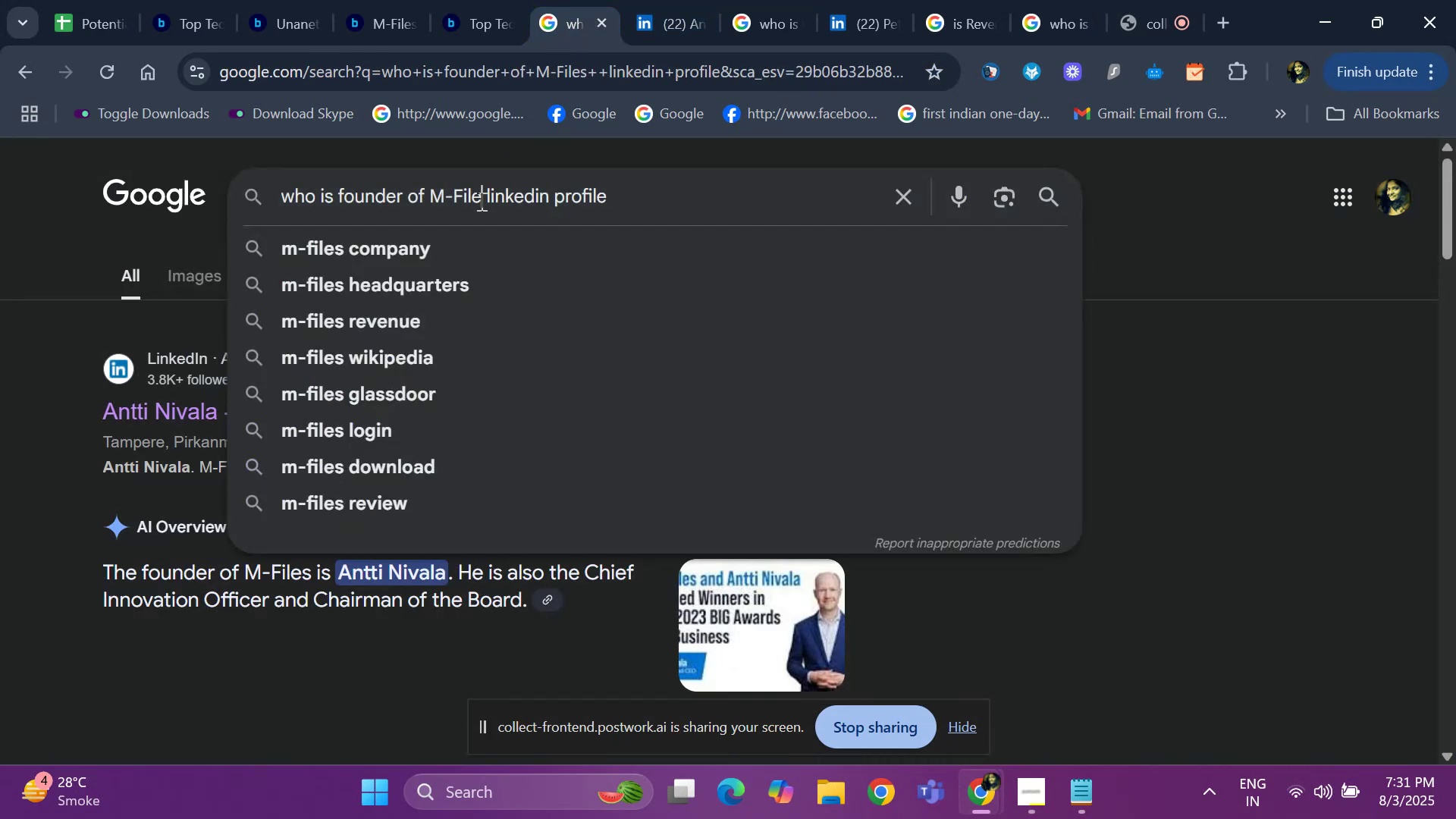 
key(Backspace)
 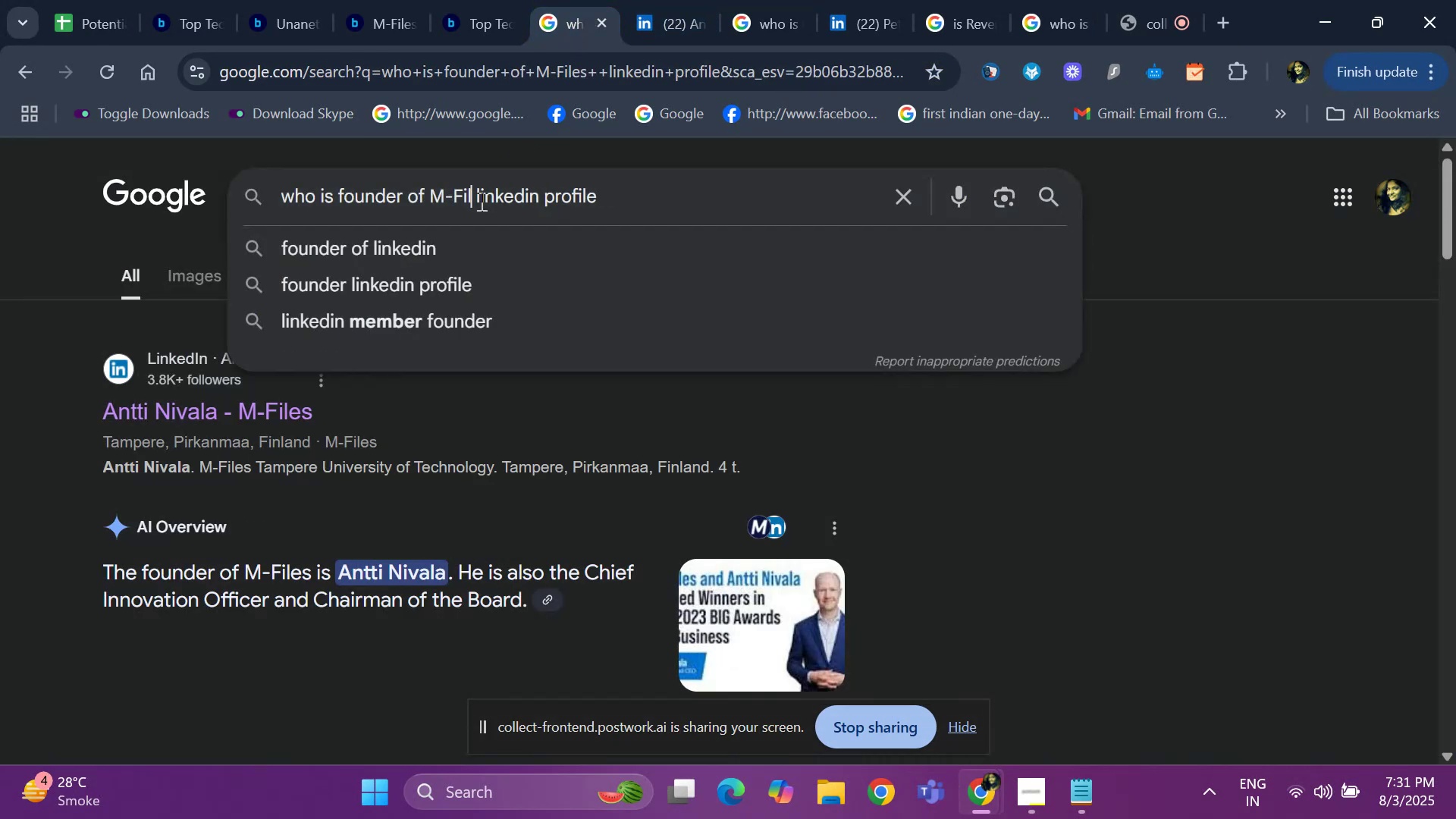 
key(Backspace)
 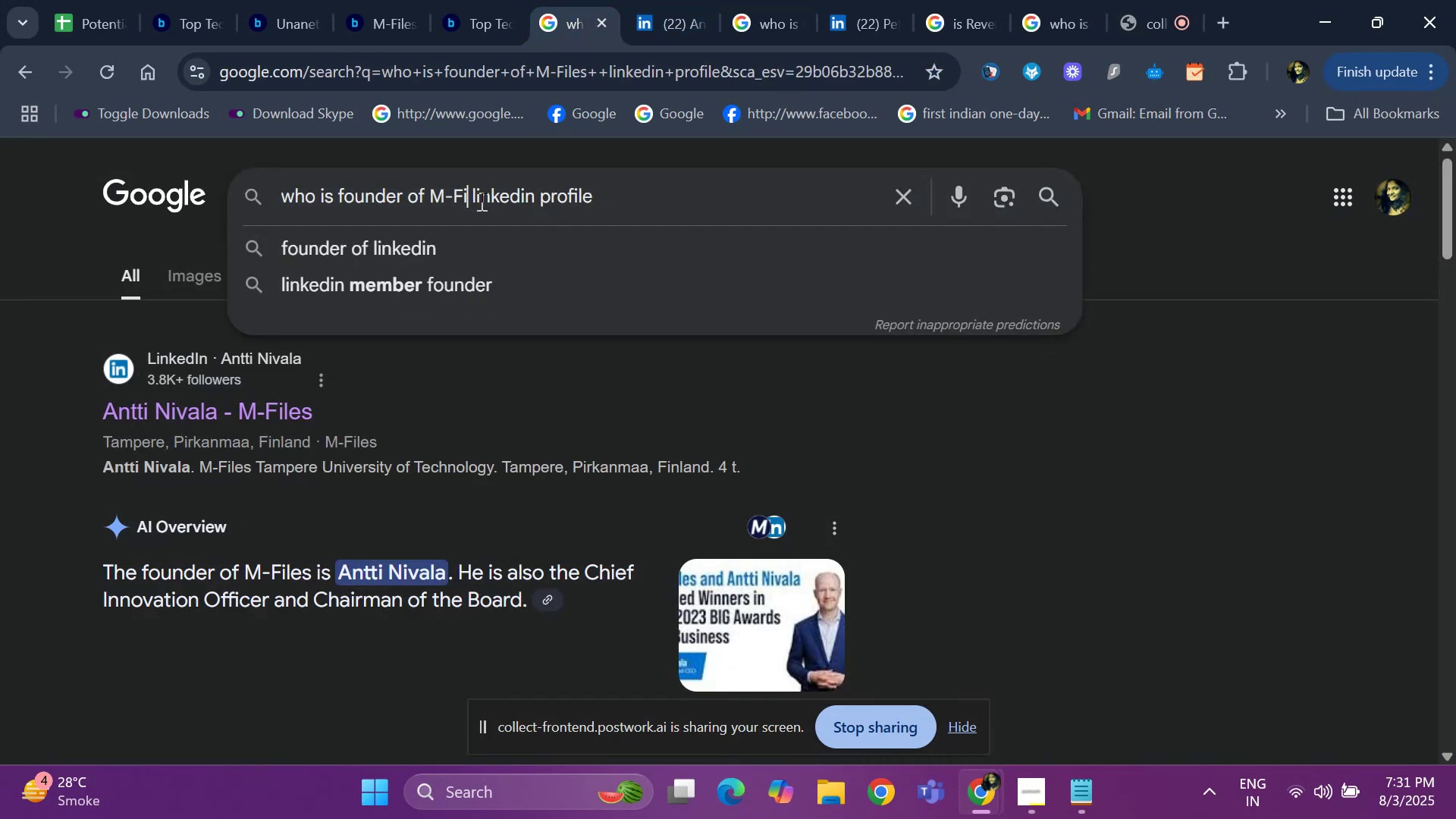 
key(Backspace)
 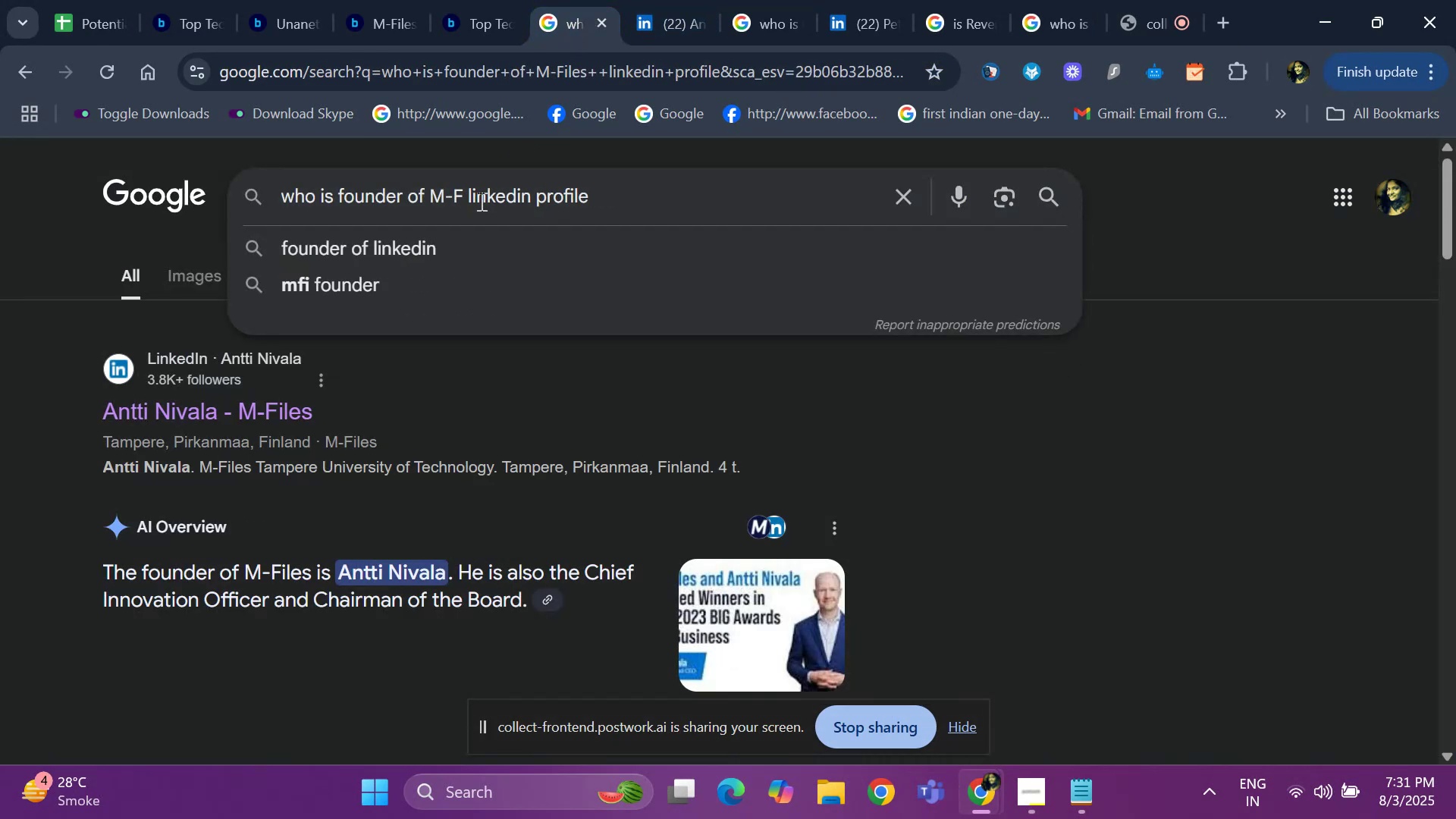 
key(Backspace)
 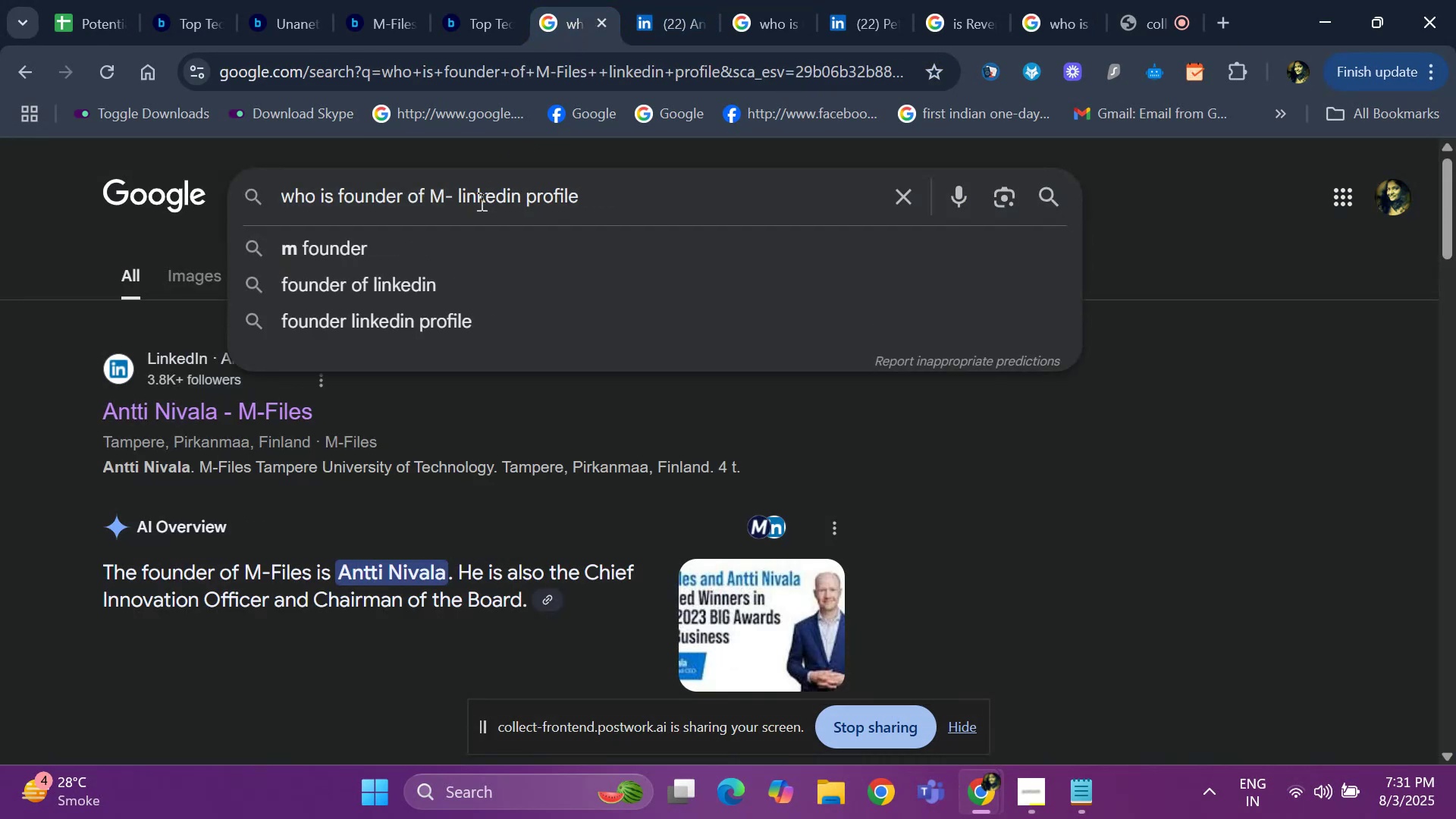 
key(Backspace)
 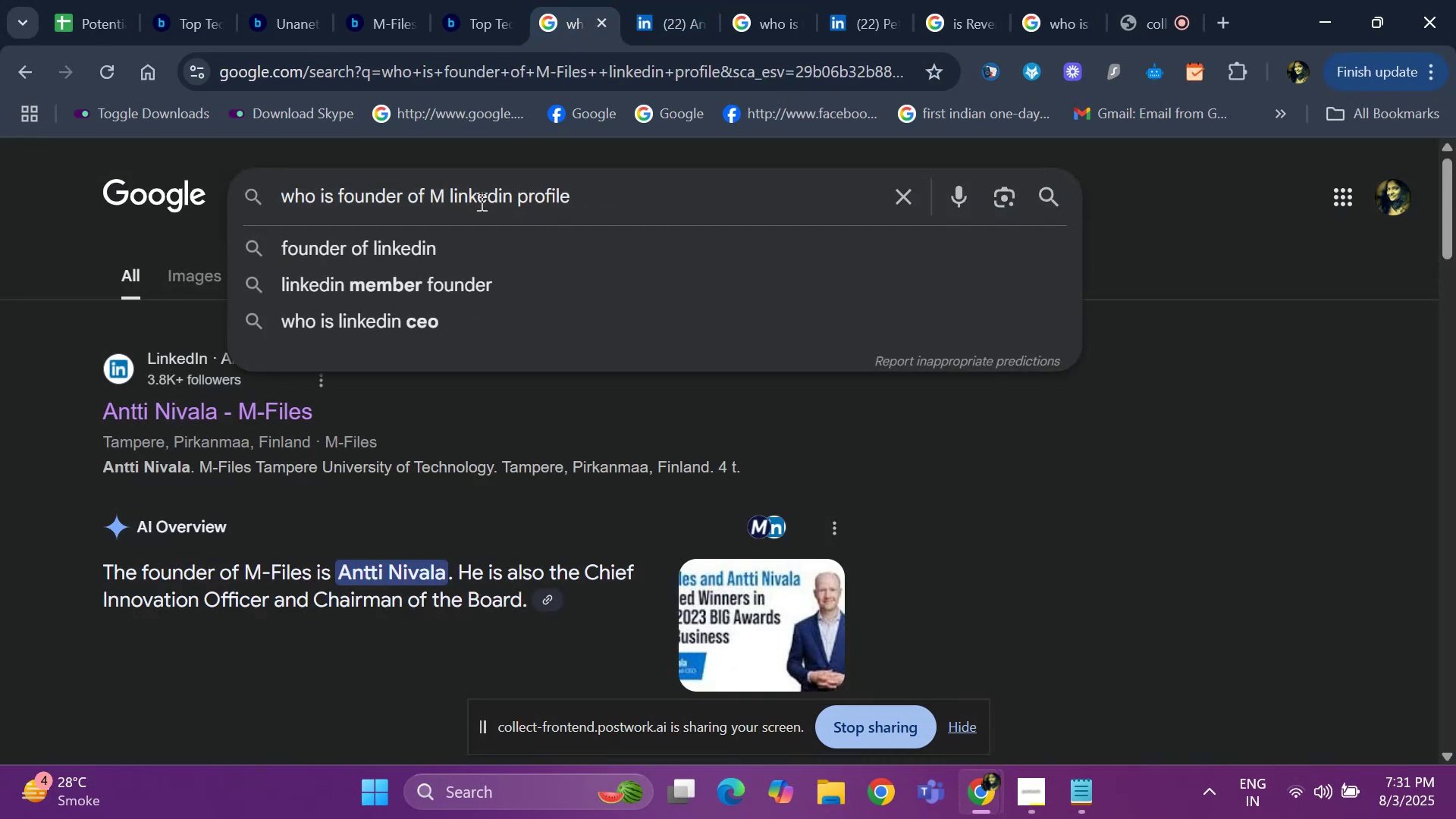 
key(Backspace)
 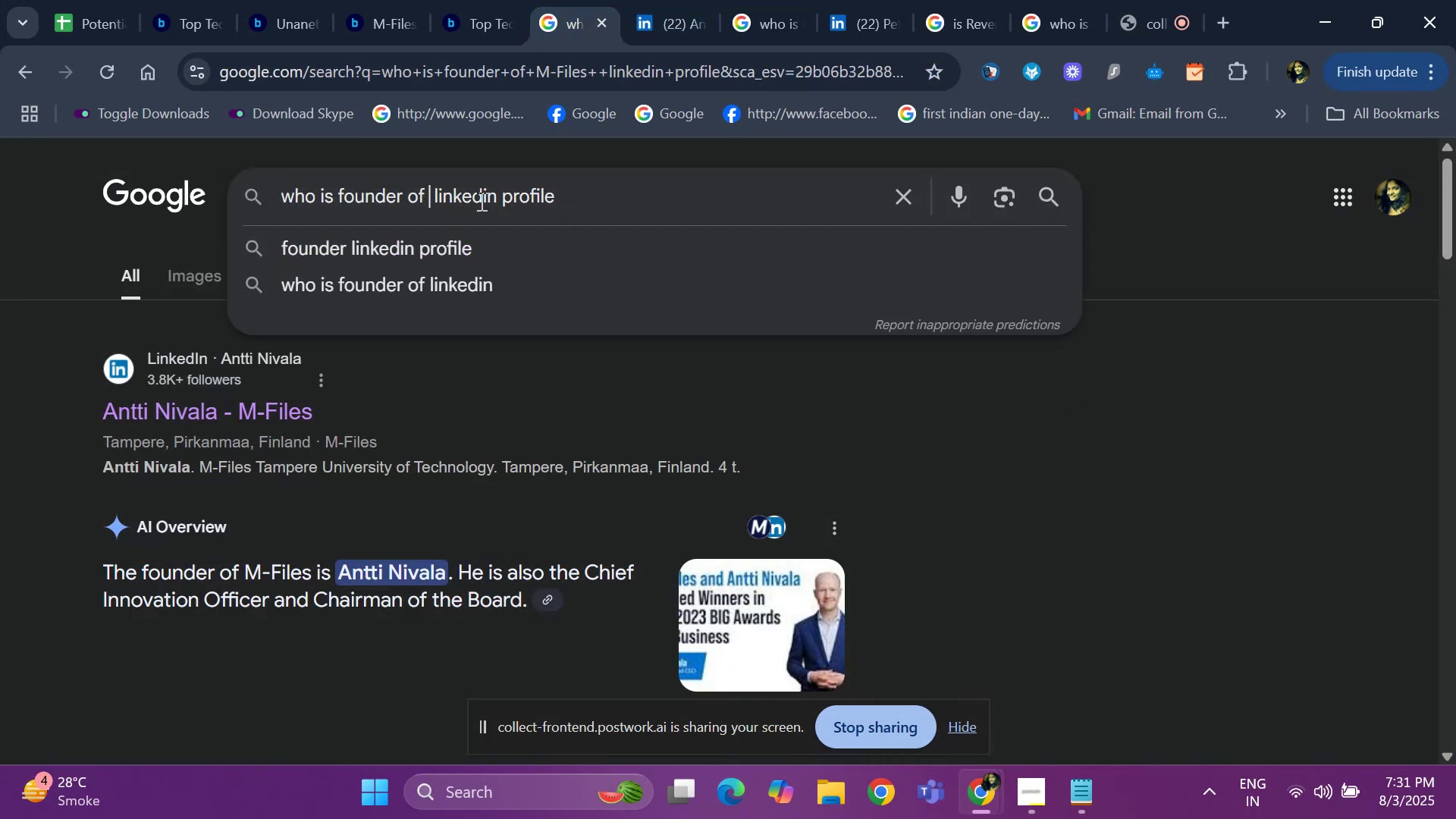 
key(Control+V)
 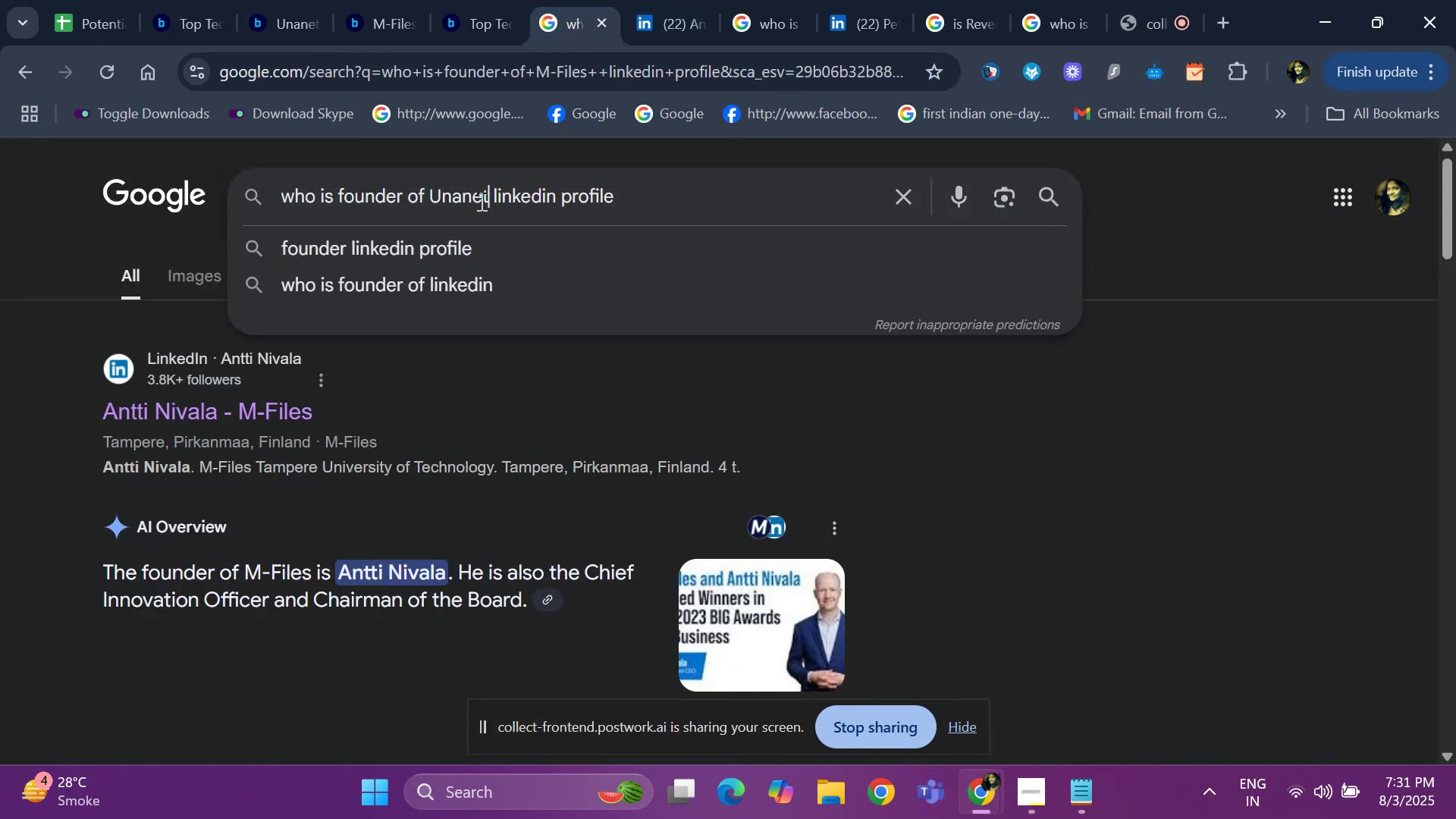 
key(Space)
 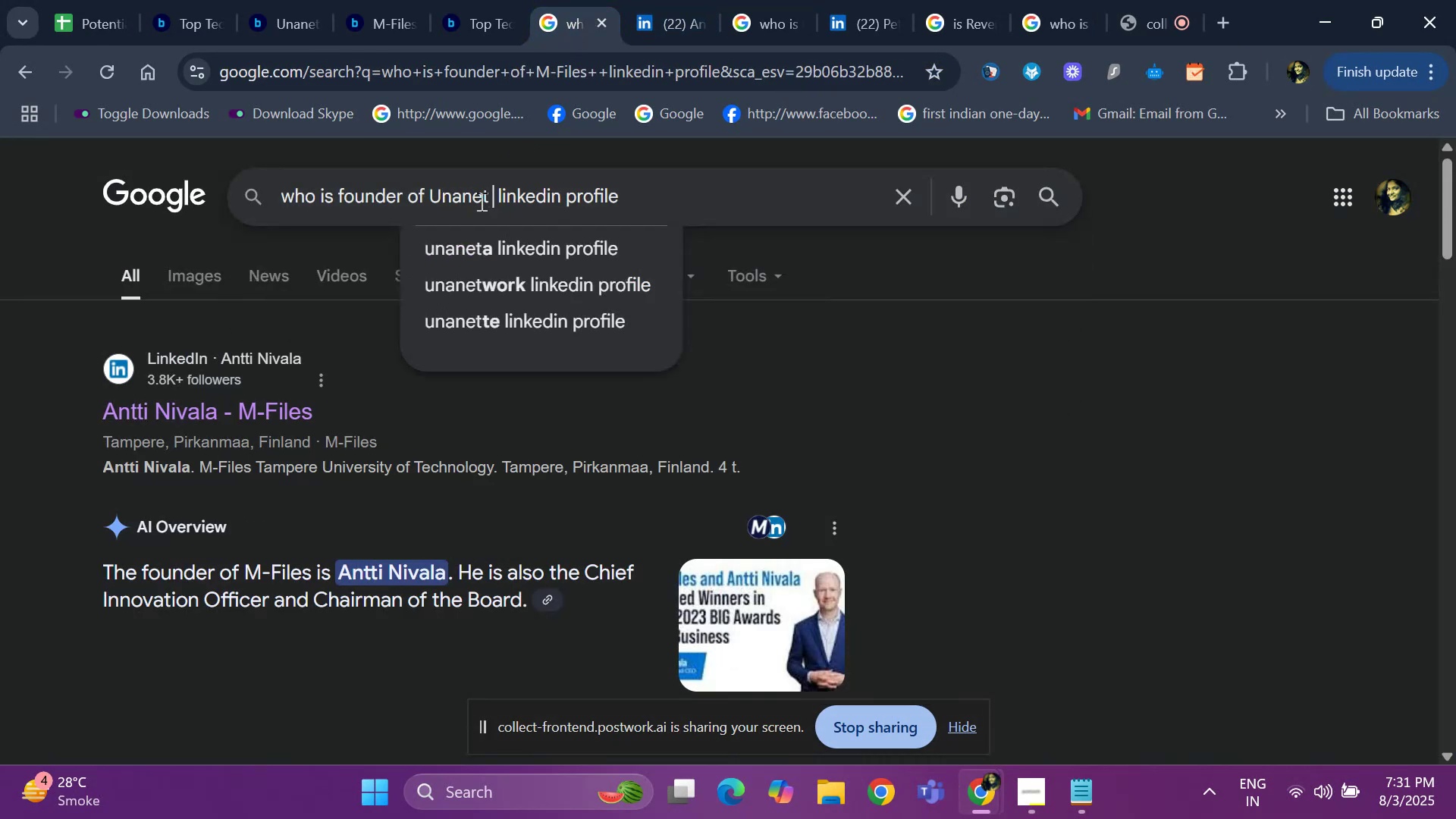 
key(Enter)
 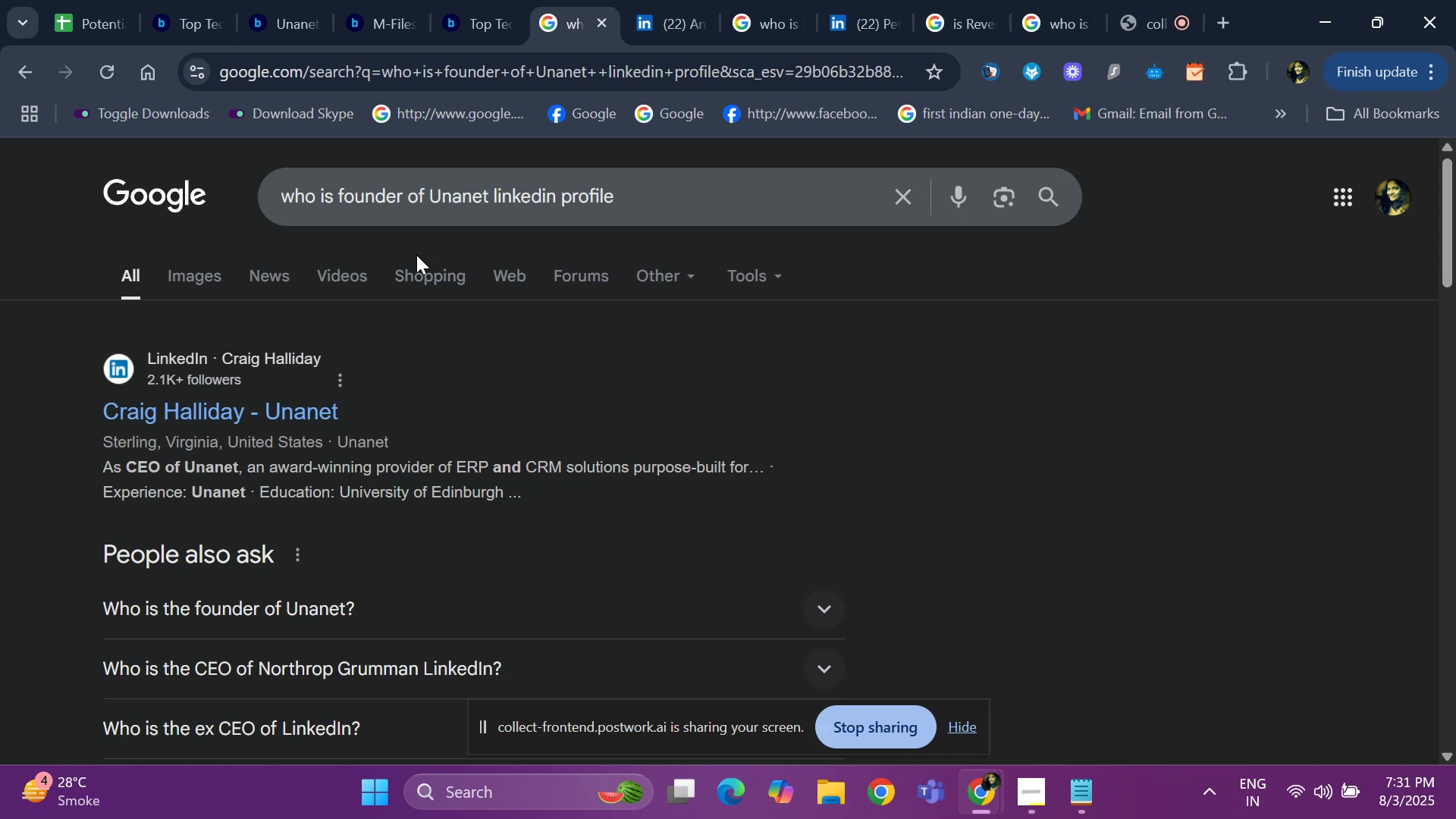 
right_click([305, 413])
 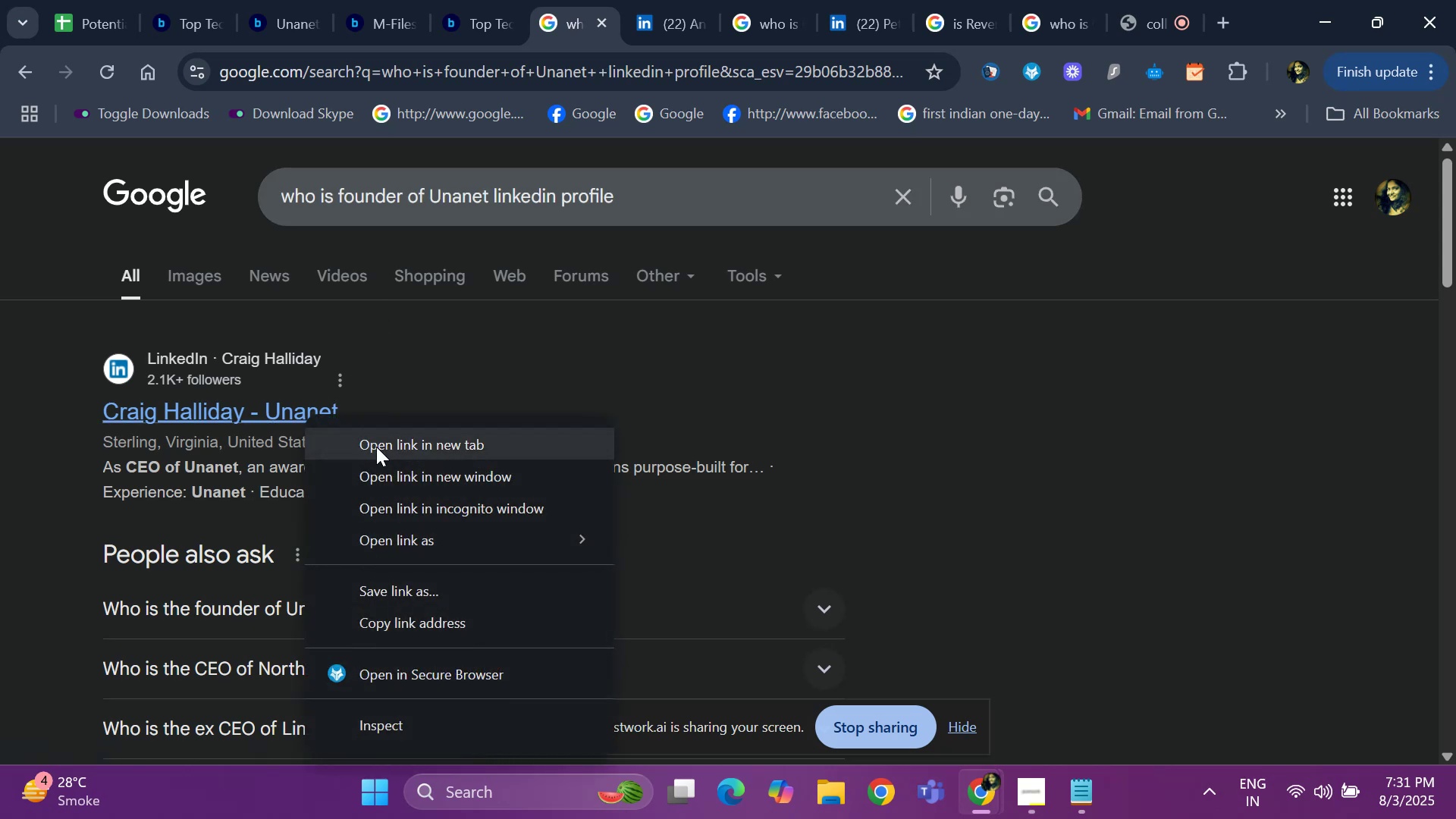 
left_click([376, 447])
 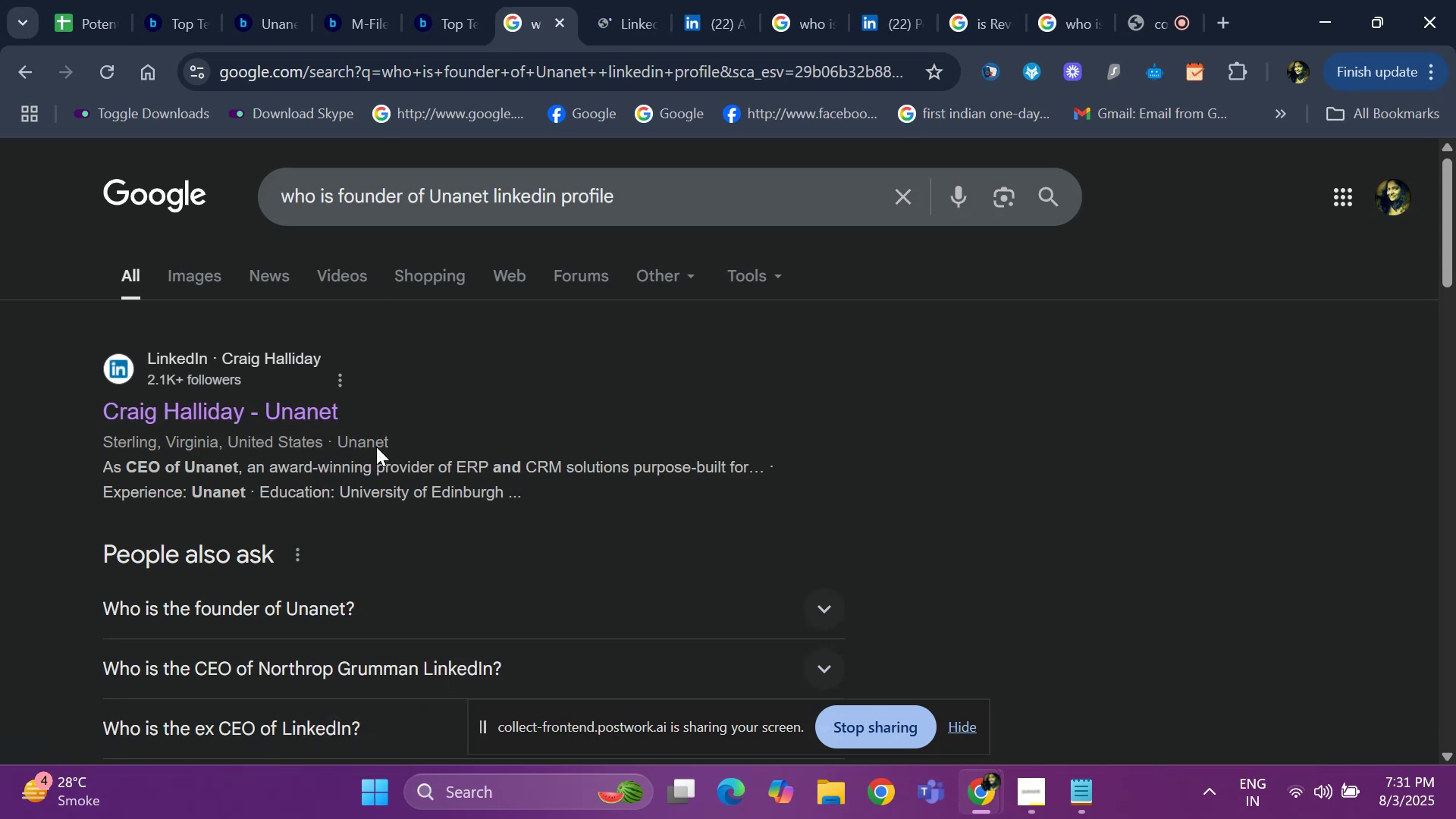 
left_click([592, 20])
 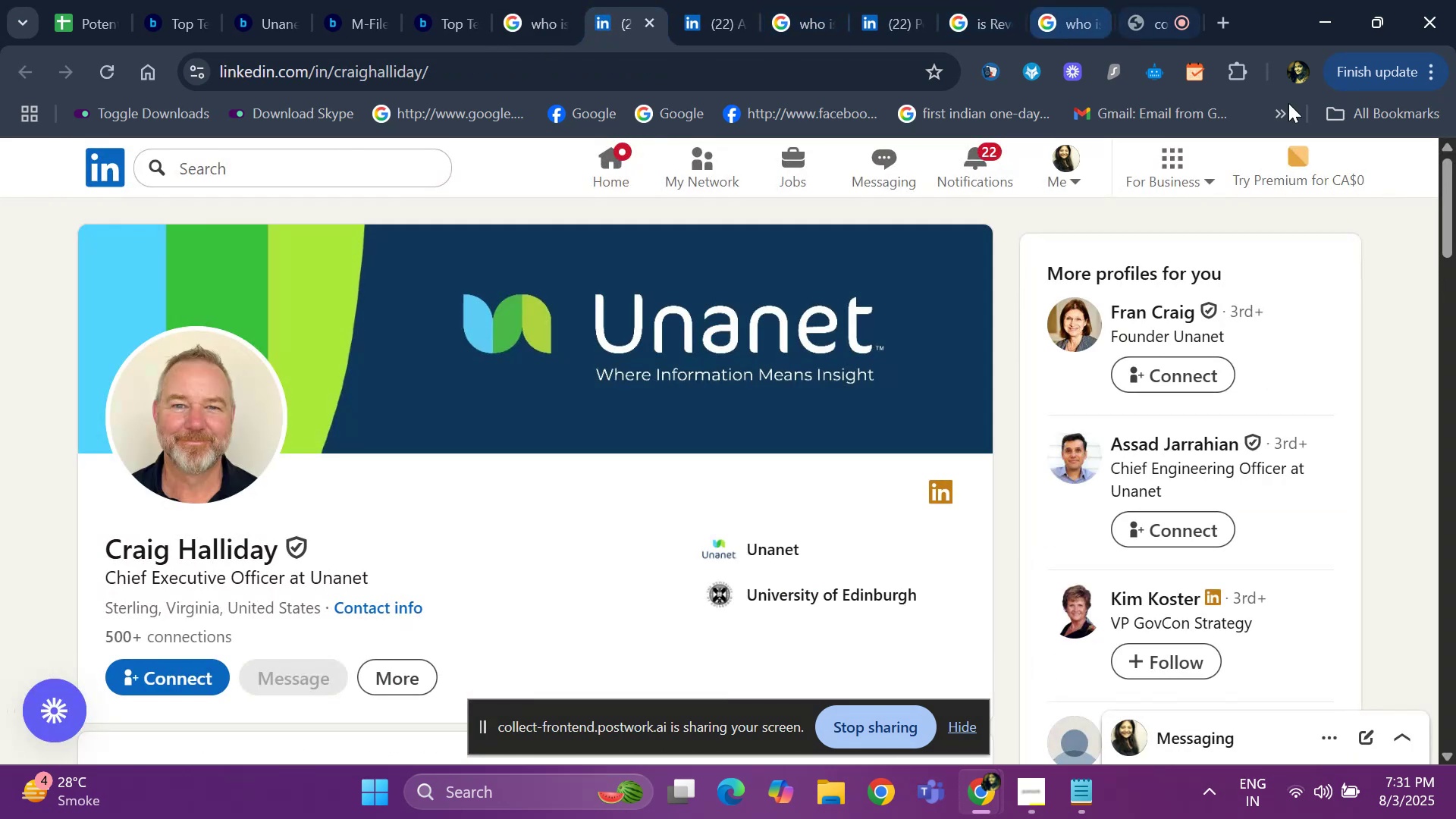 
left_click_drag(start_coordinate=[1455, 192], to_coordinate=[1455, 355])
 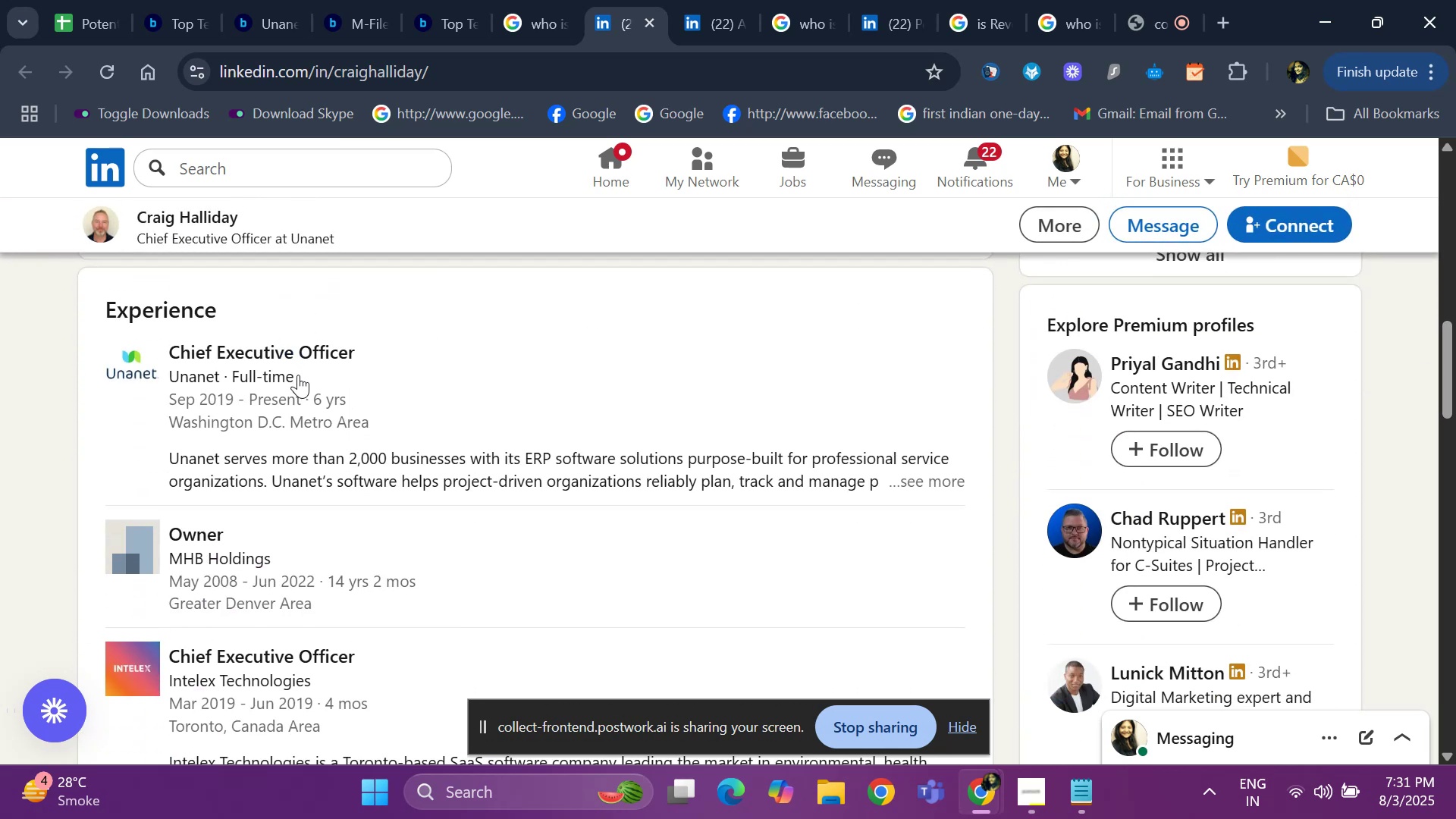 
right_click([298, 375])
 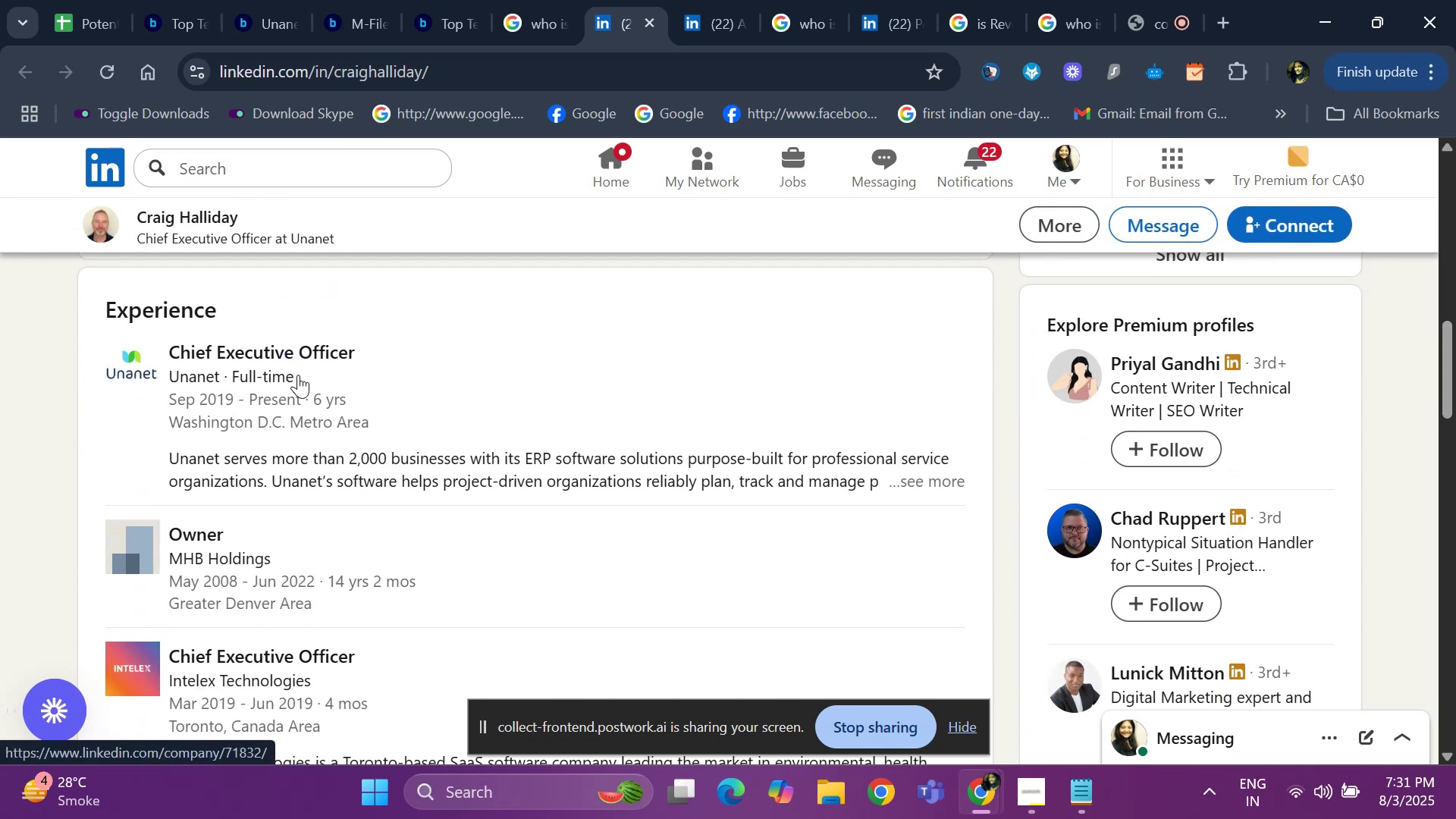 
left_click([298, 375])
 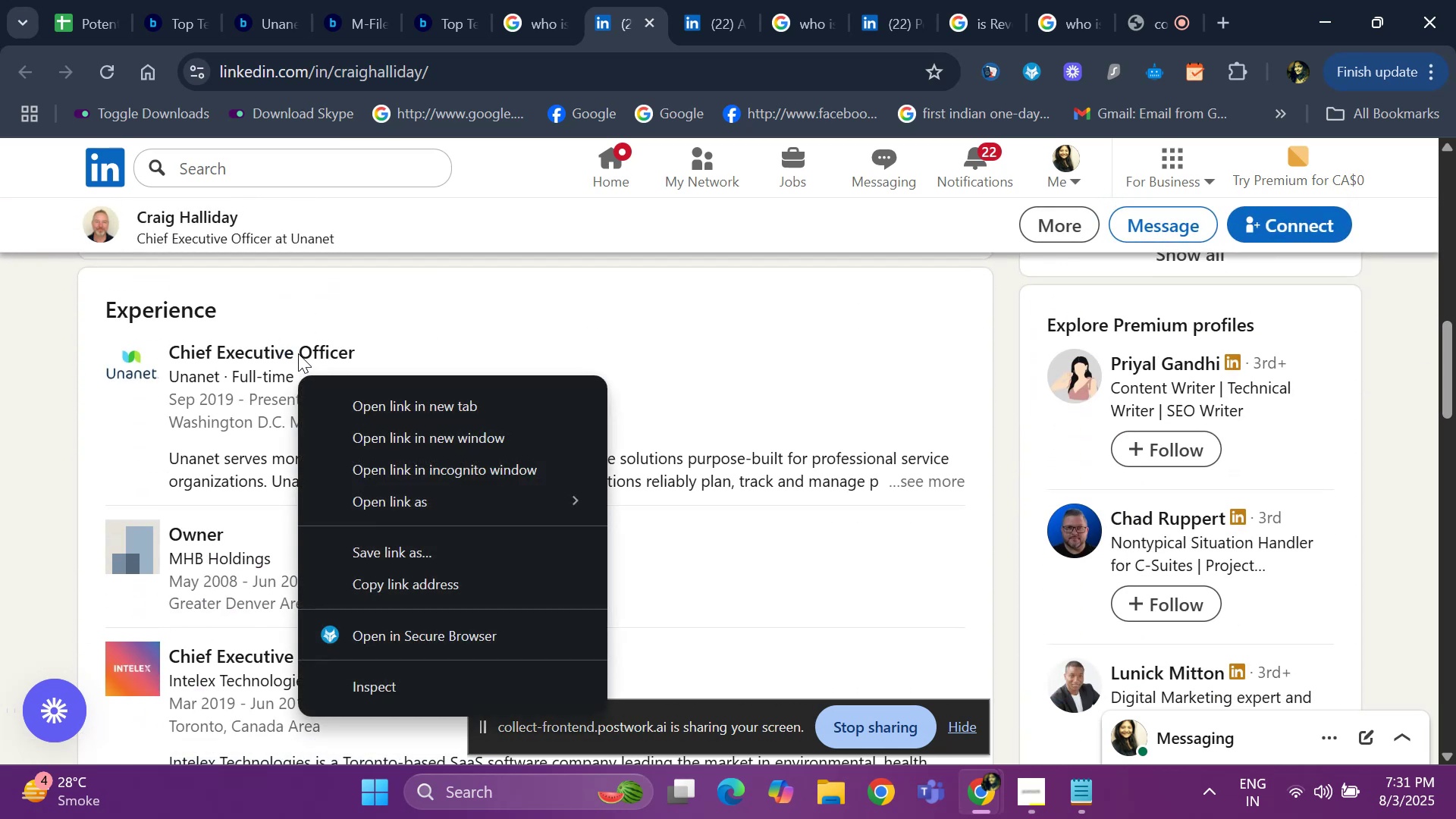 
right_click([298, 353])
 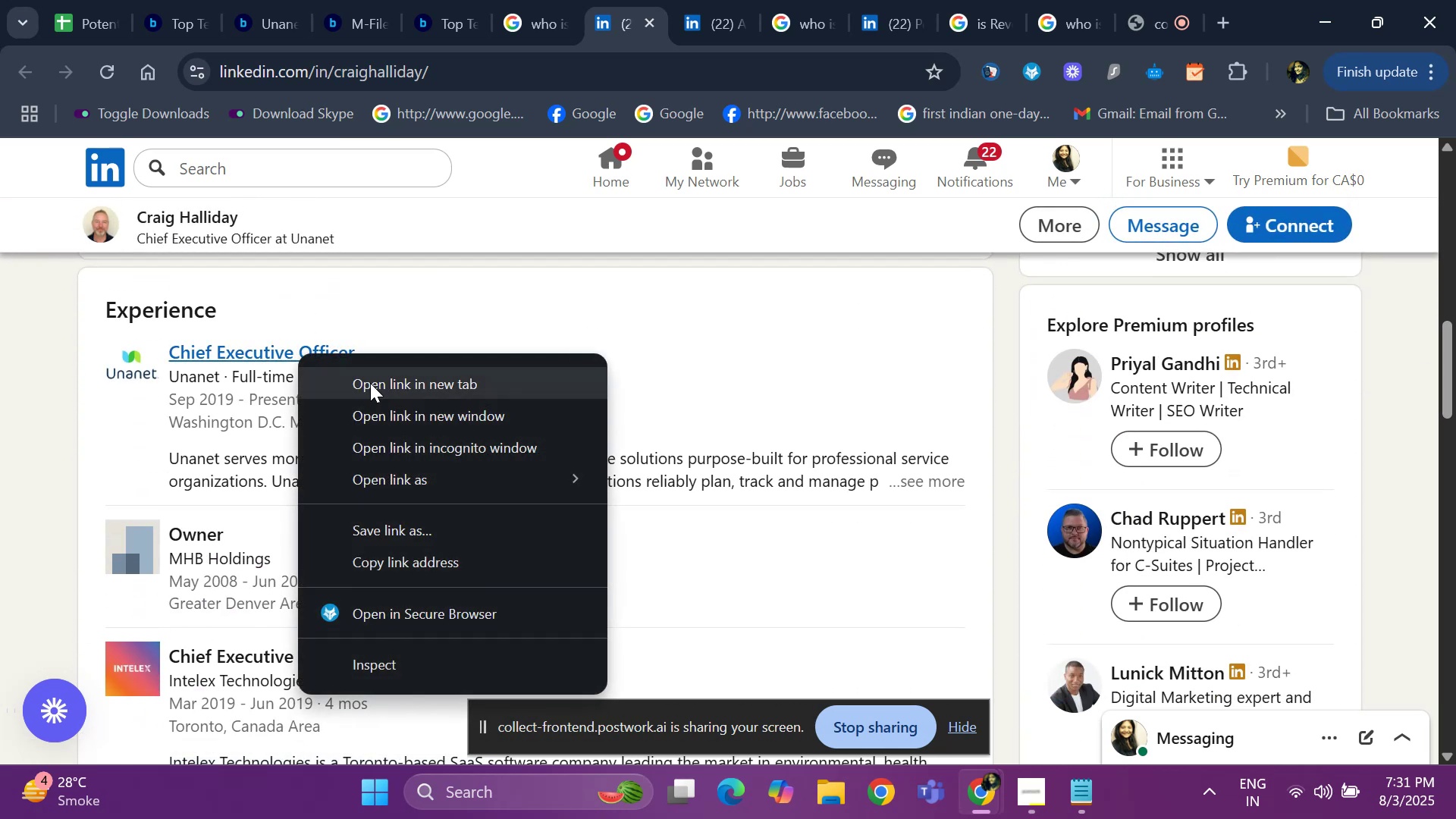 
left_click([370, 383])
 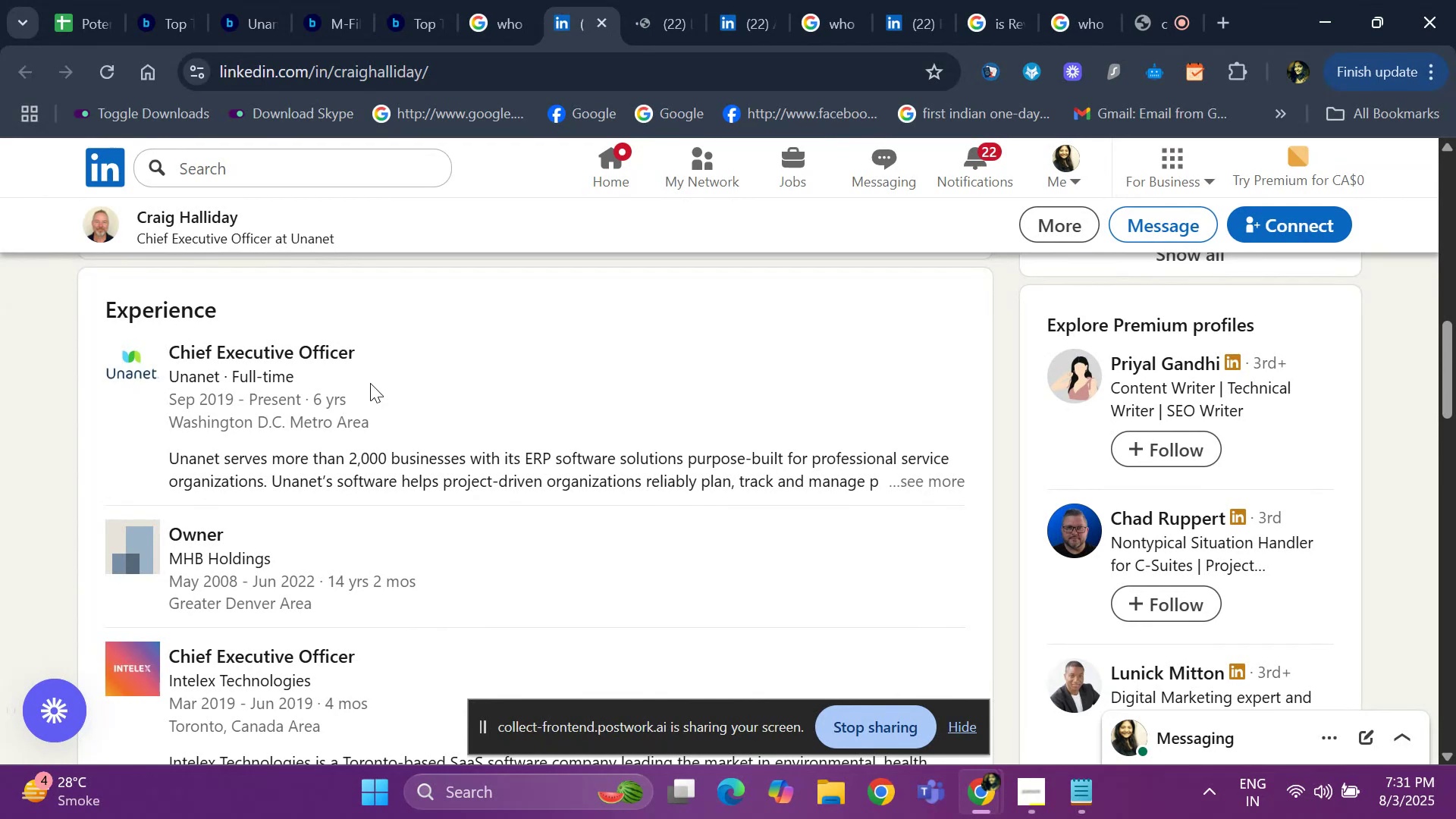 
wait(5.45)
 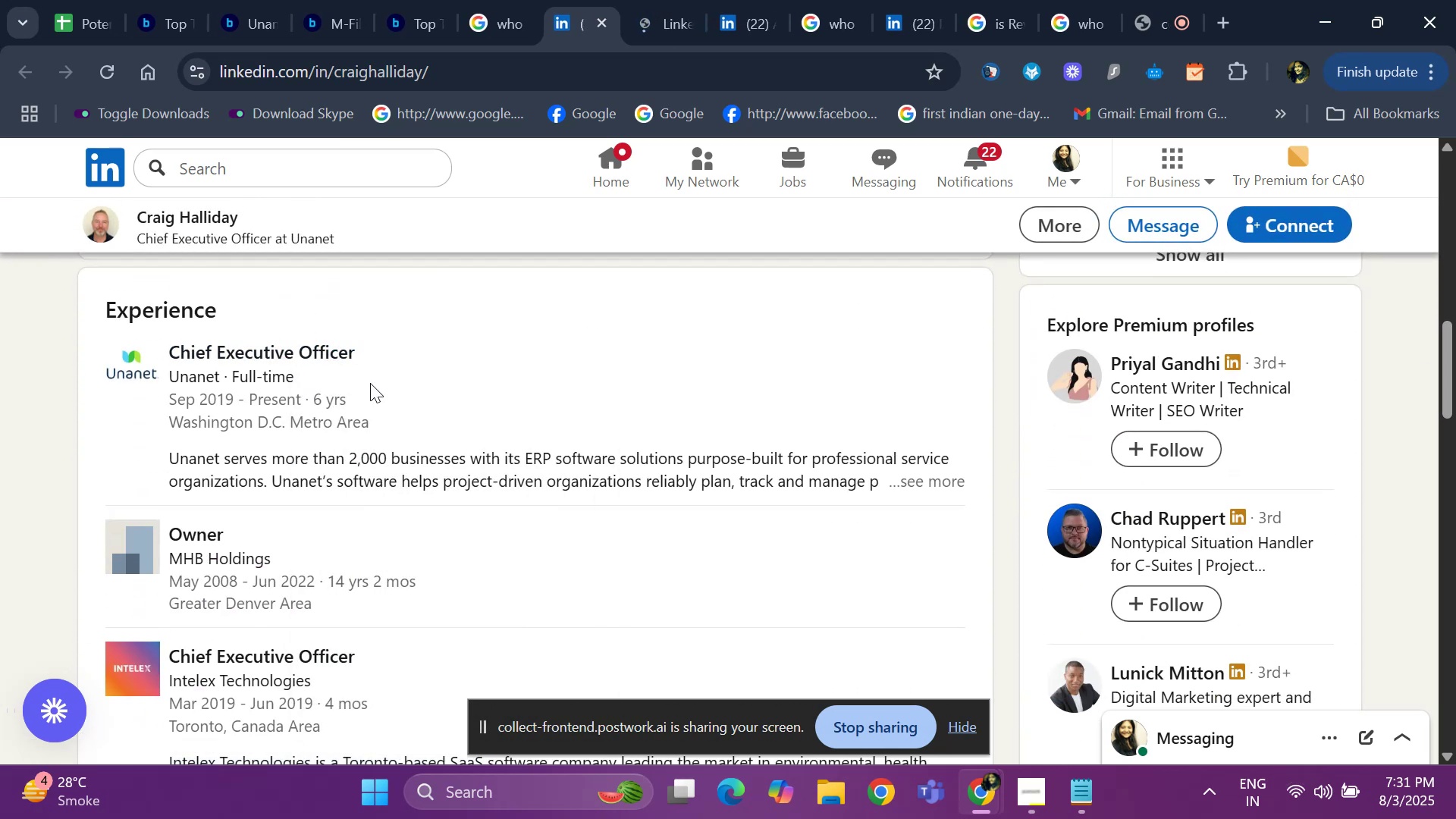 
left_click([659, 5])
 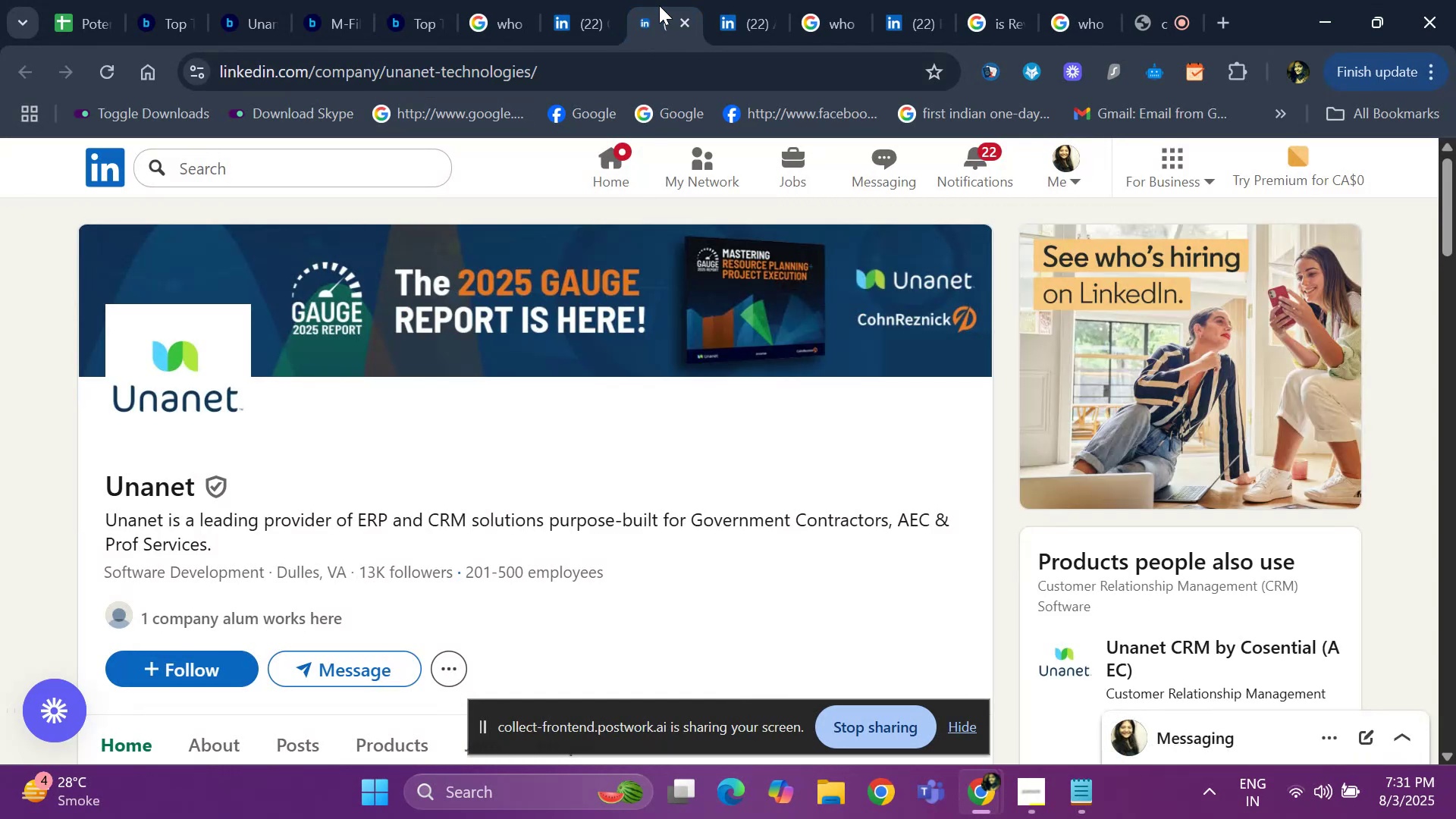 
left_click([576, 24])
 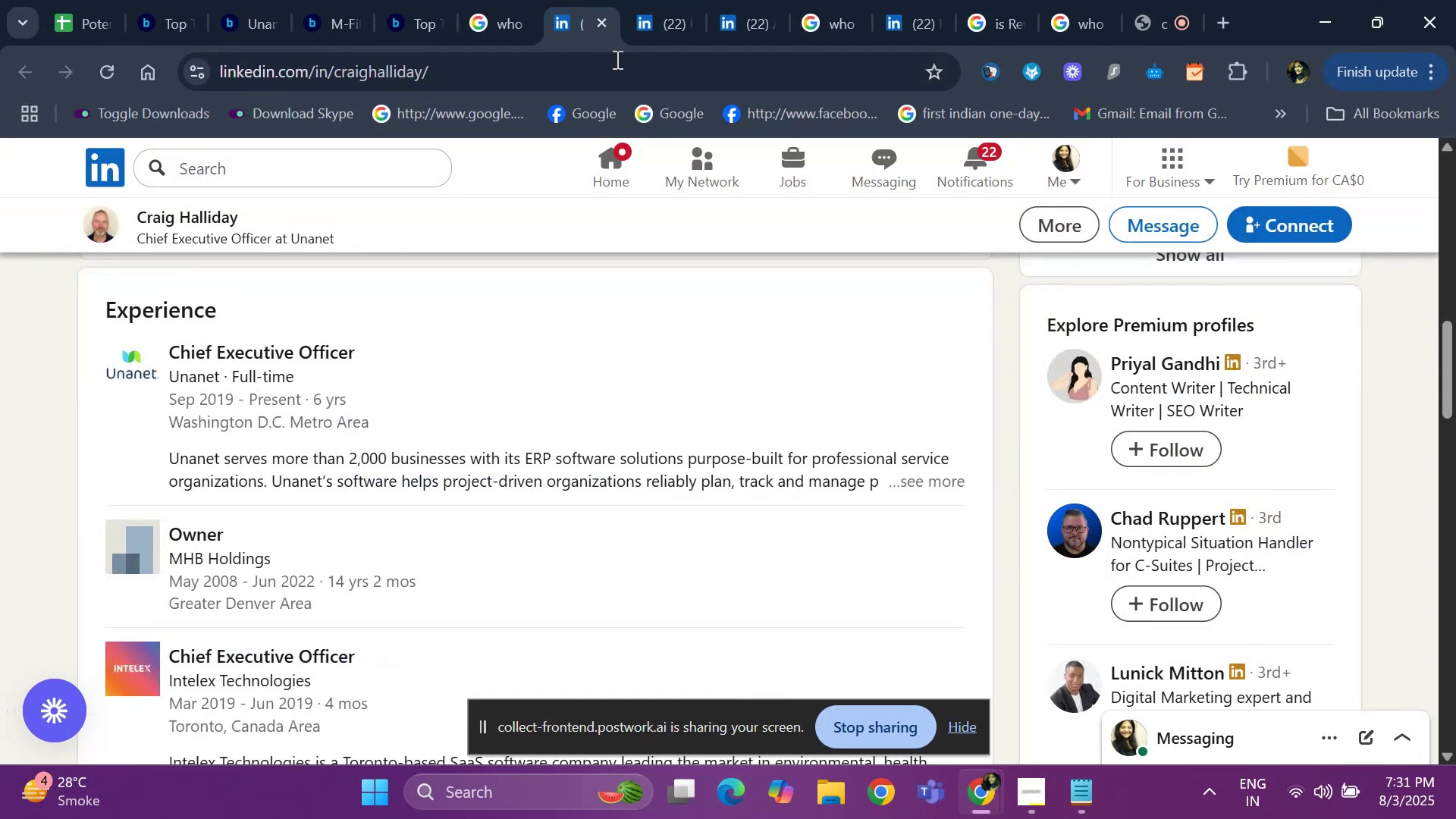 
left_click([651, 19])
 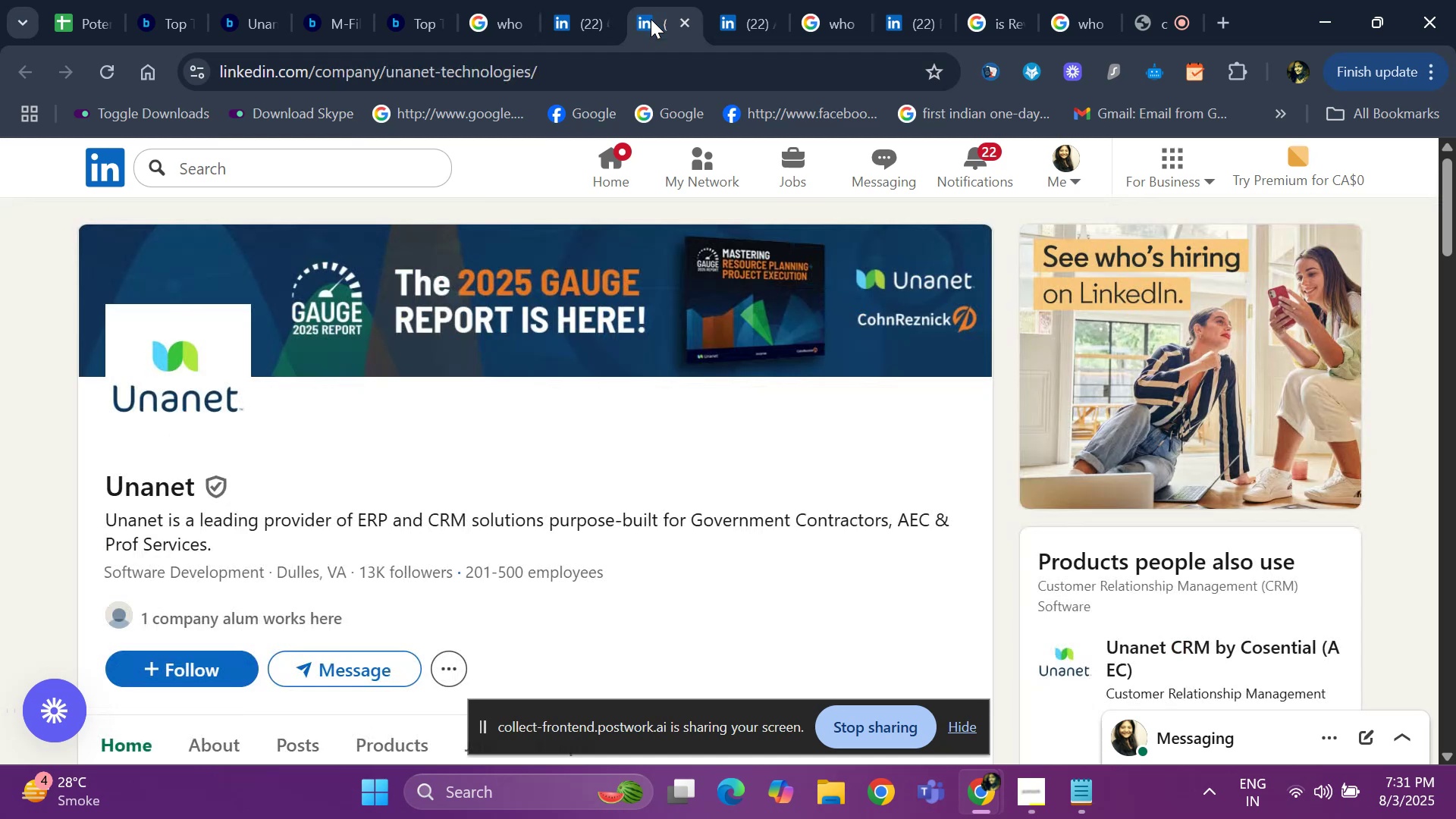 
left_click_drag(start_coordinate=[629, 15], to_coordinate=[597, 20])
 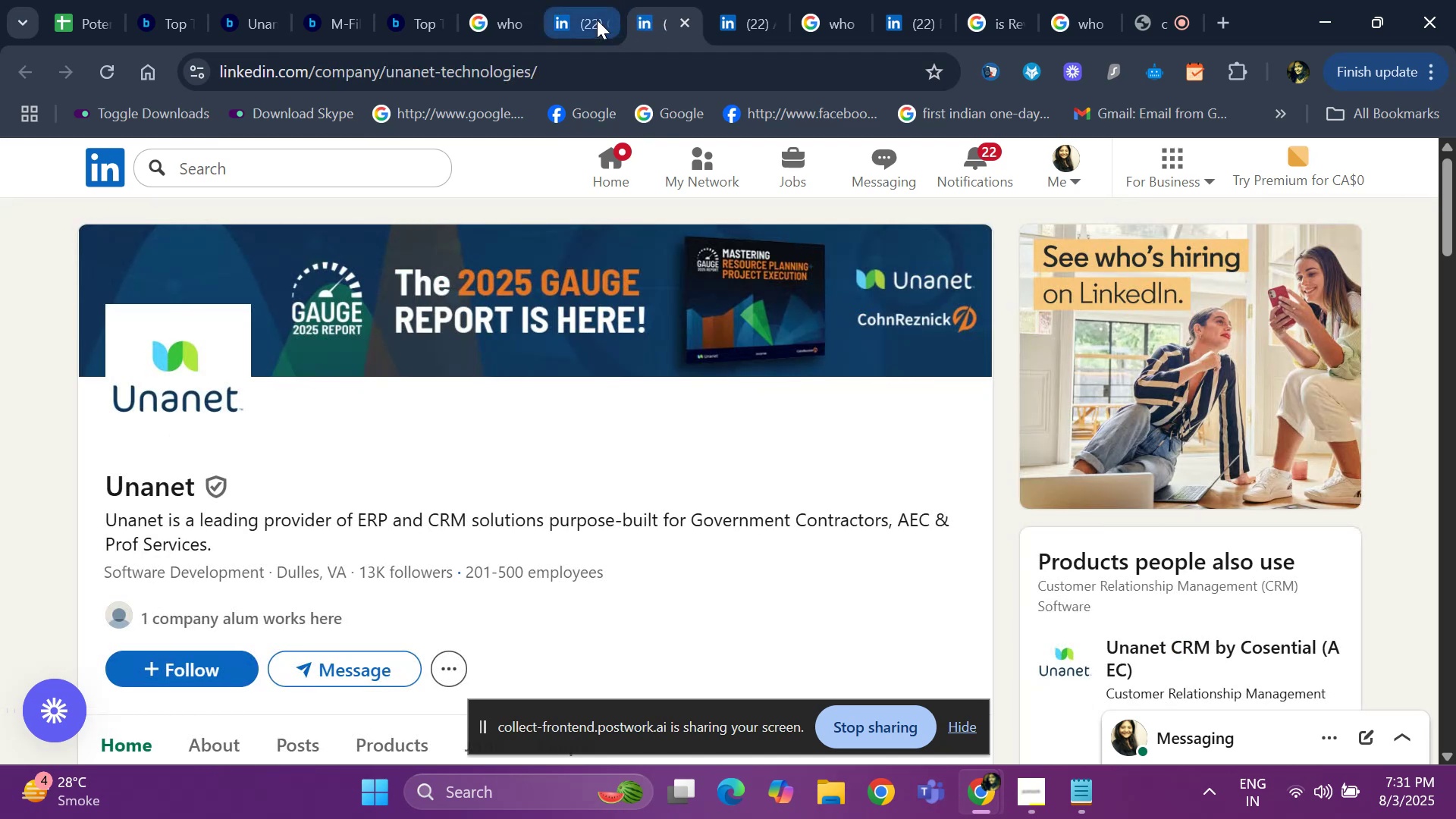 
left_click([597, 20])
 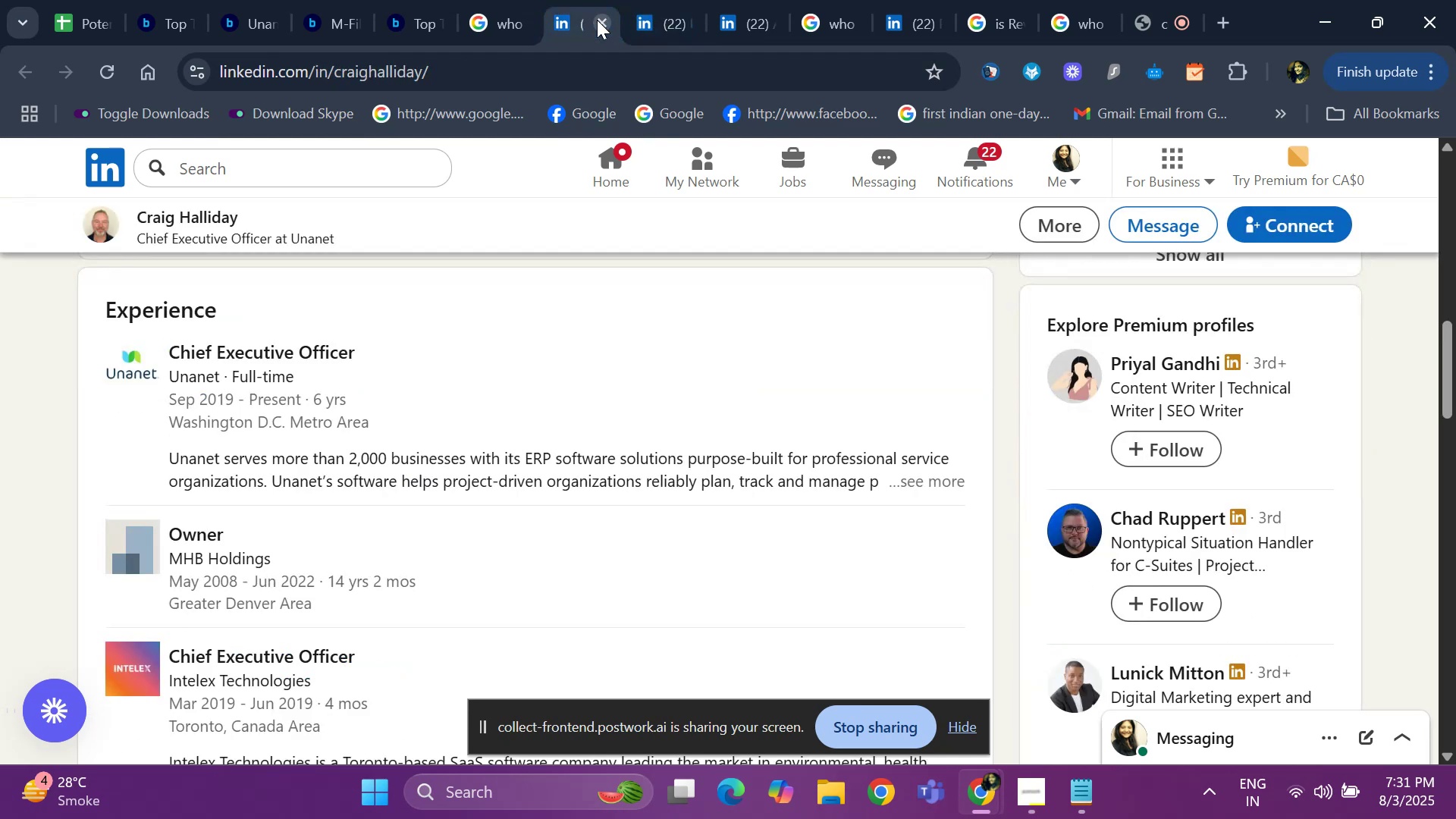 
hold_key(key=ArrowUp, duration=1.5)
 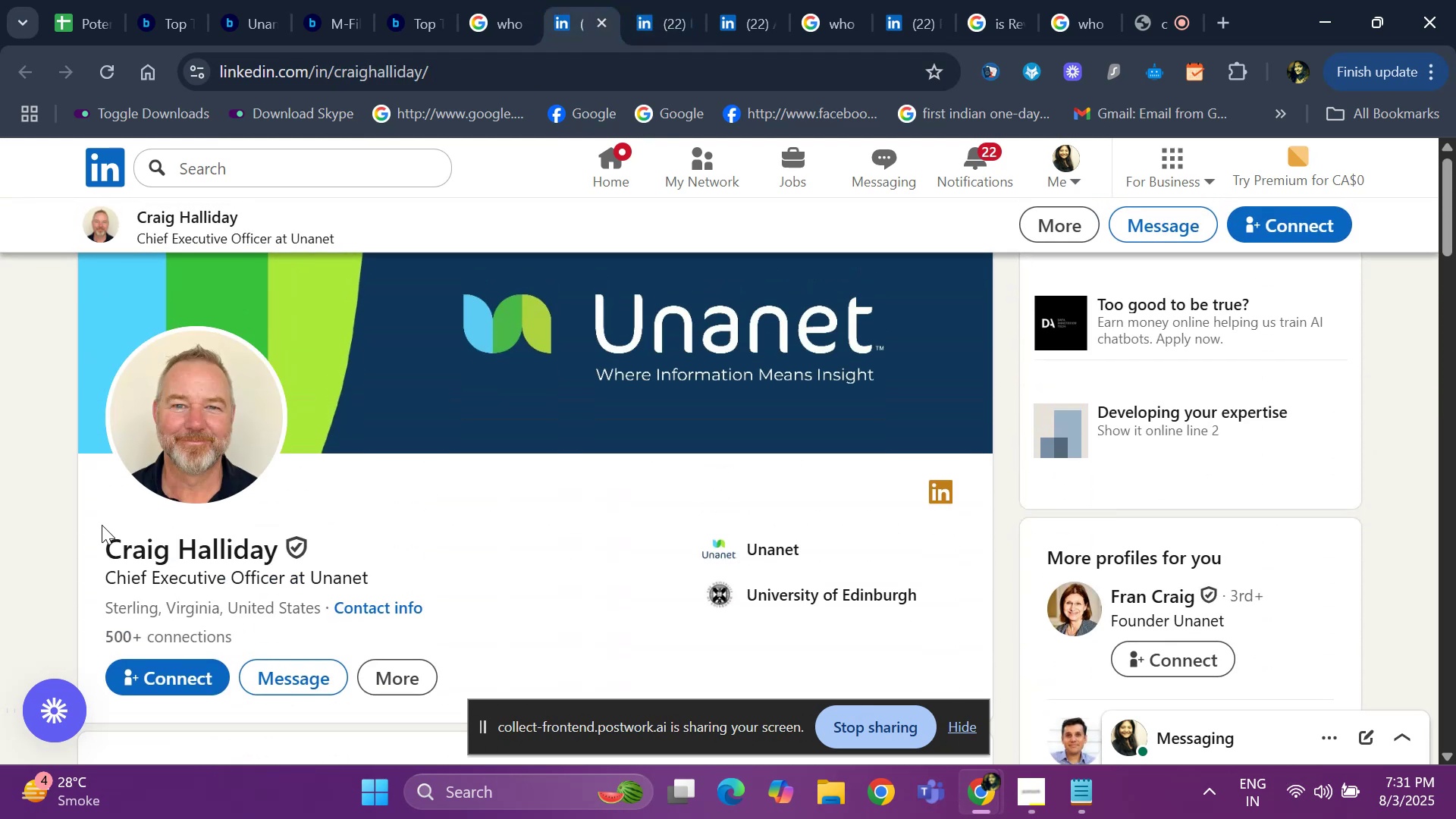 
left_click_drag(start_coordinate=[95, 539], to_coordinate=[281, 548])
 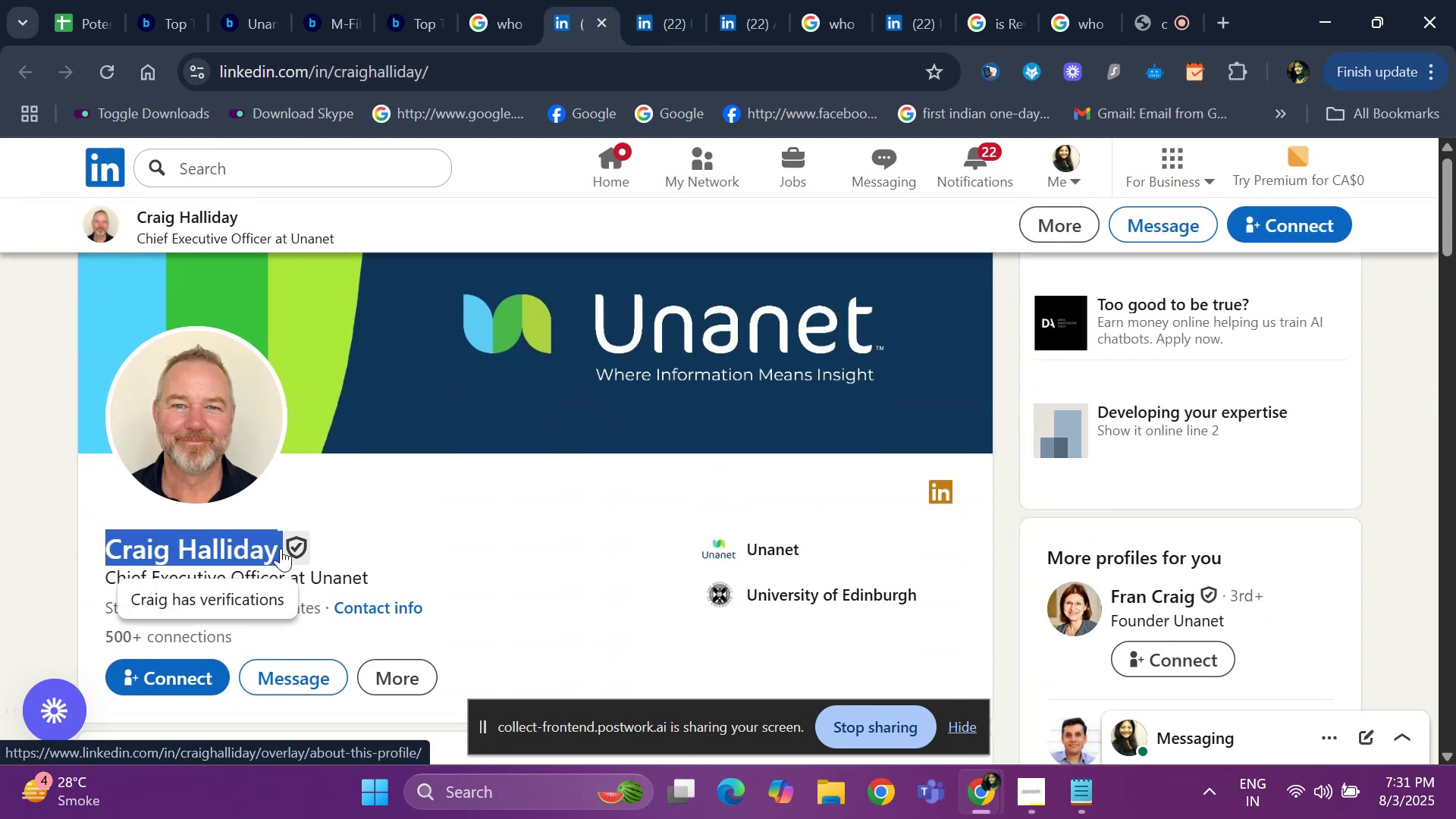 
key(Control+ControlLeft)
 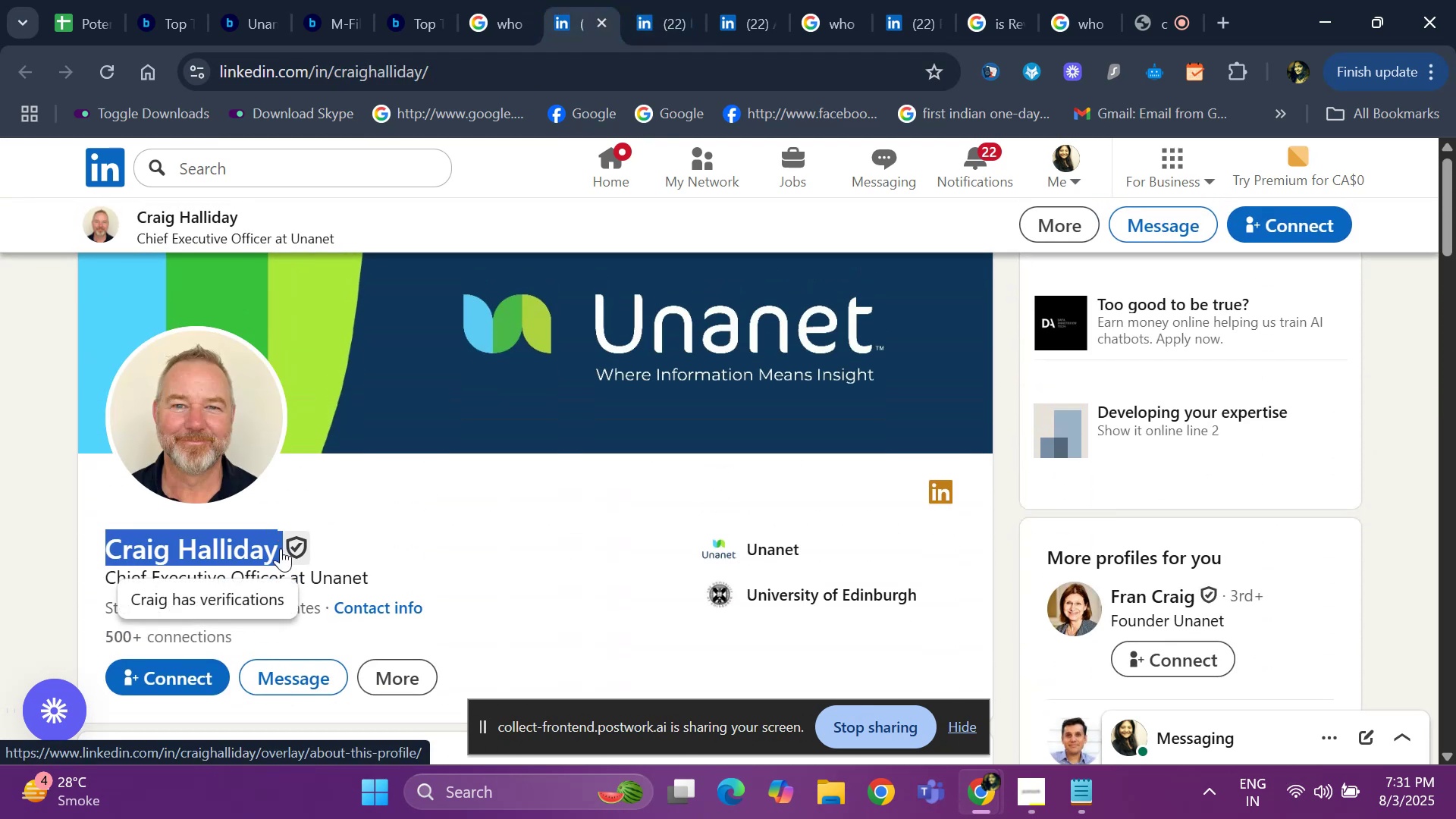 
key(Control+C)
 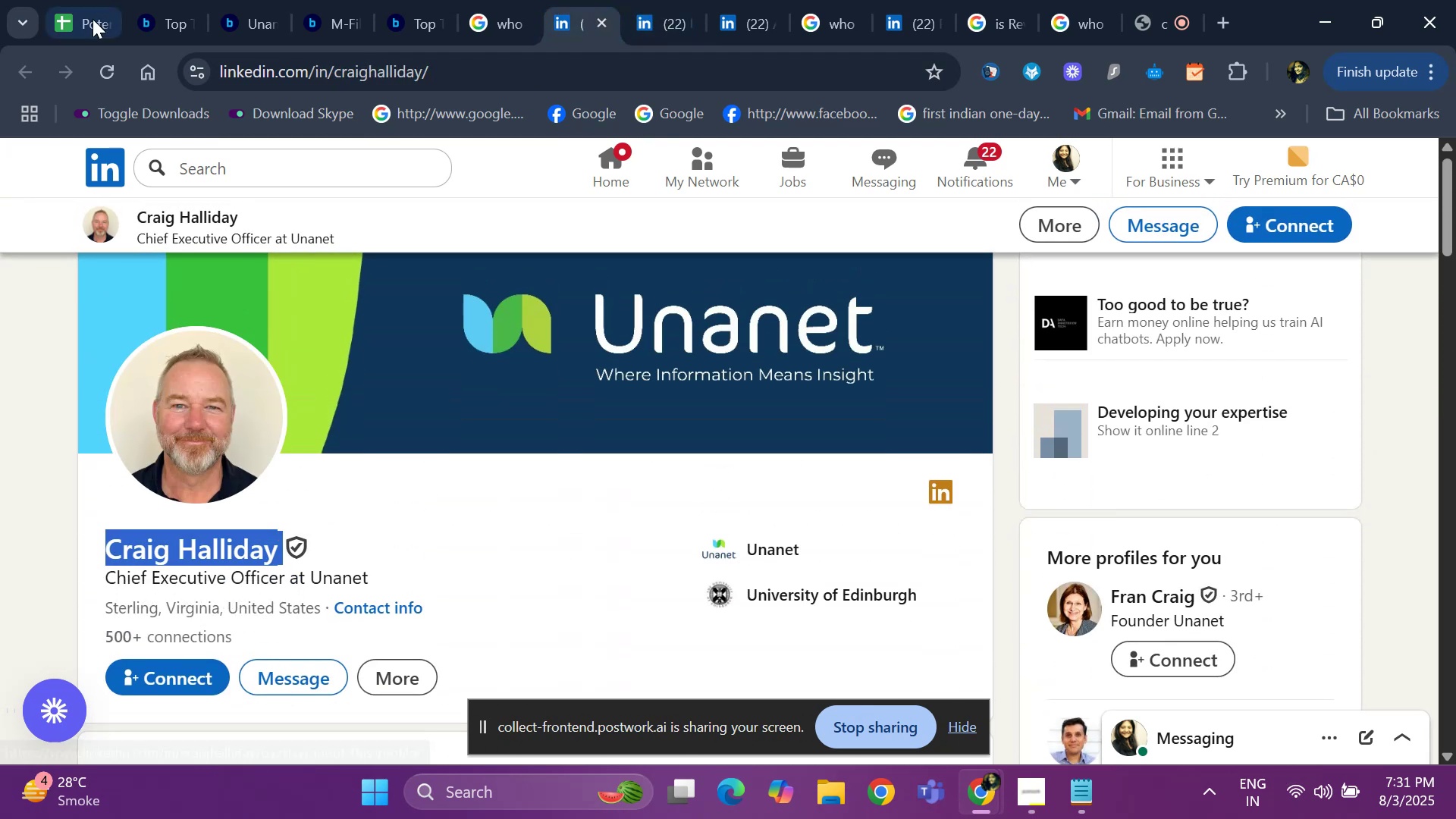 
left_click([93, 19])
 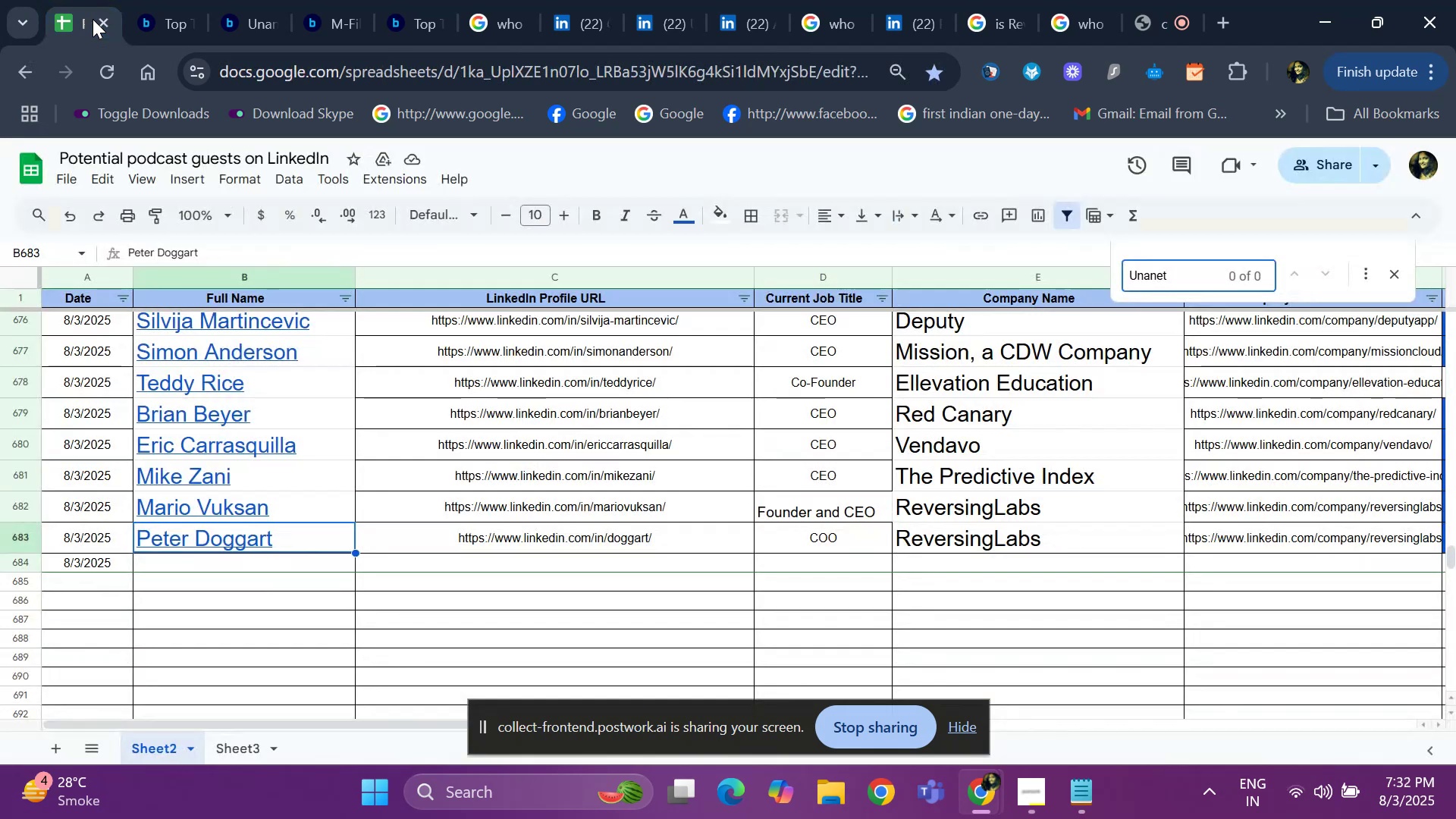 
key(ArrowDown)
 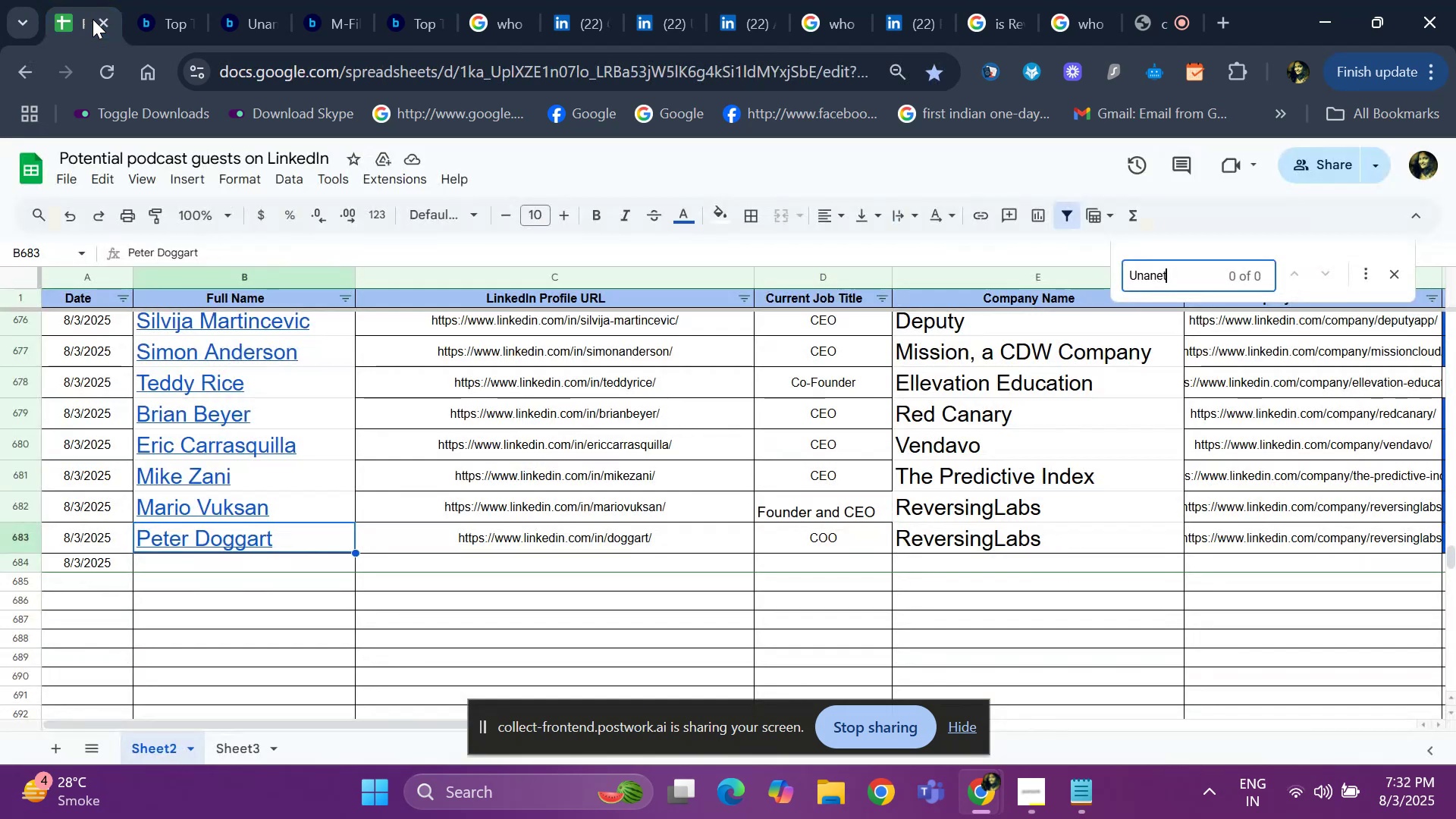 
key(Control+ControlLeft)
 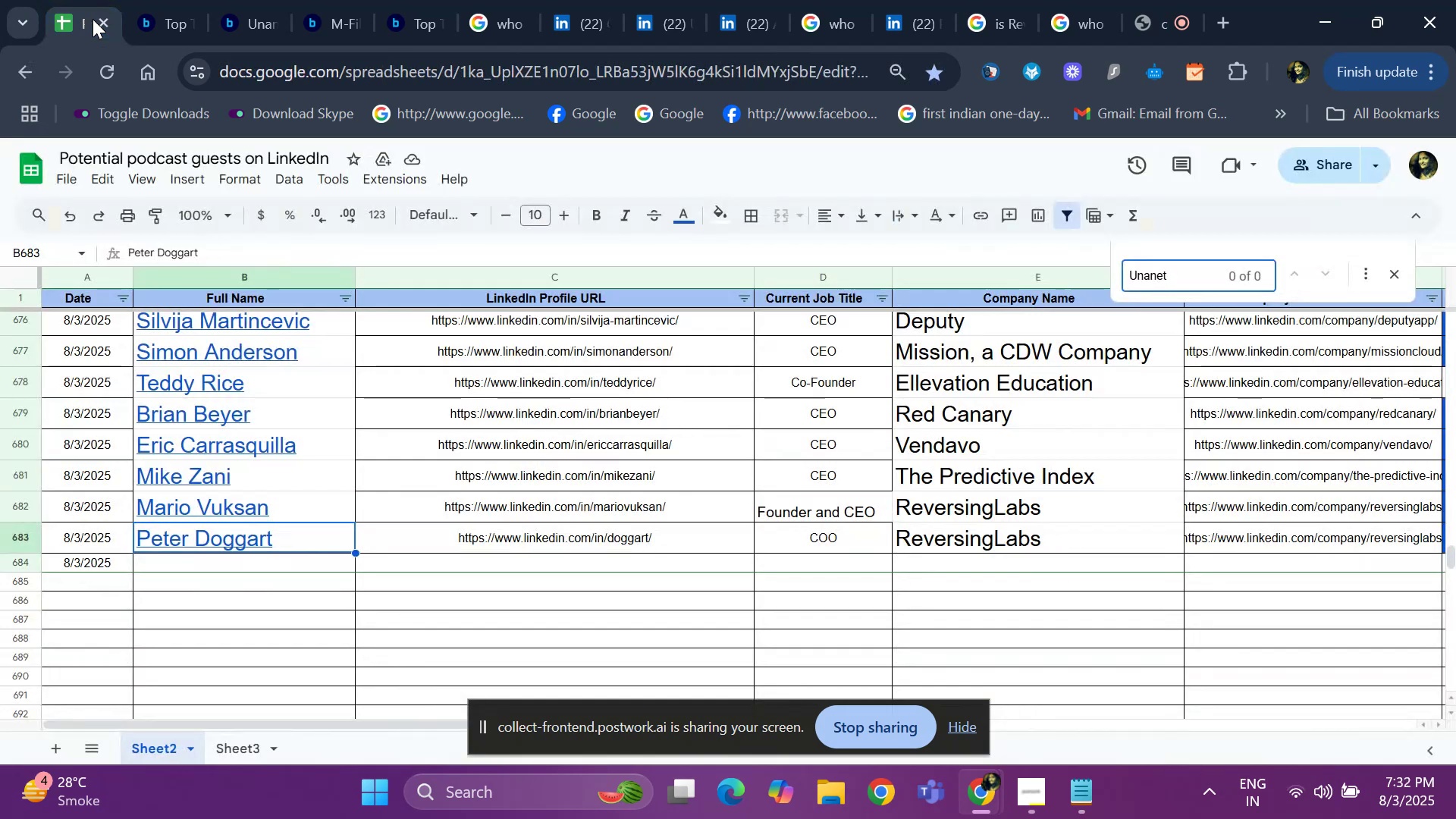 
key(ArrowDown)
 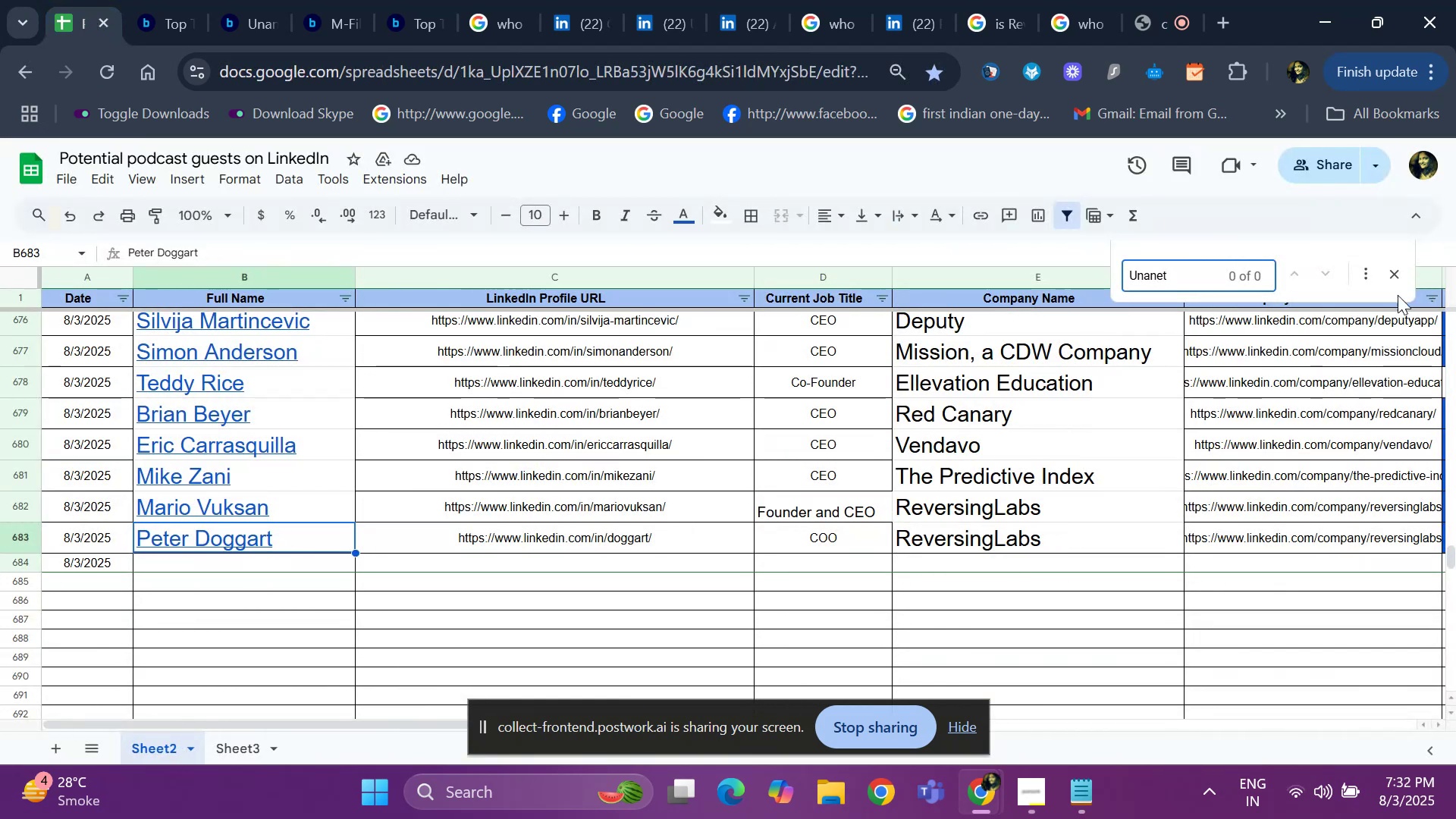 
left_click([1399, 267])
 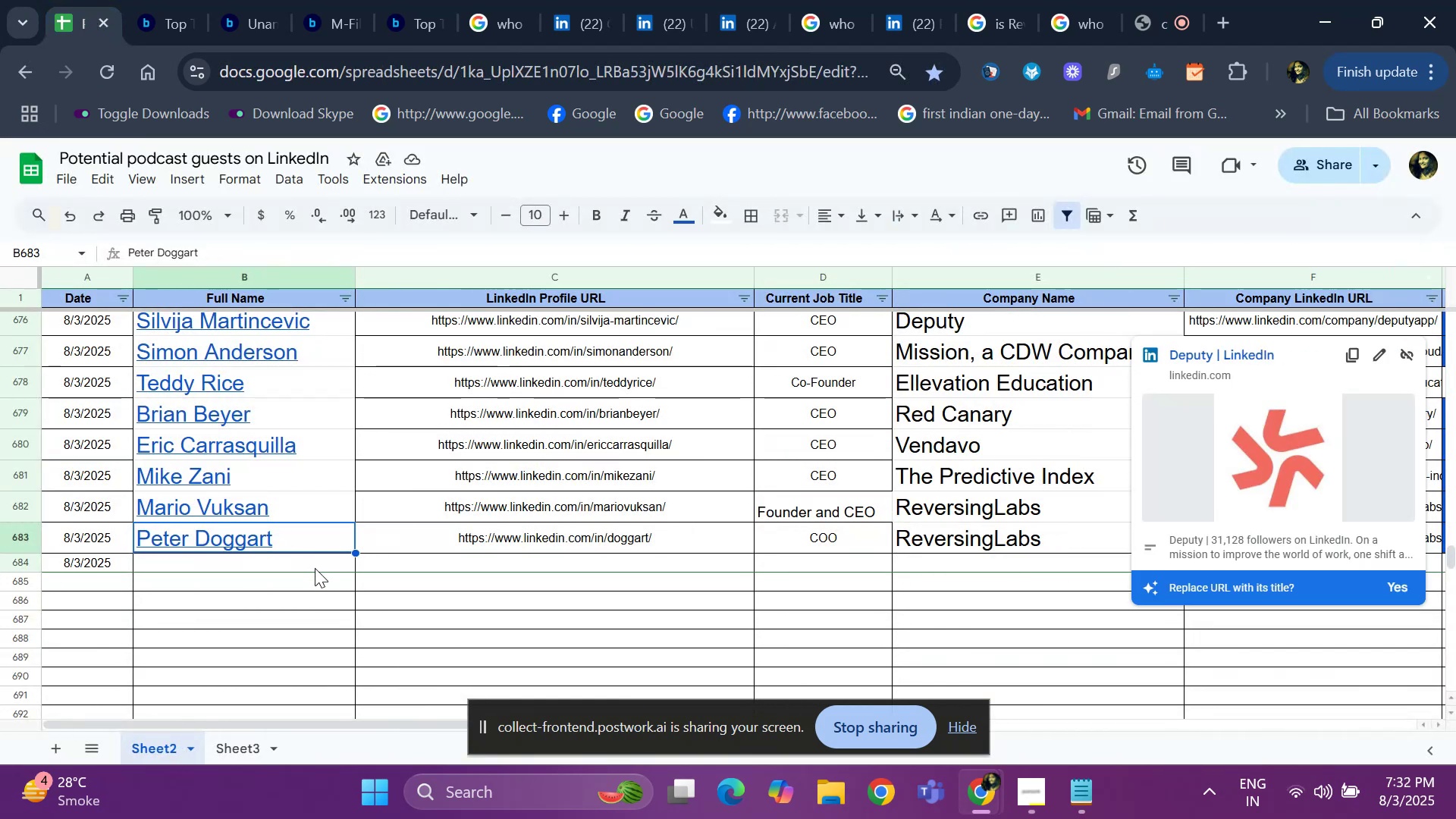 
left_click([312, 570])
 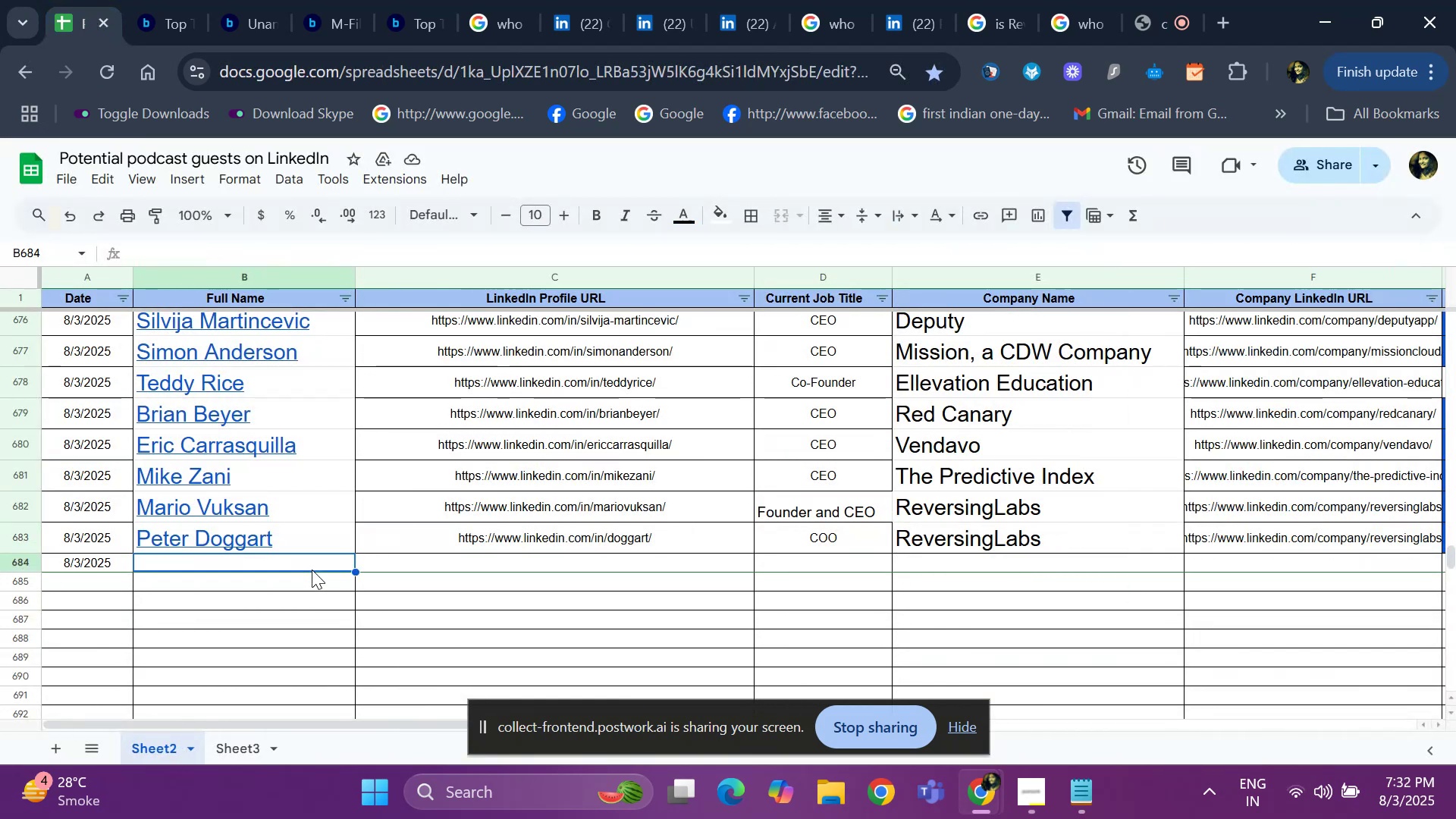 
key(Control+V)
 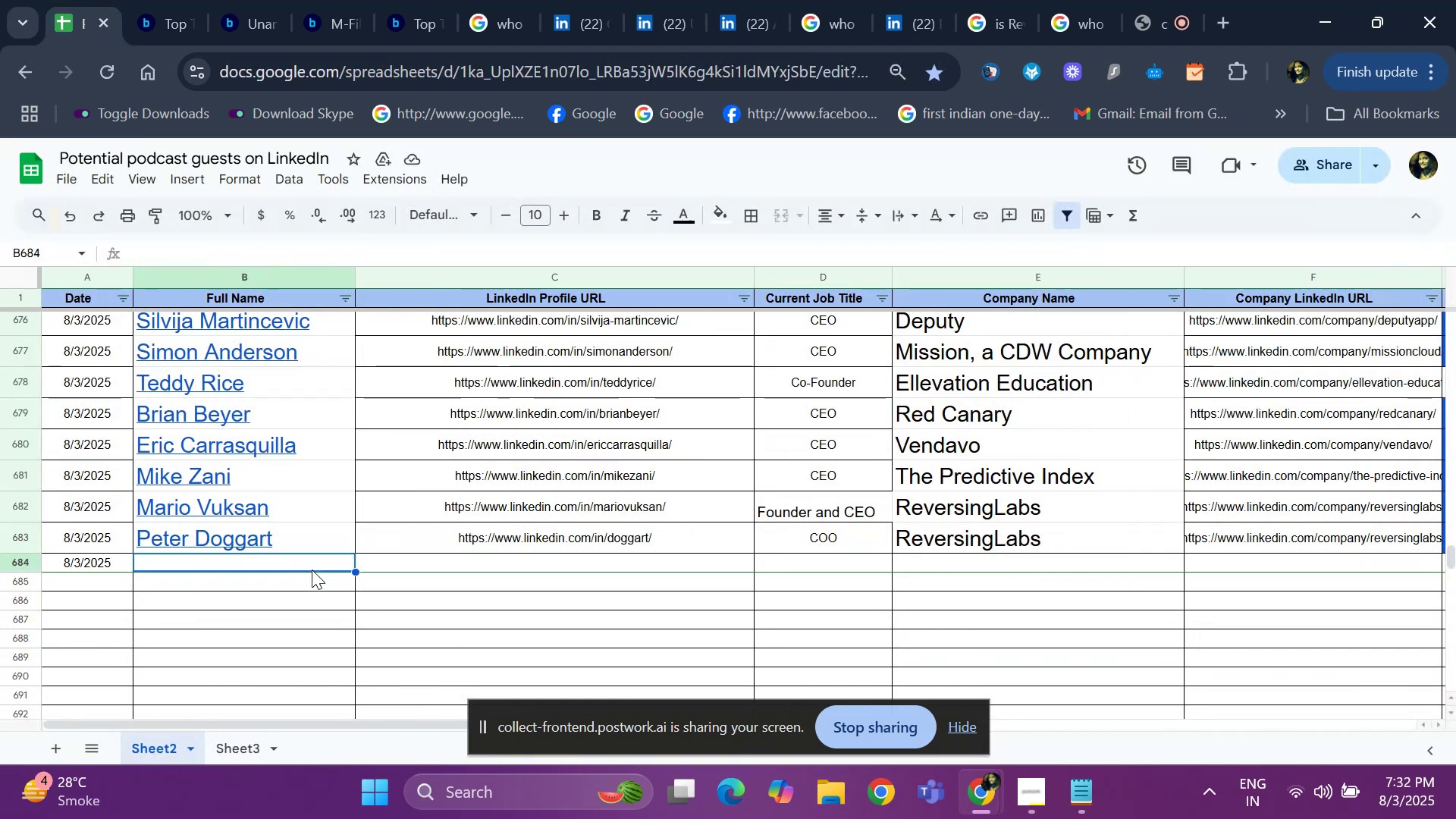 
key(ArrowRight)
 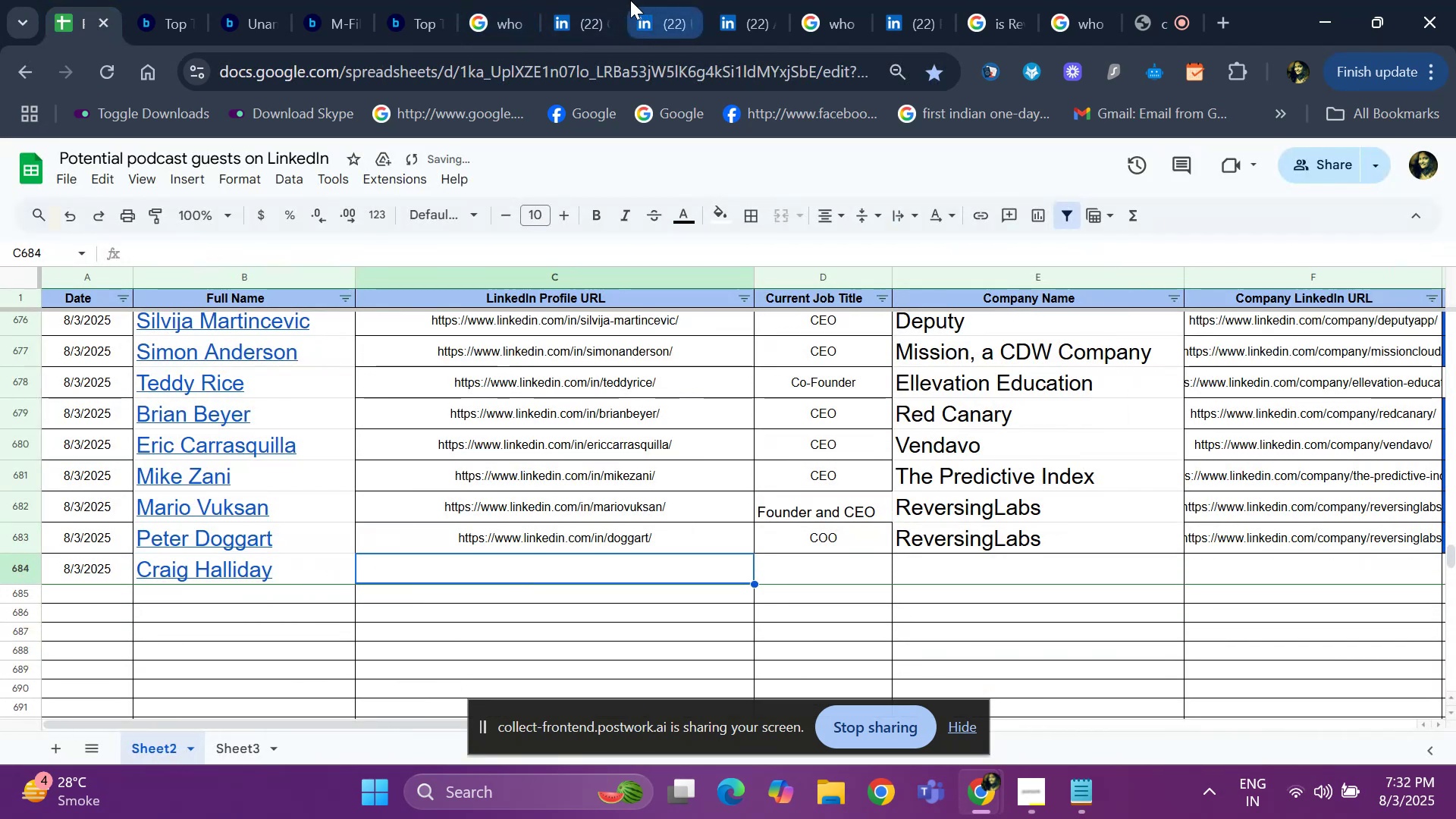 
left_click([566, 12])
 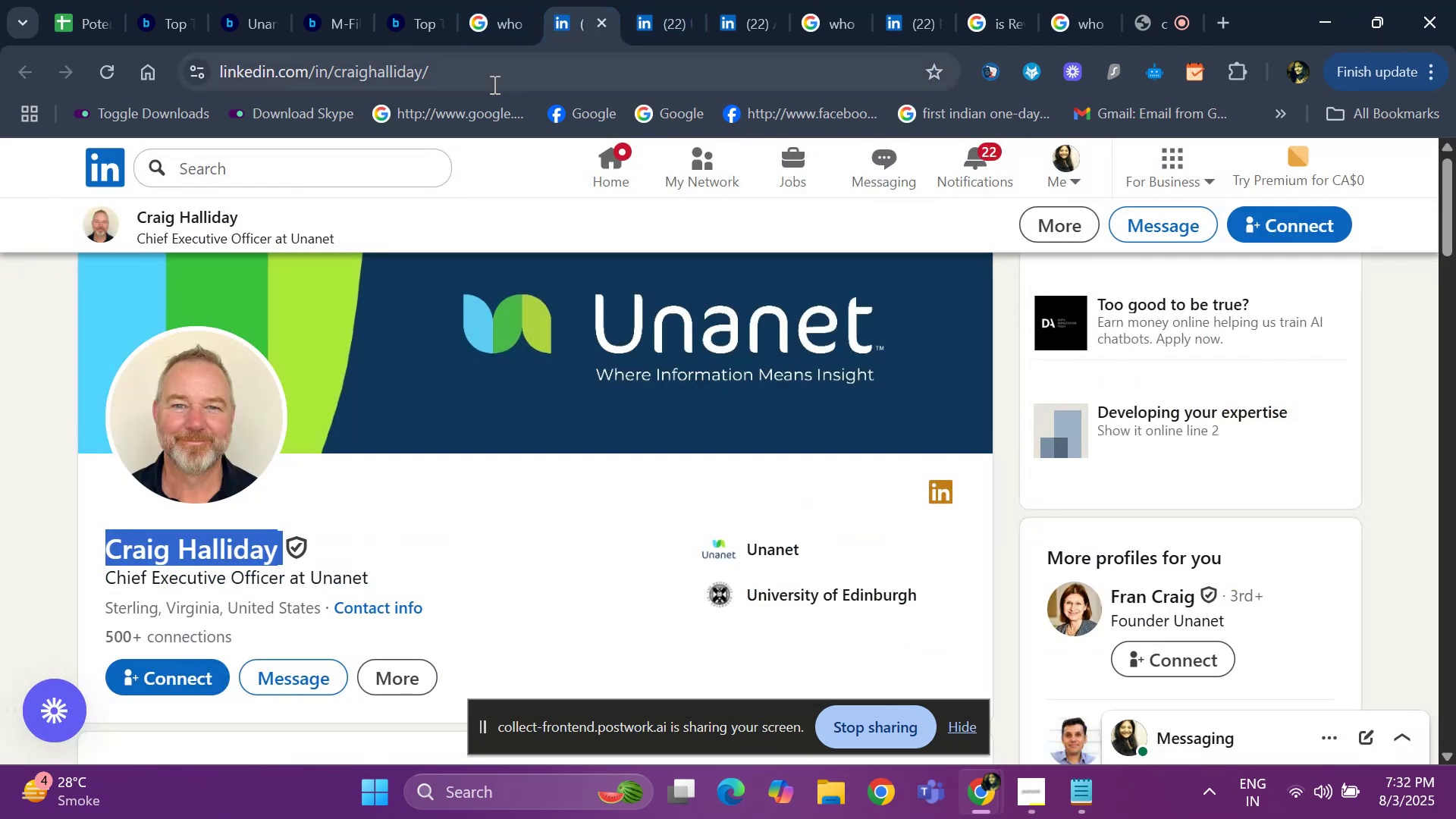 
left_click([493, 84])
 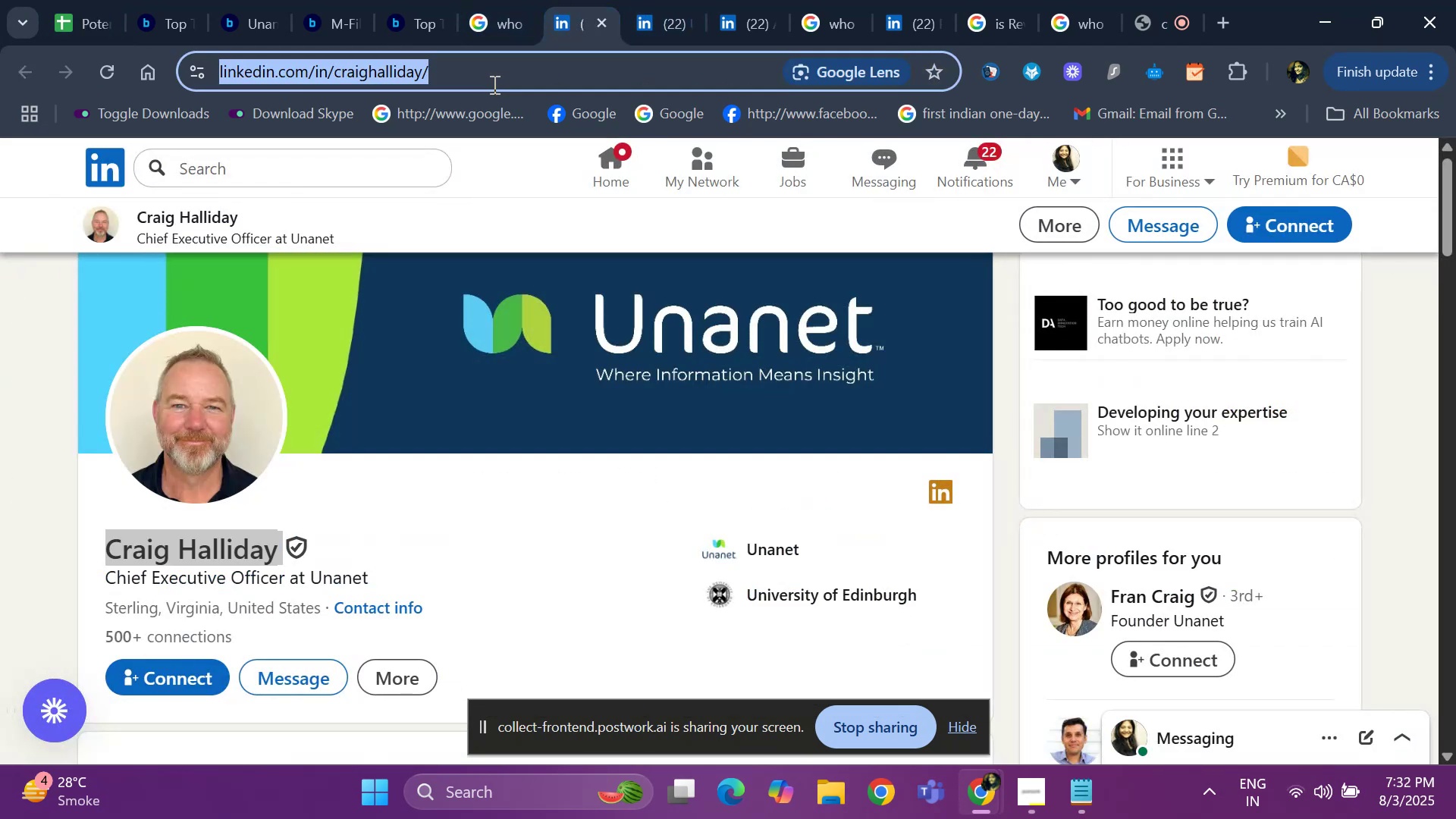 
key(Control+ControlLeft)
 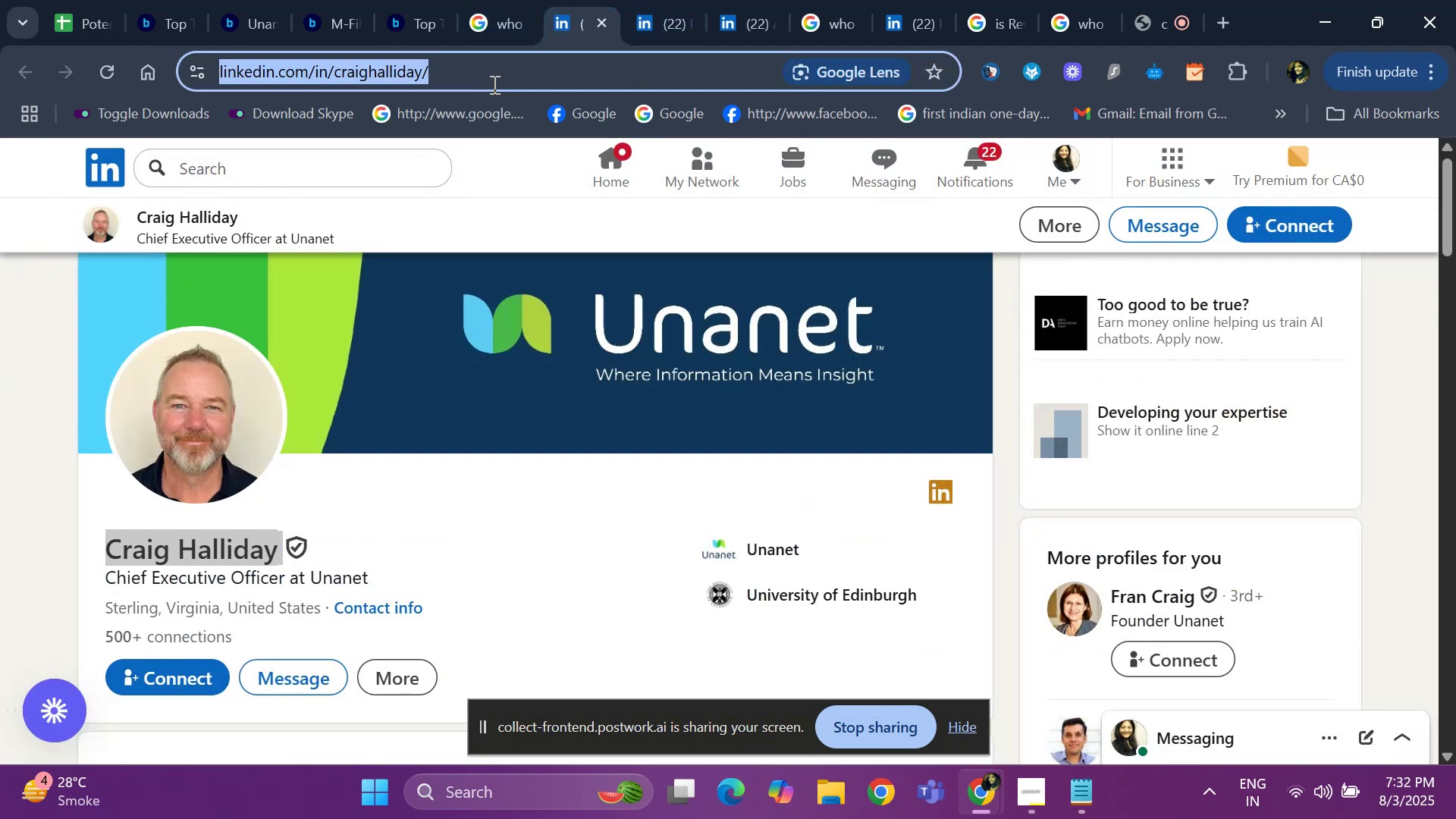 
key(Control+C)
 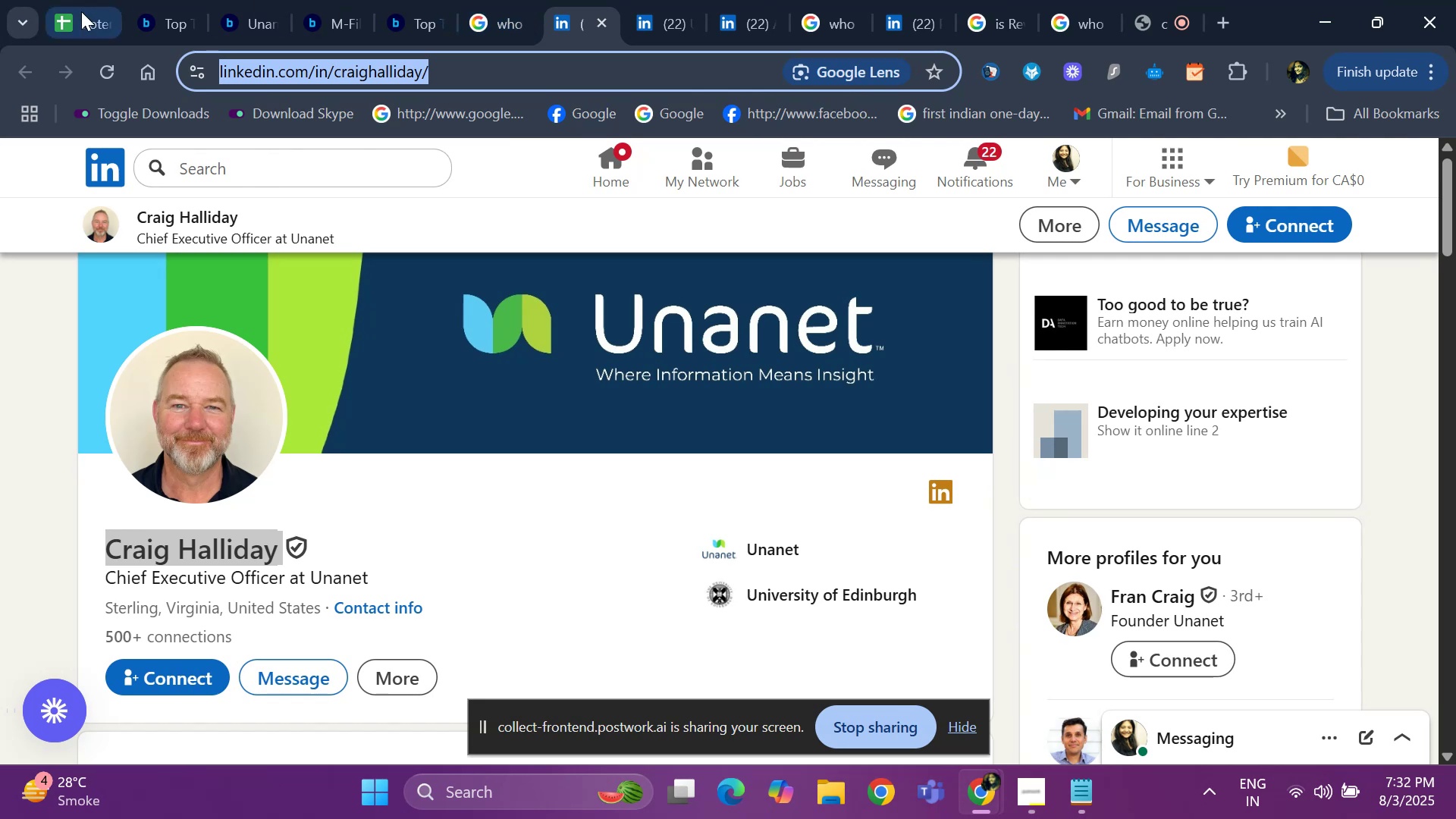 
left_click([76, 11])
 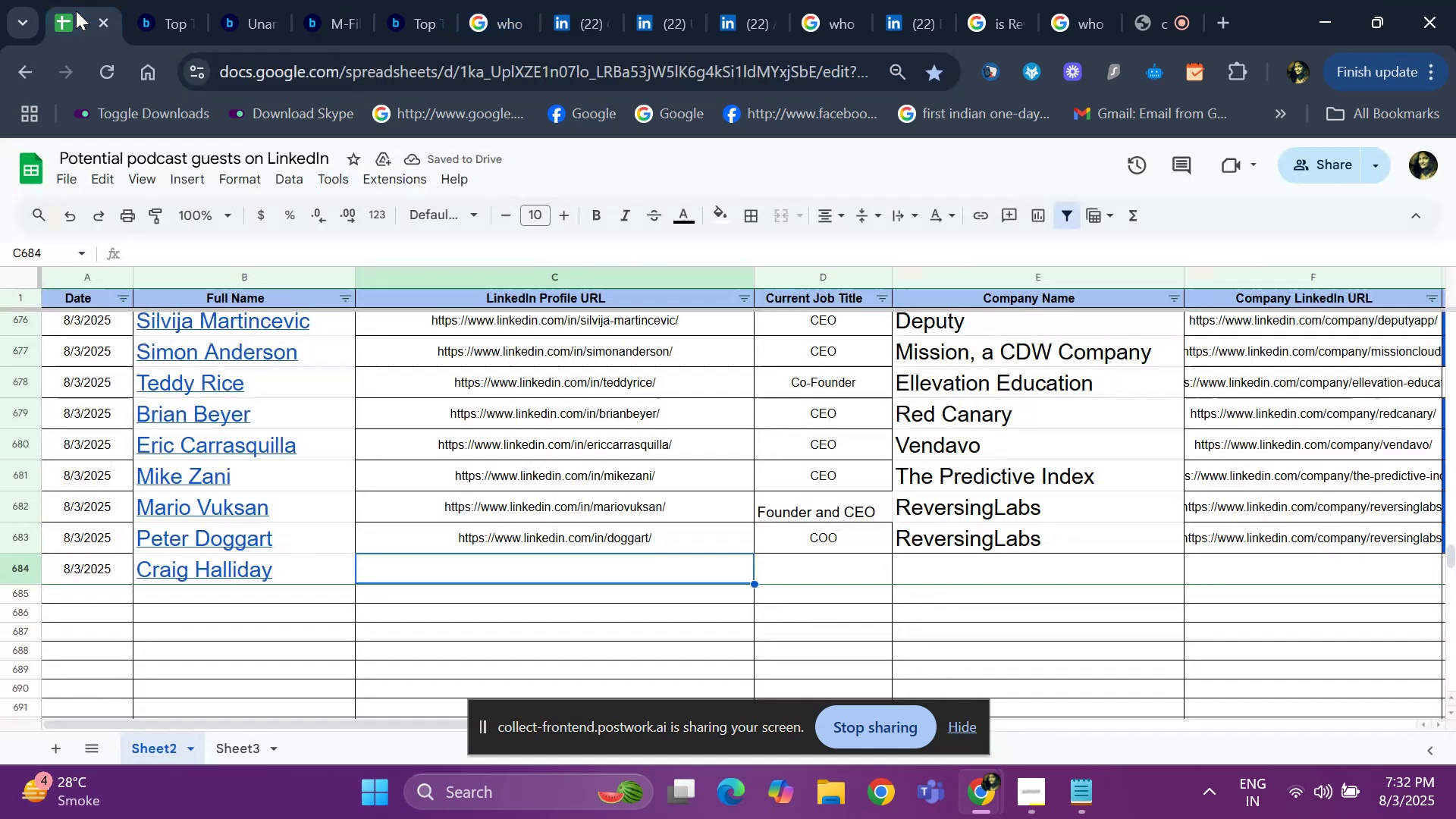 
key(Control+ControlLeft)
 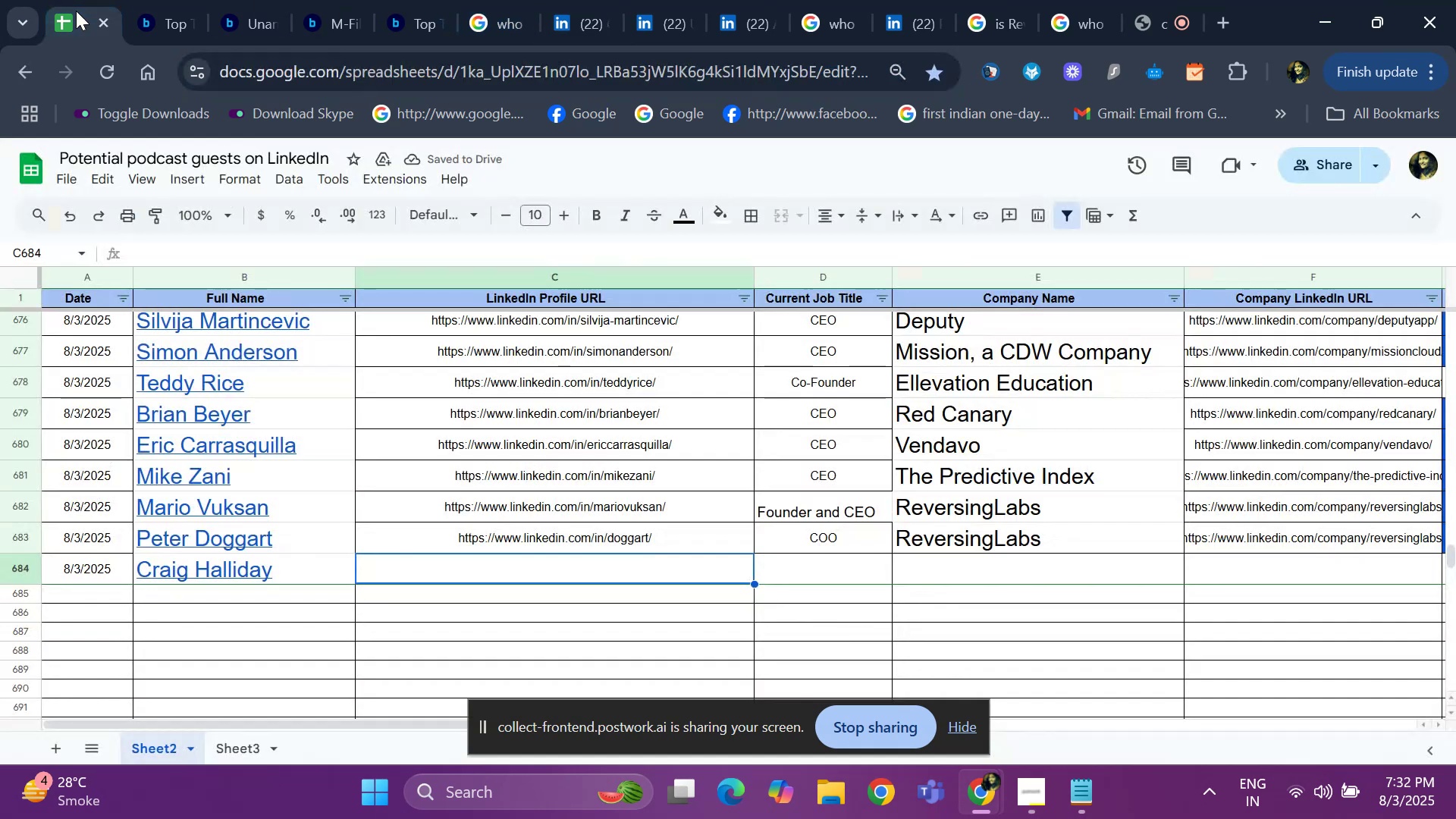 
key(Control+V)
 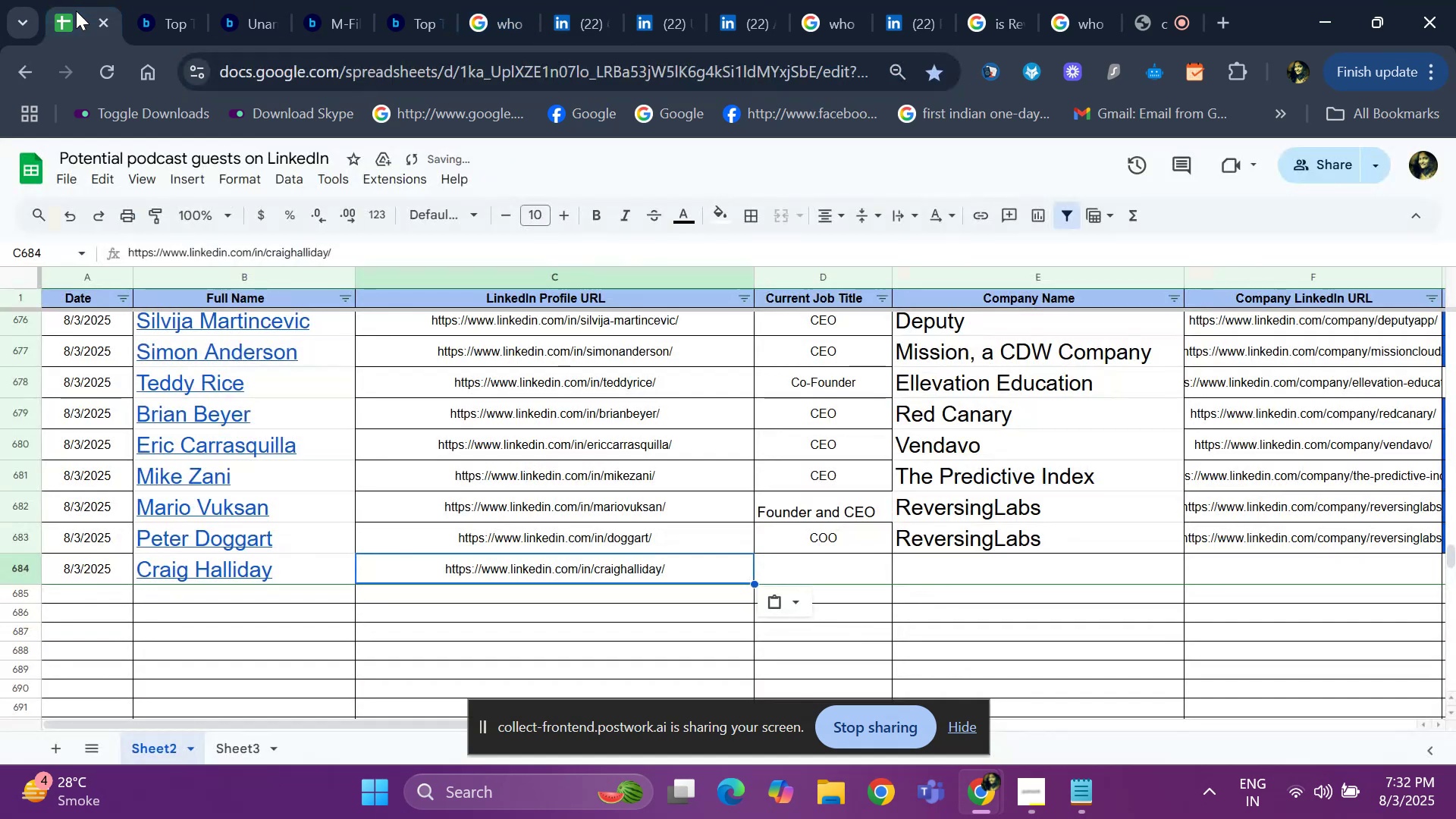 
key(ArrowRight)
 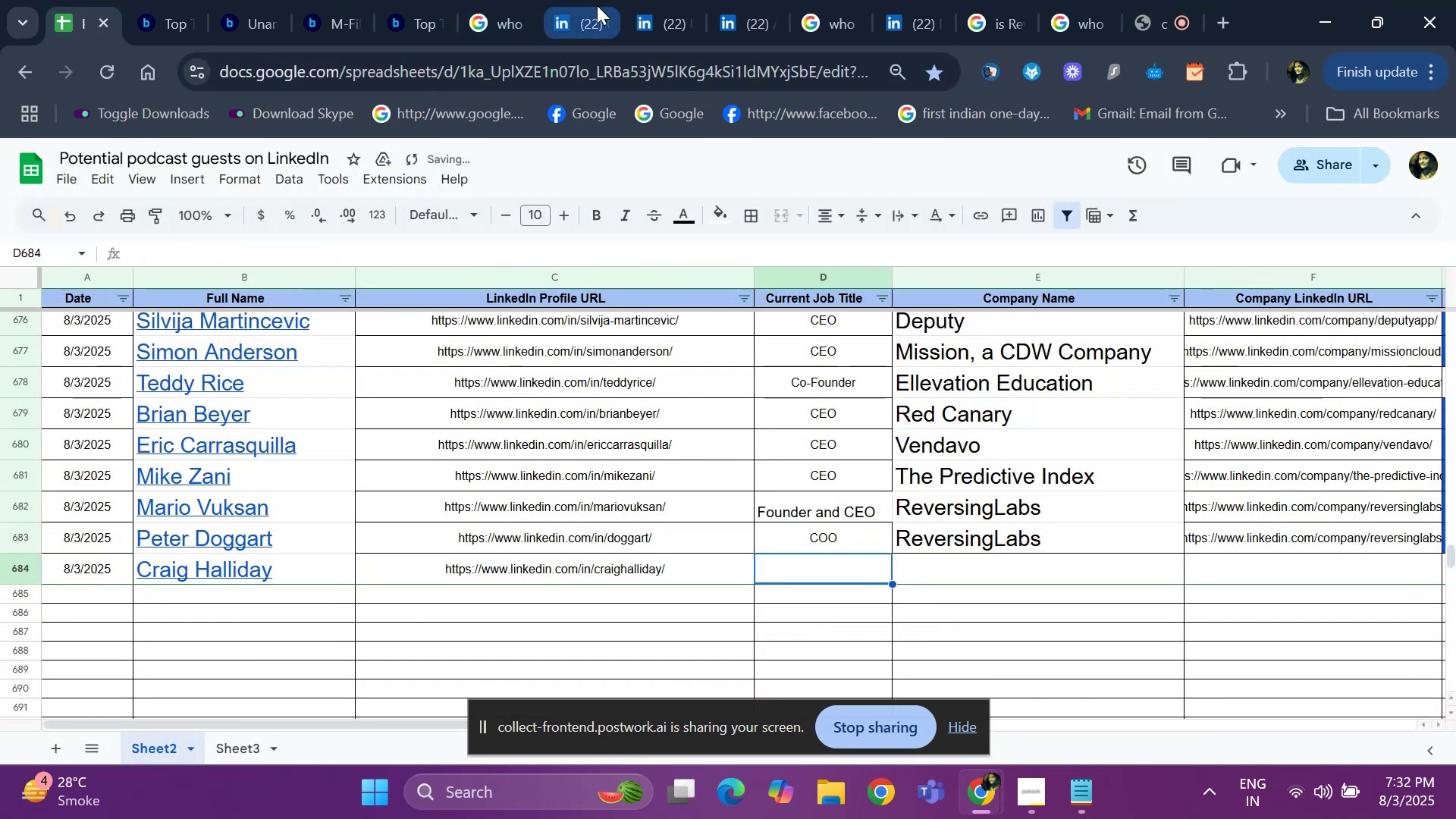 
left_click([573, 11])
 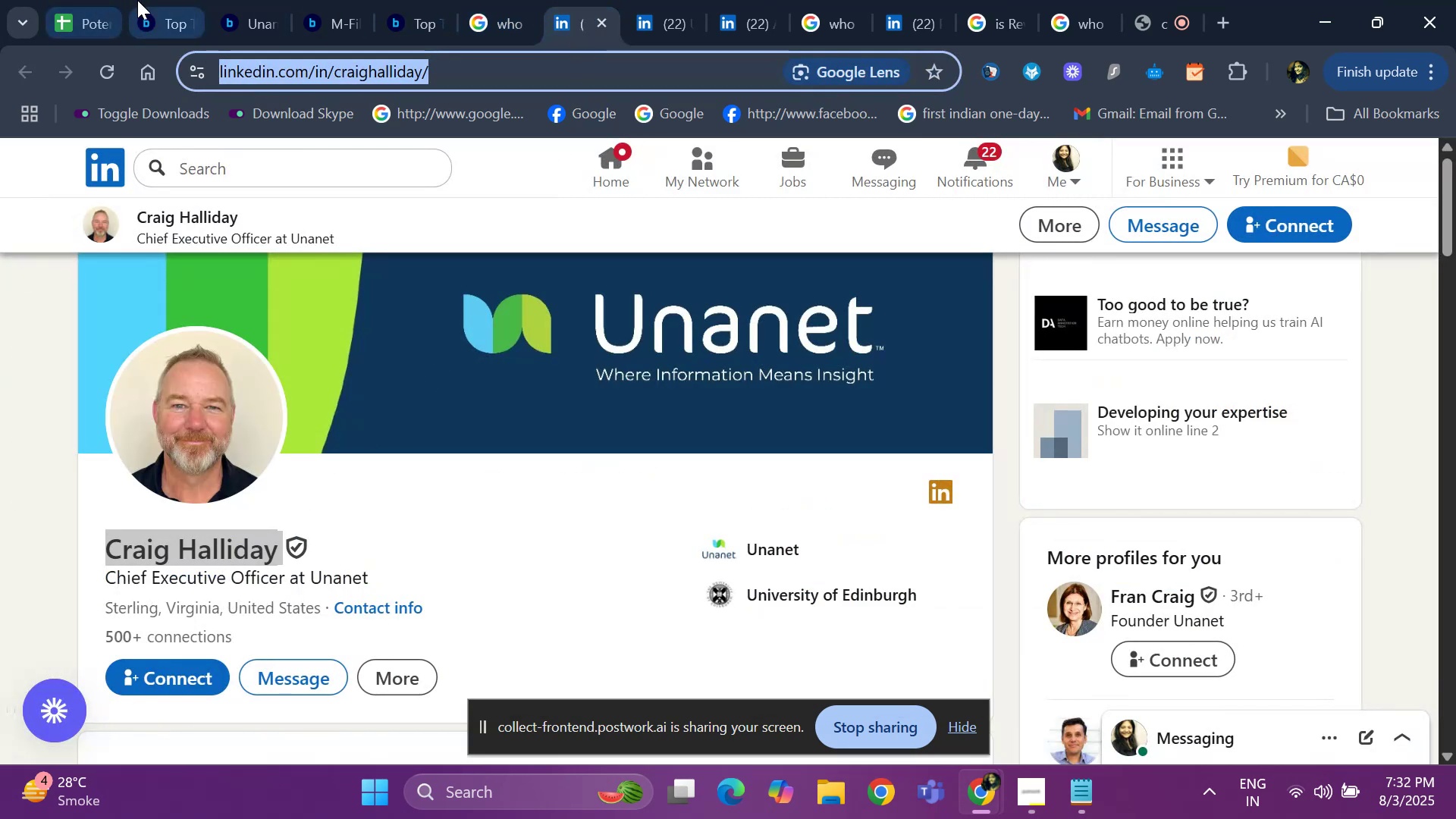 
left_click([99, 30])
 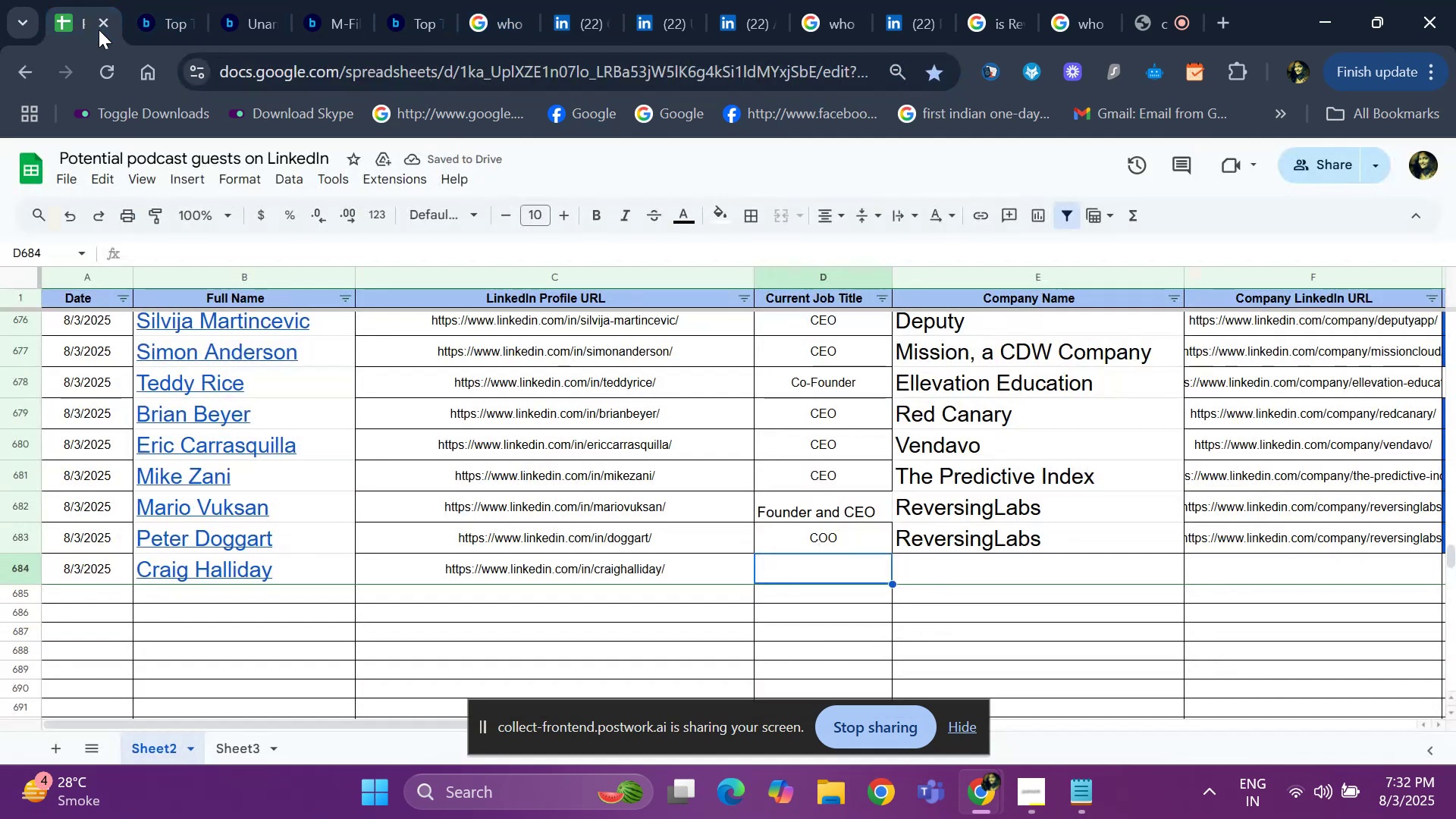 
type(CEO)
 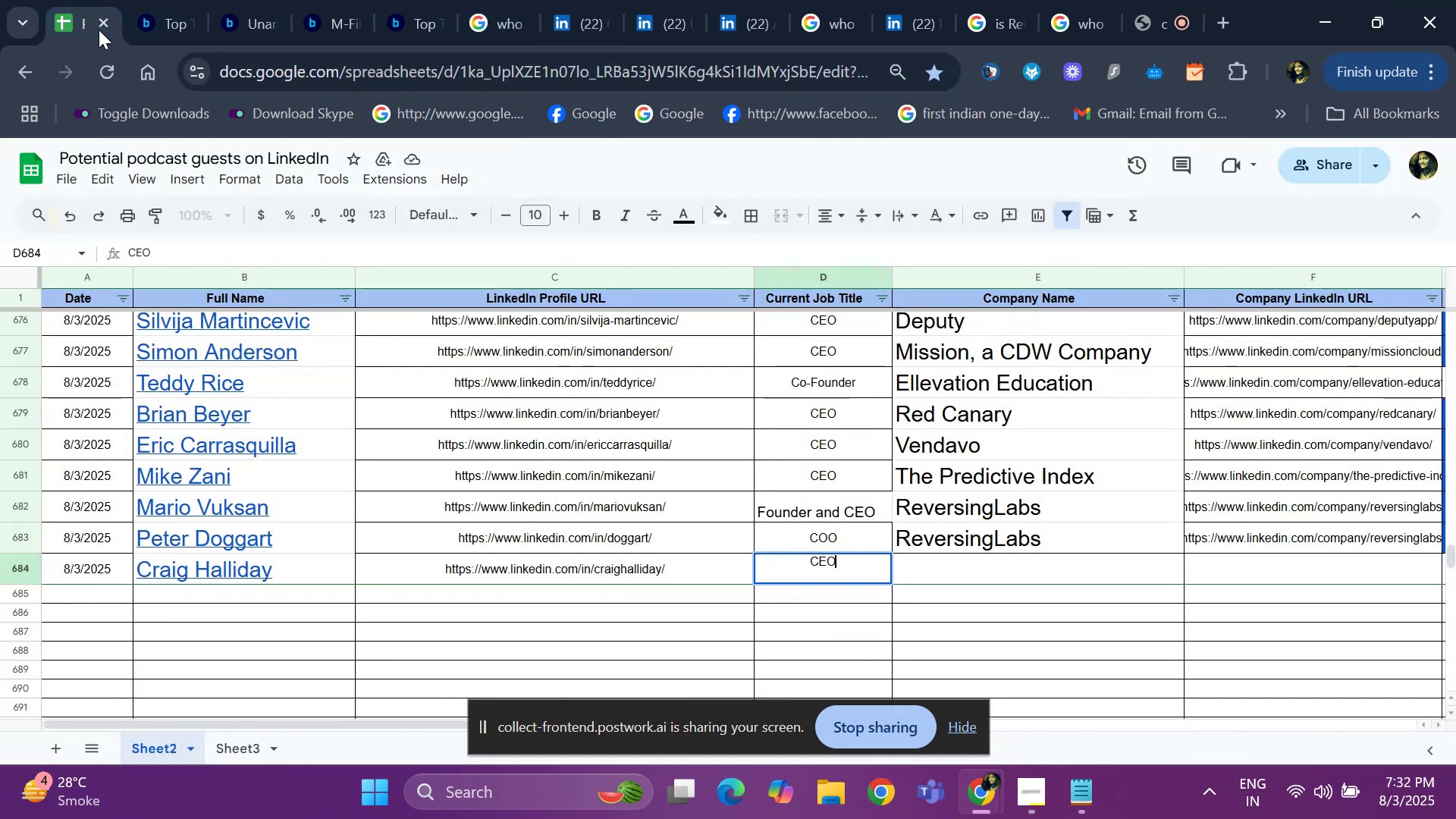 
key(ArrowRight)
 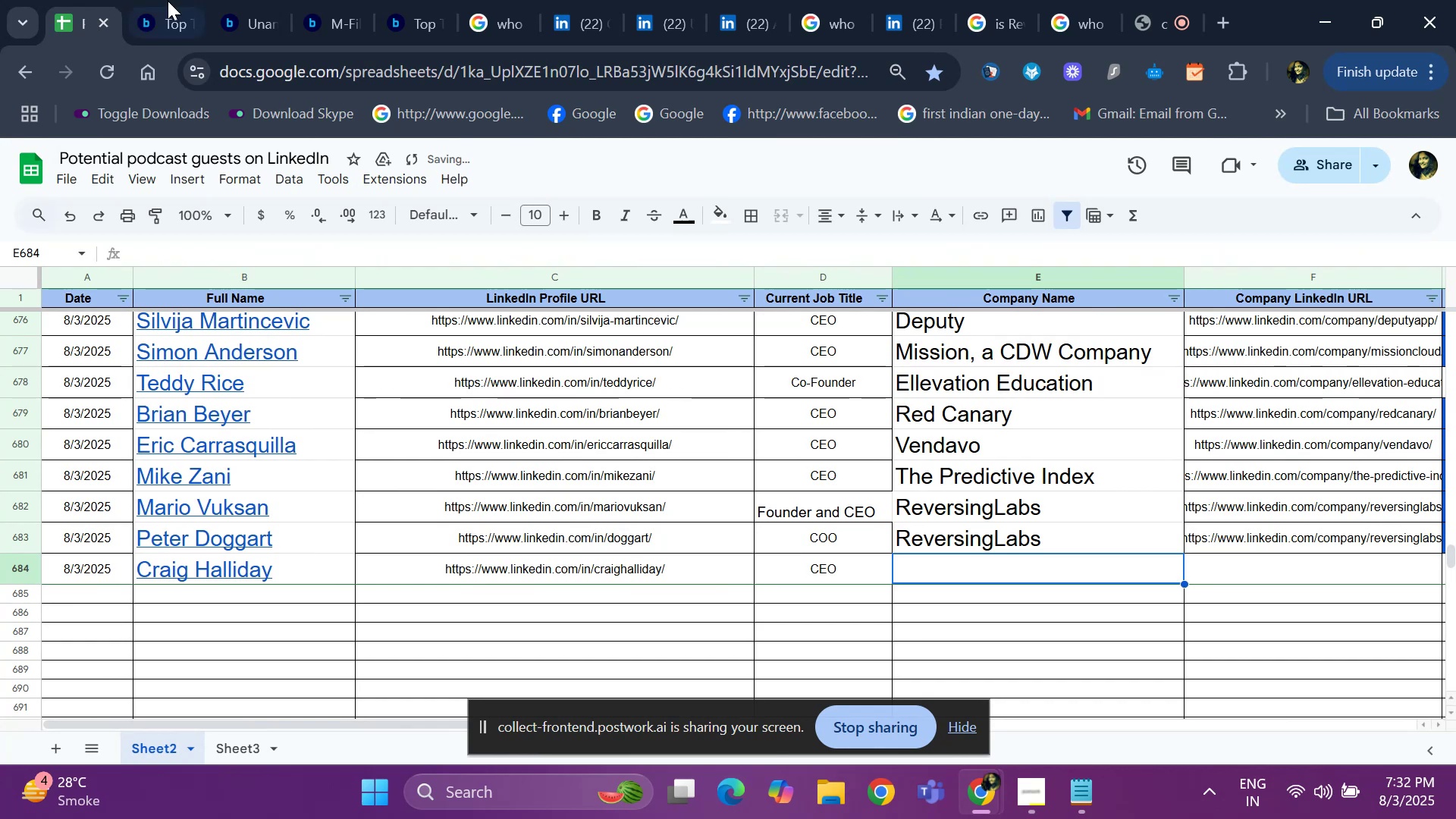 
left_click([555, 0])
 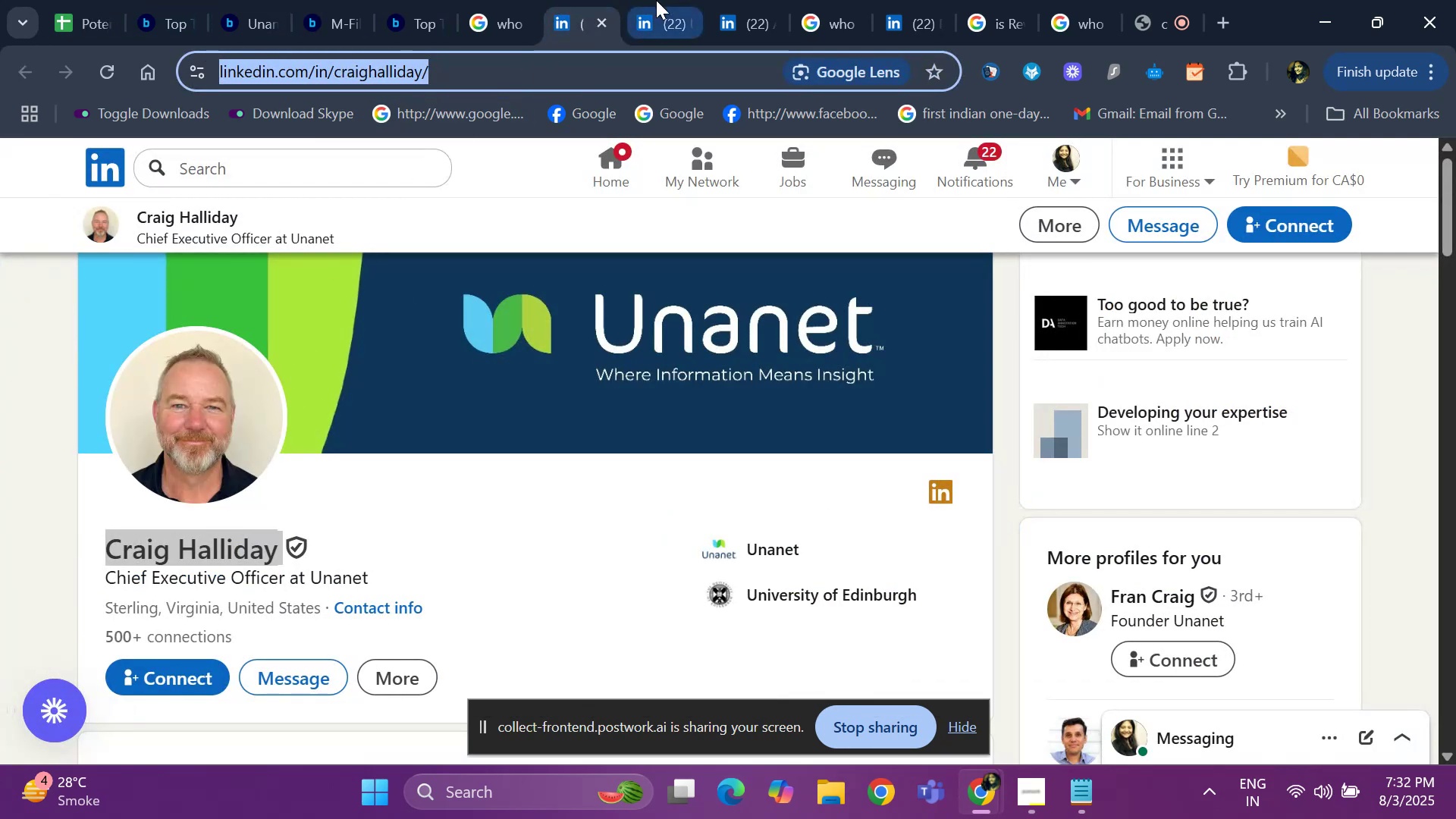 
left_click([653, 0])
 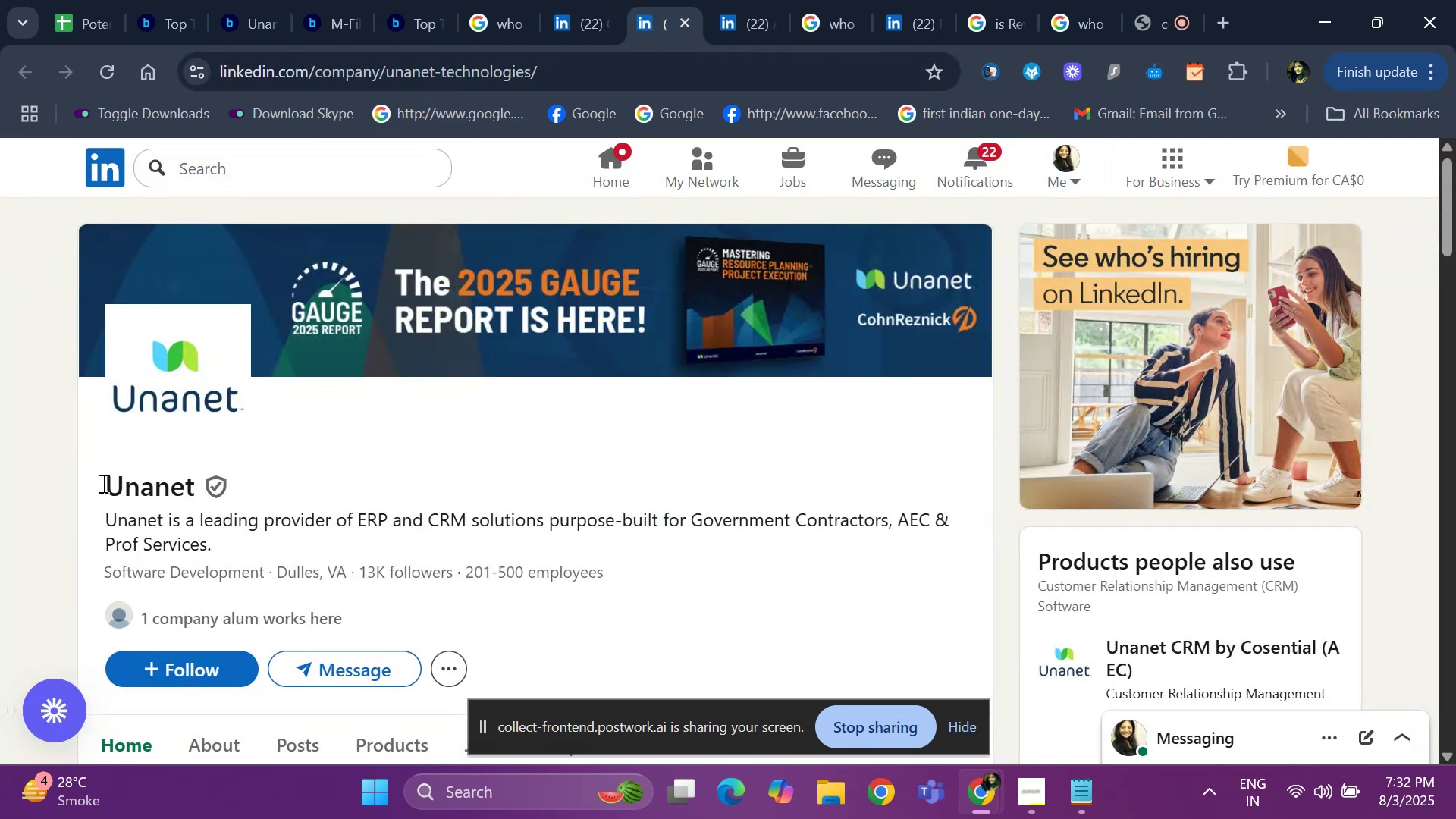 
left_click_drag(start_coordinate=[99, 484], to_coordinate=[199, 483])
 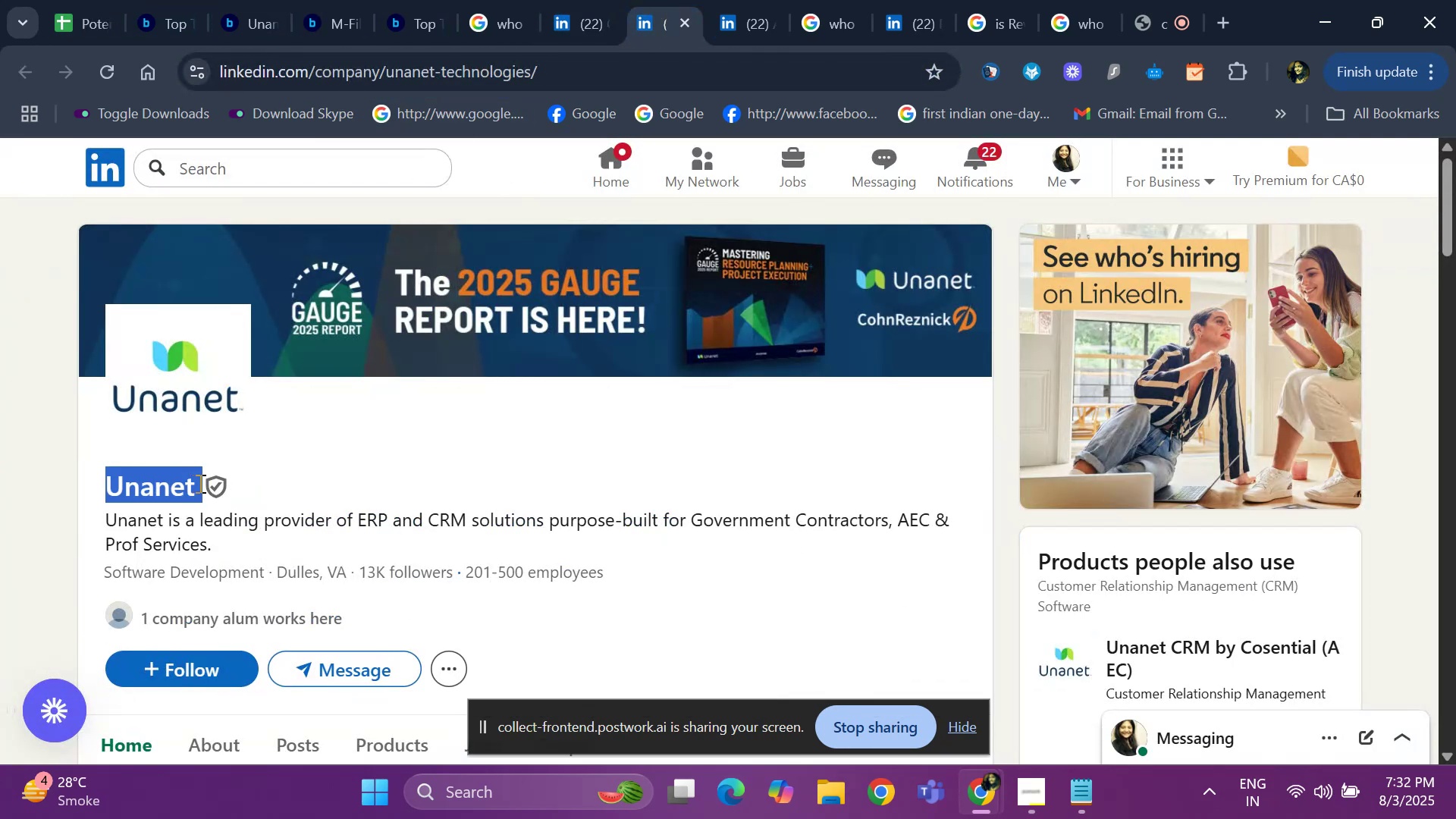 
key(Control+ControlLeft)
 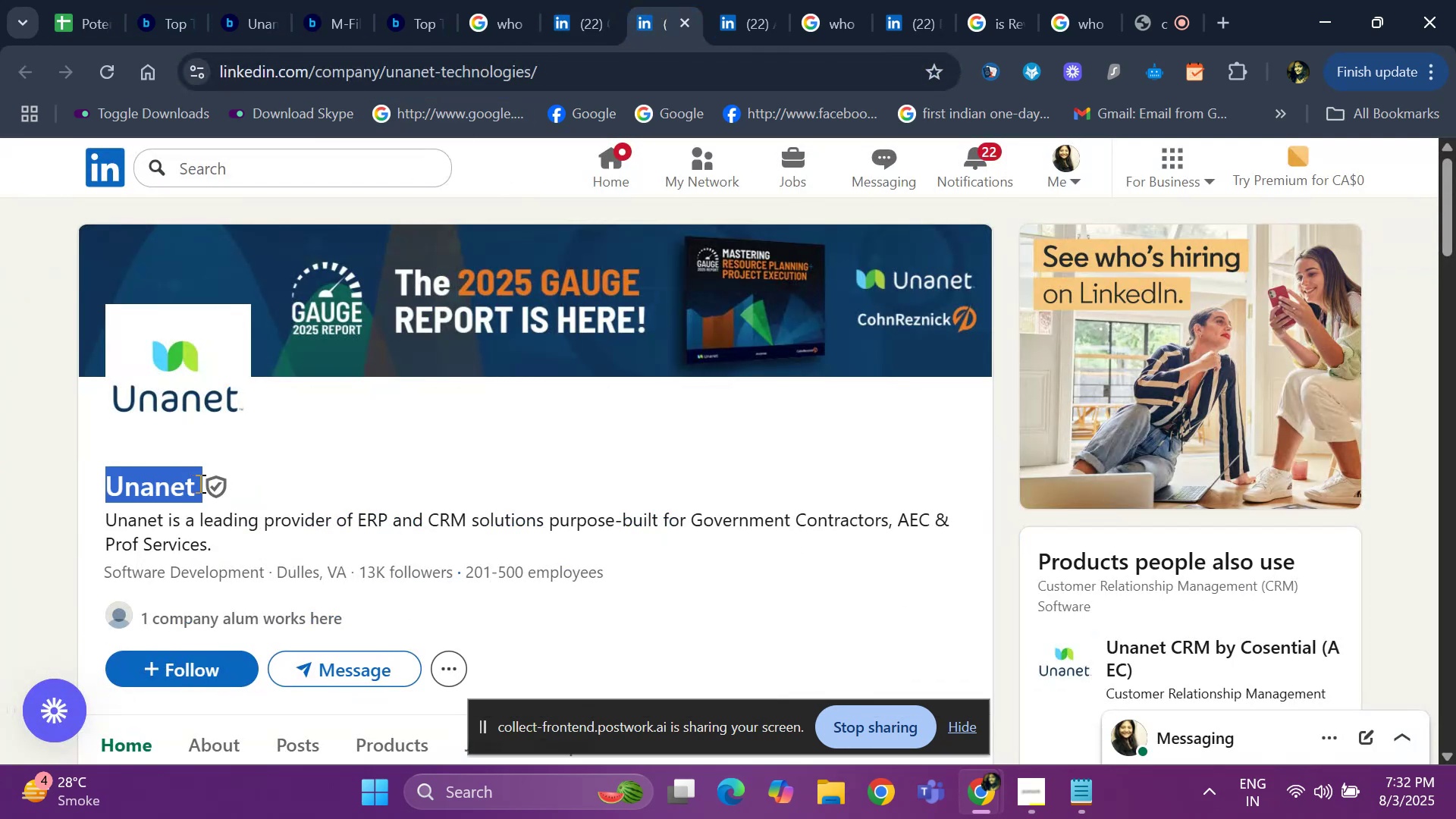 
key(Control+C)
 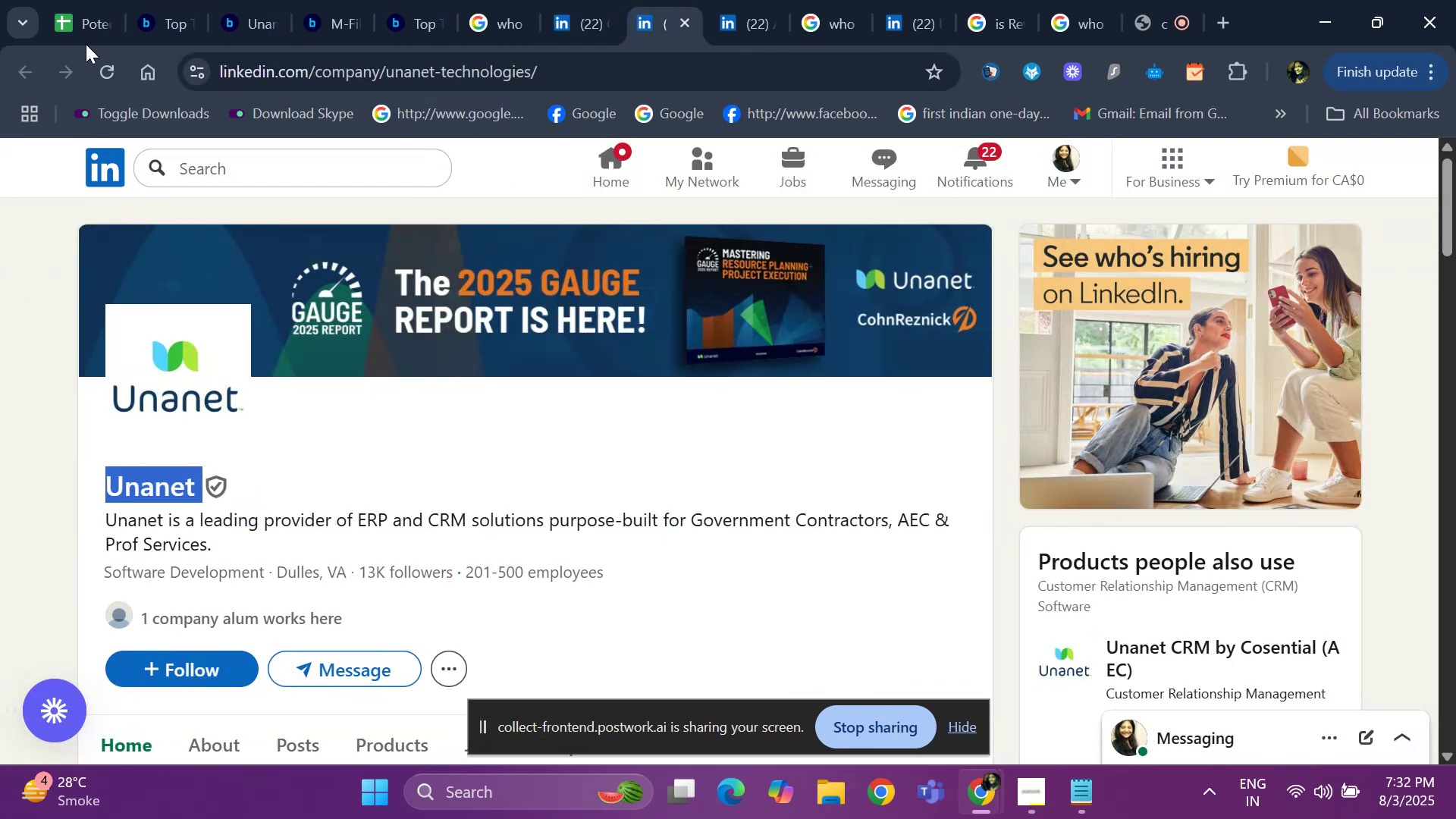 
left_click([83, 0])
 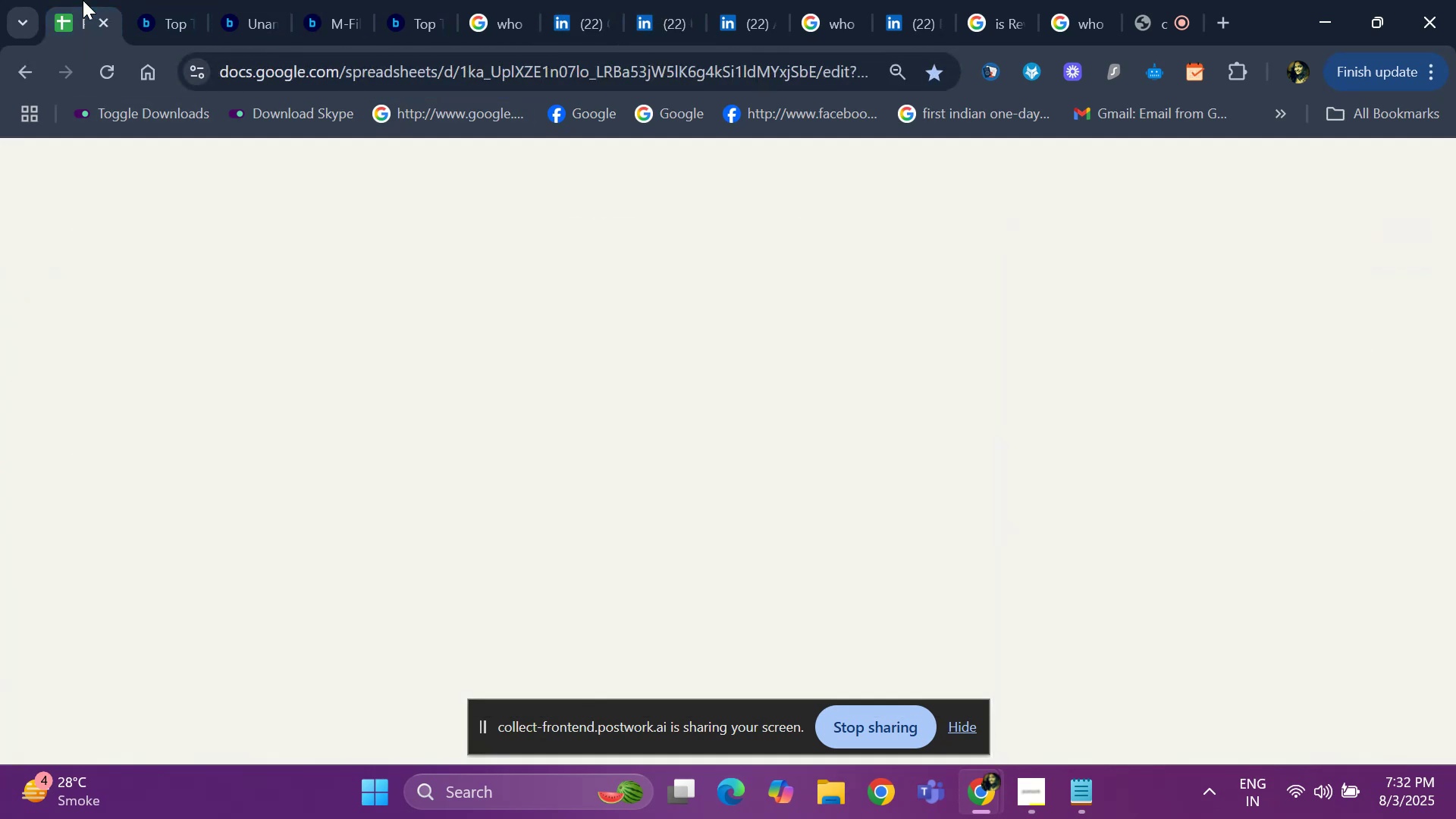 
key(Control+ControlLeft)
 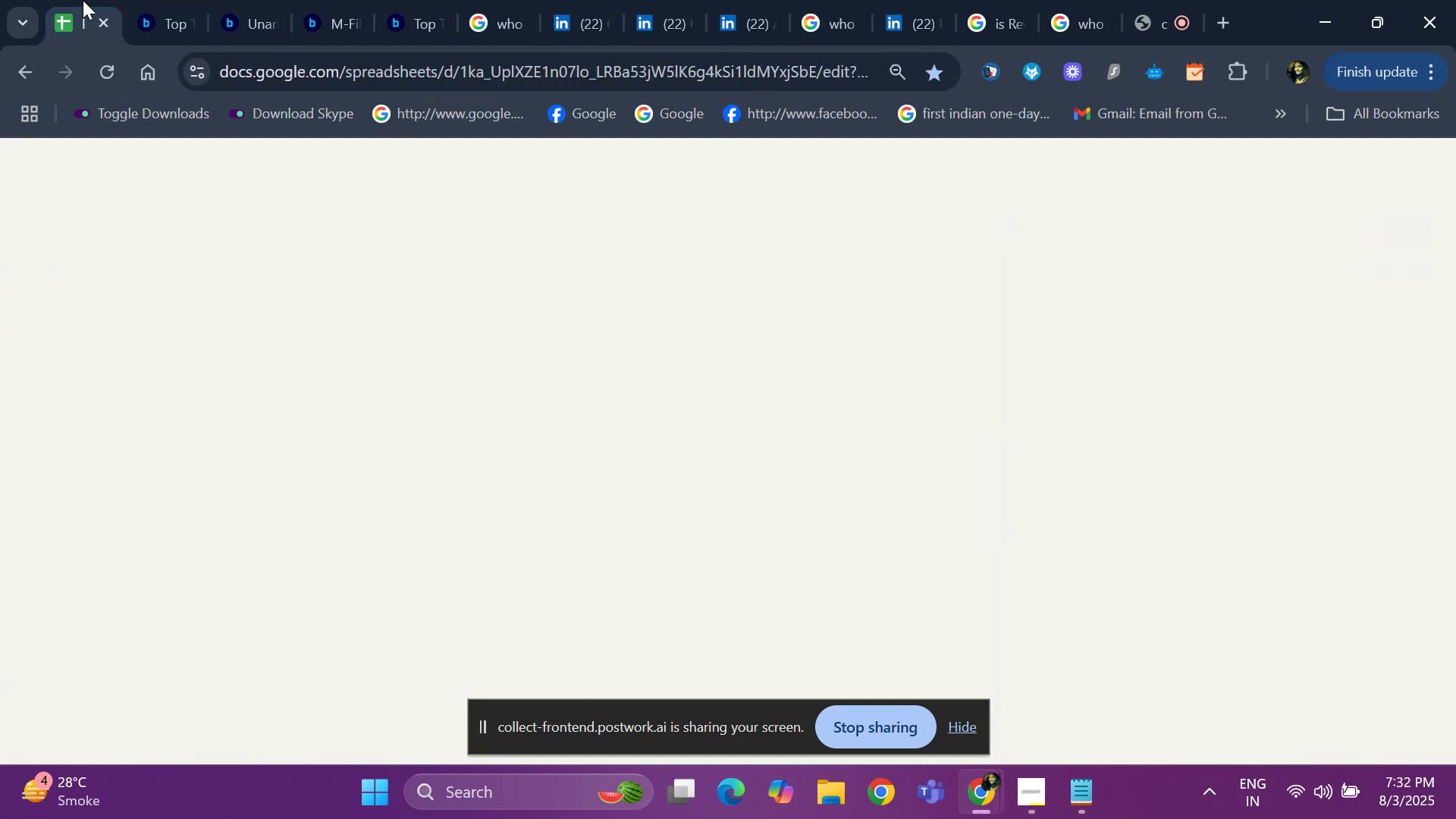 
key(Control+V)
 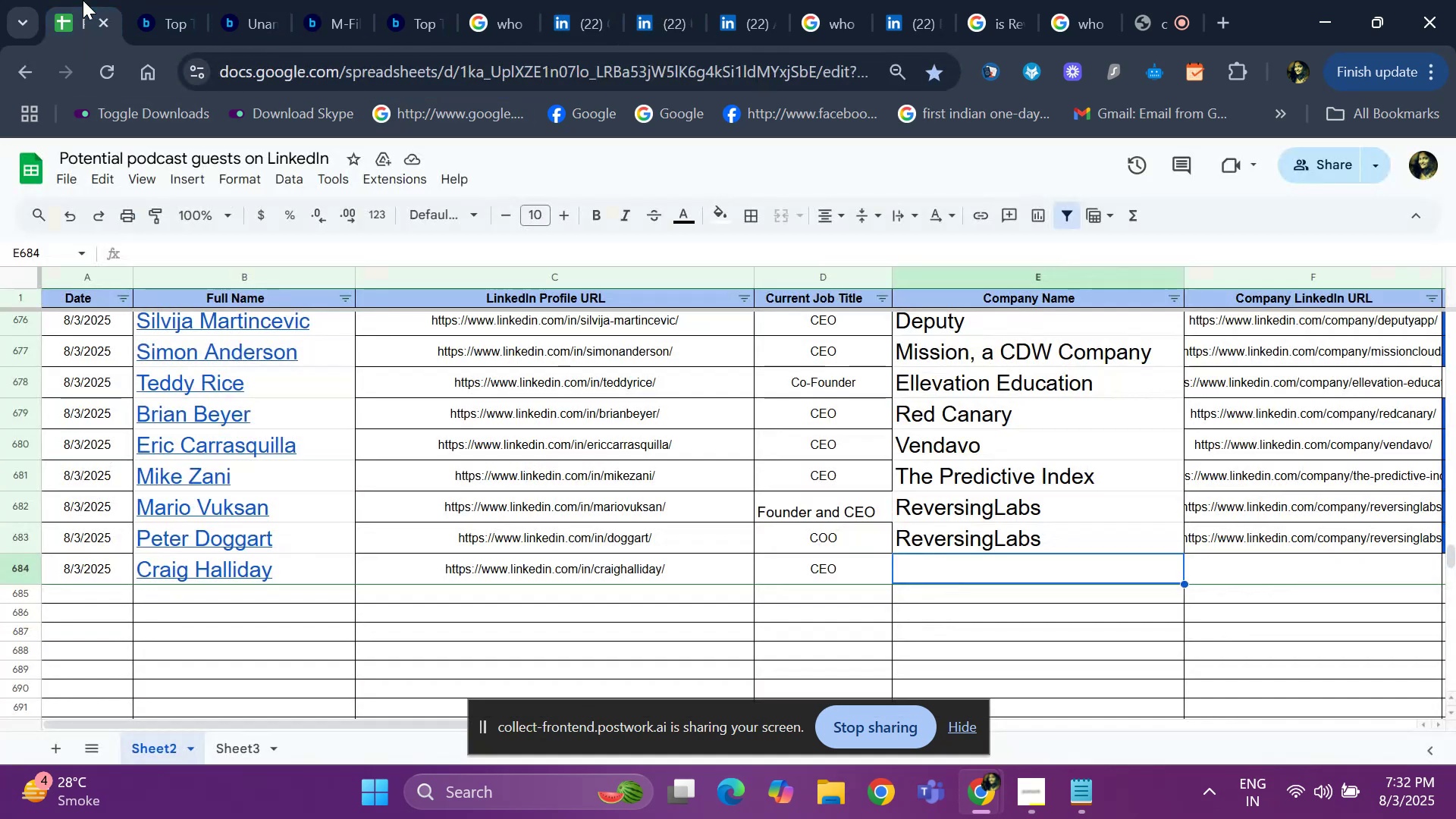 
key(ArrowRight)
 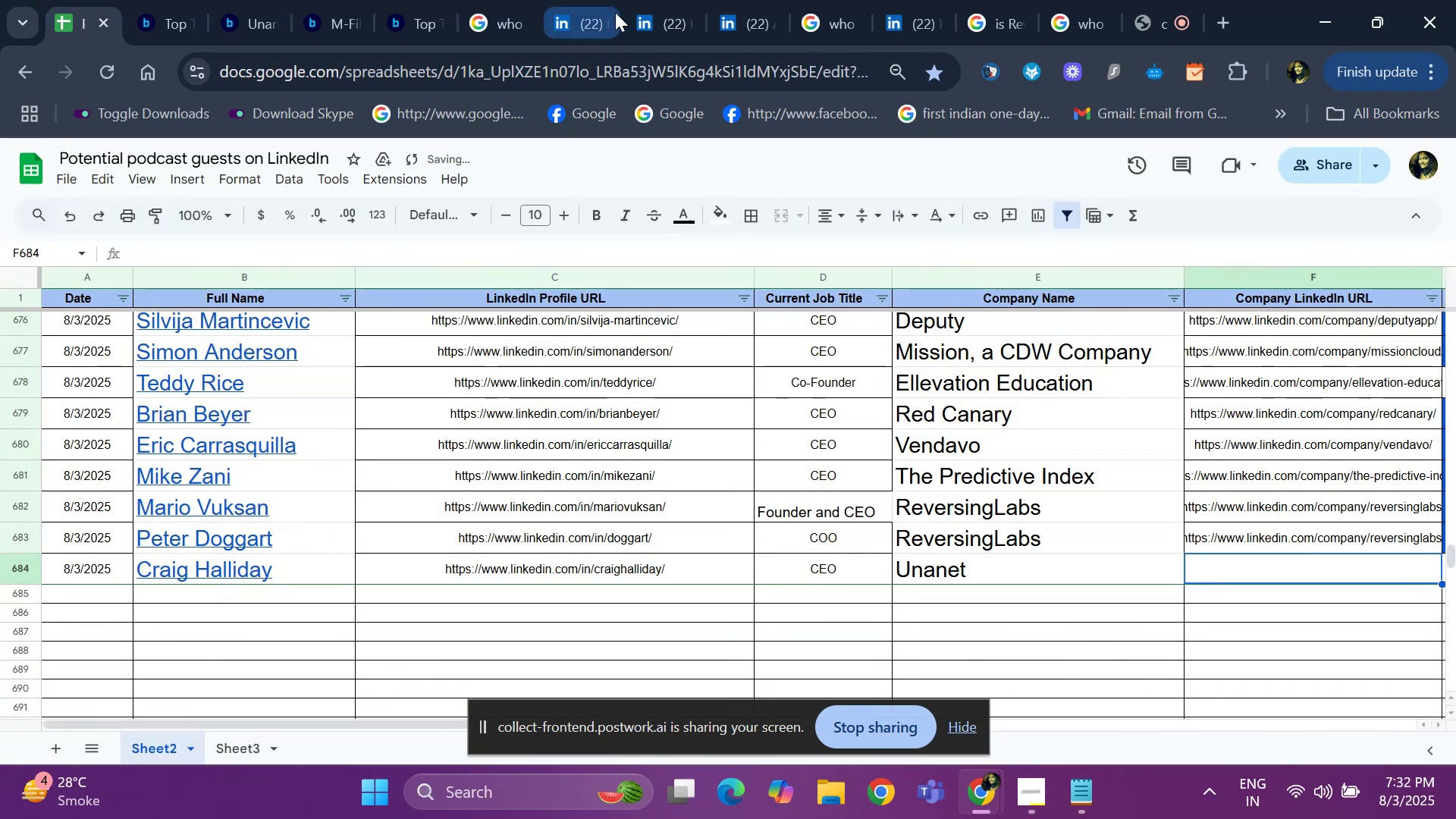 
left_click([575, 15])
 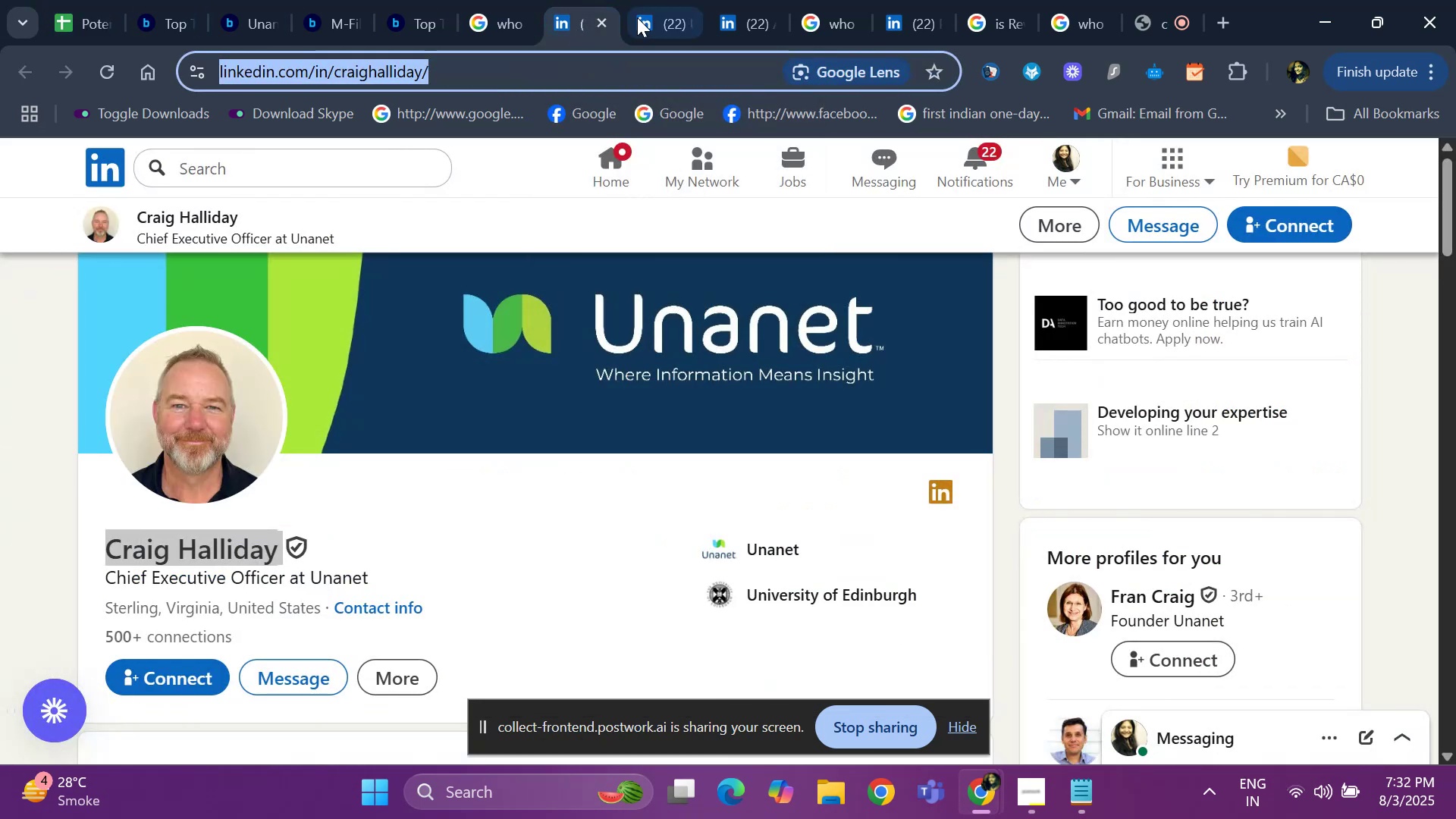 
left_click([637, 17])
 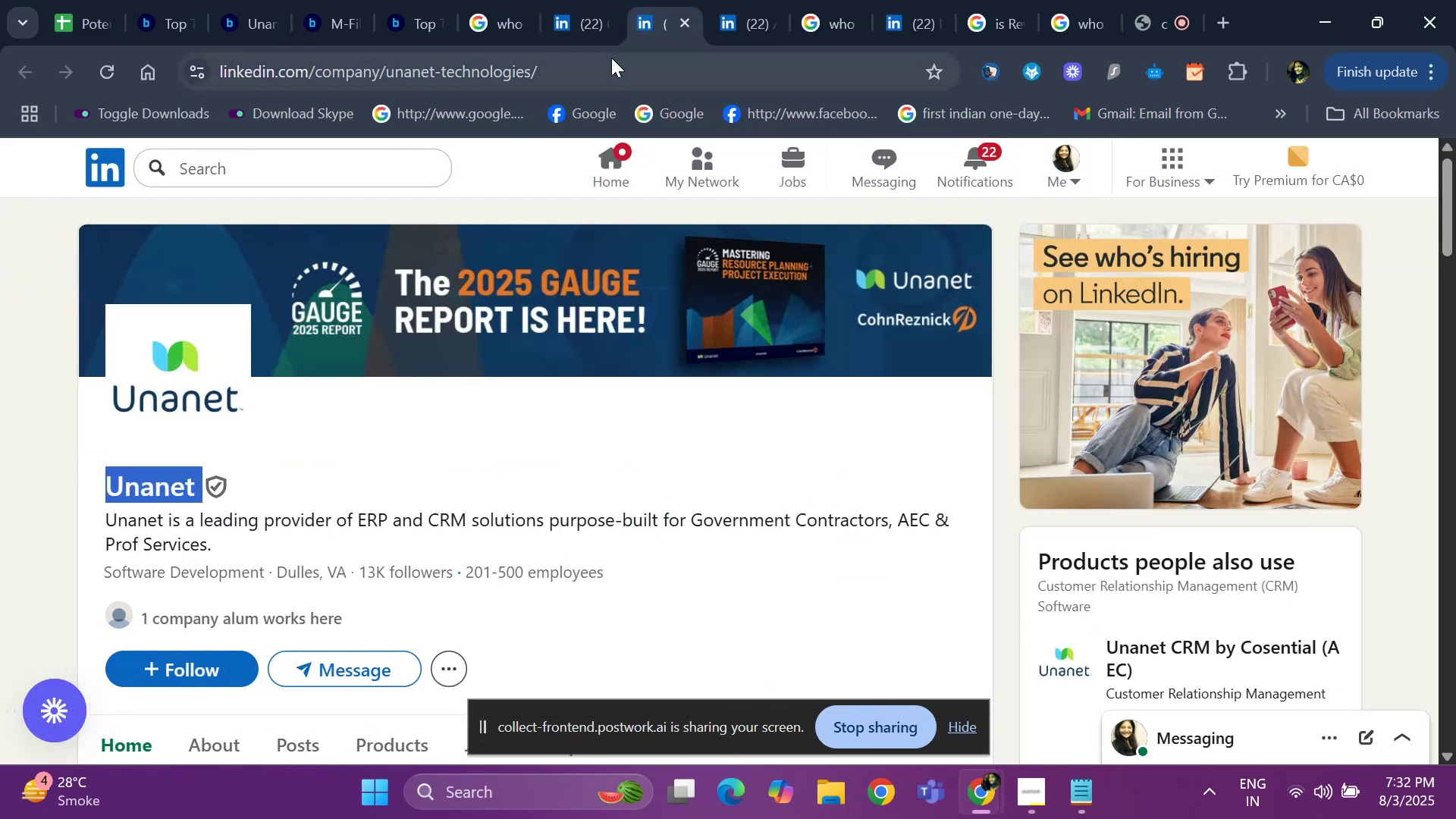 
left_click([611, 58])
 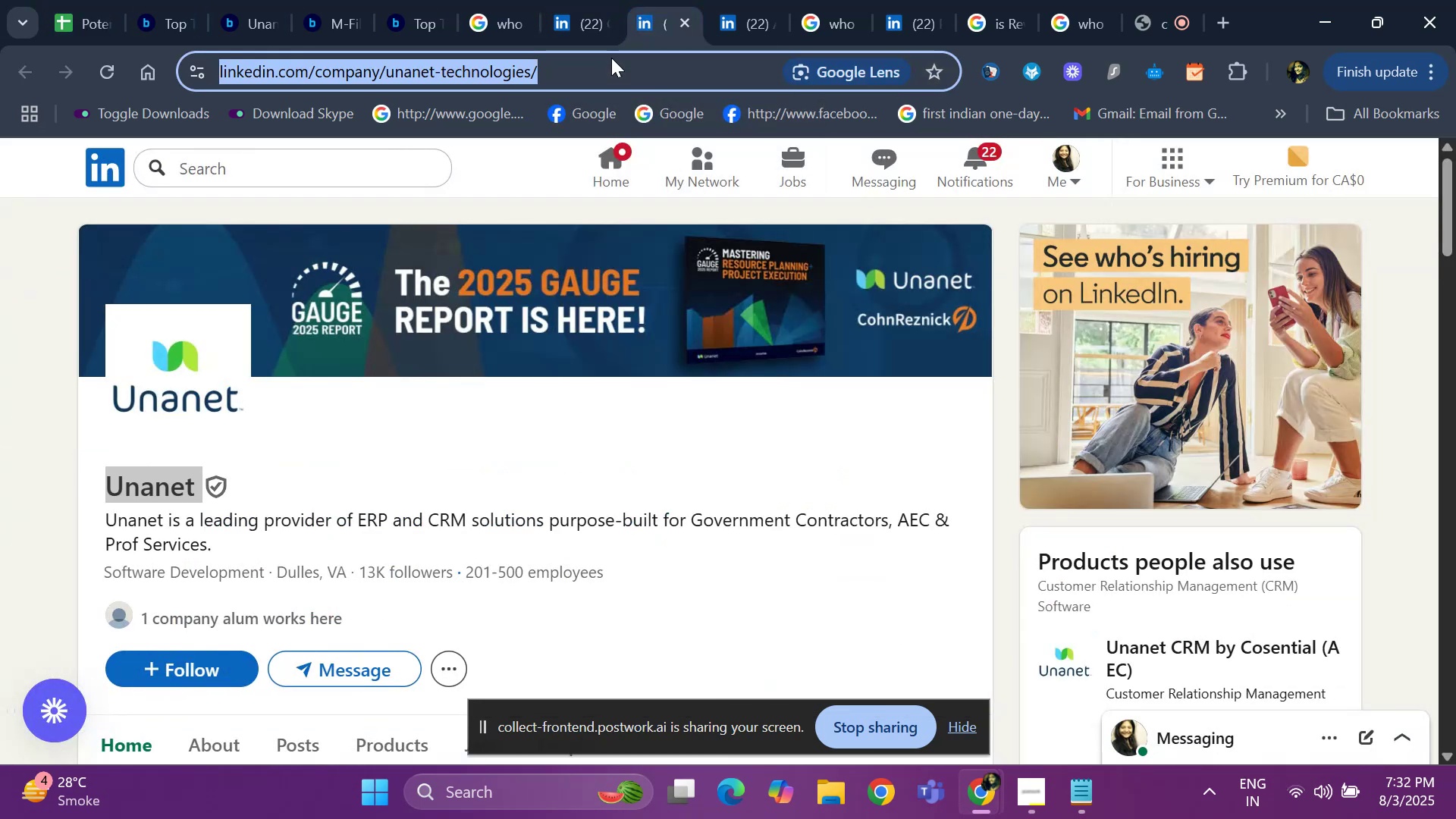 
key(Control+ControlLeft)
 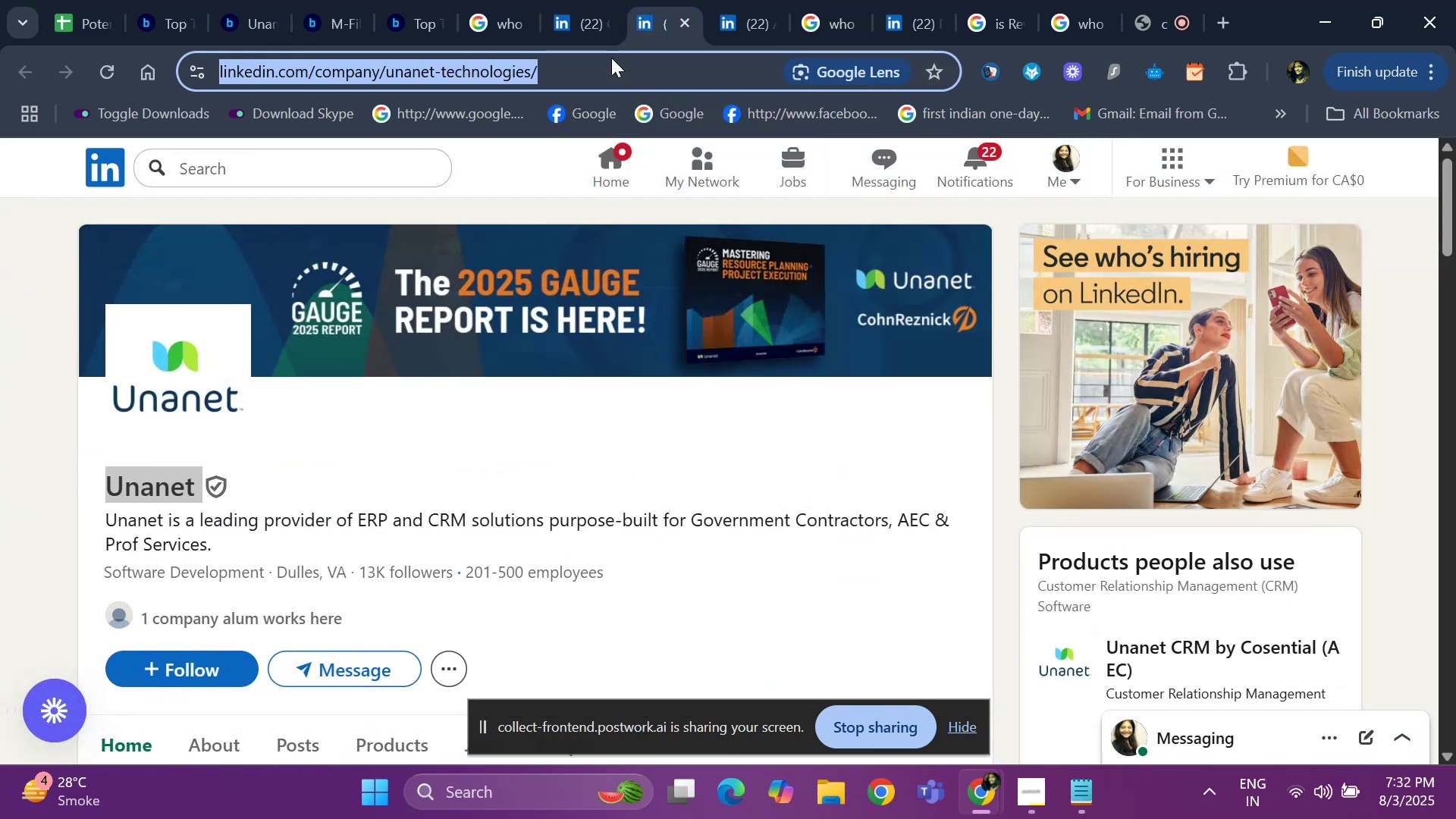 
key(Control+C)
 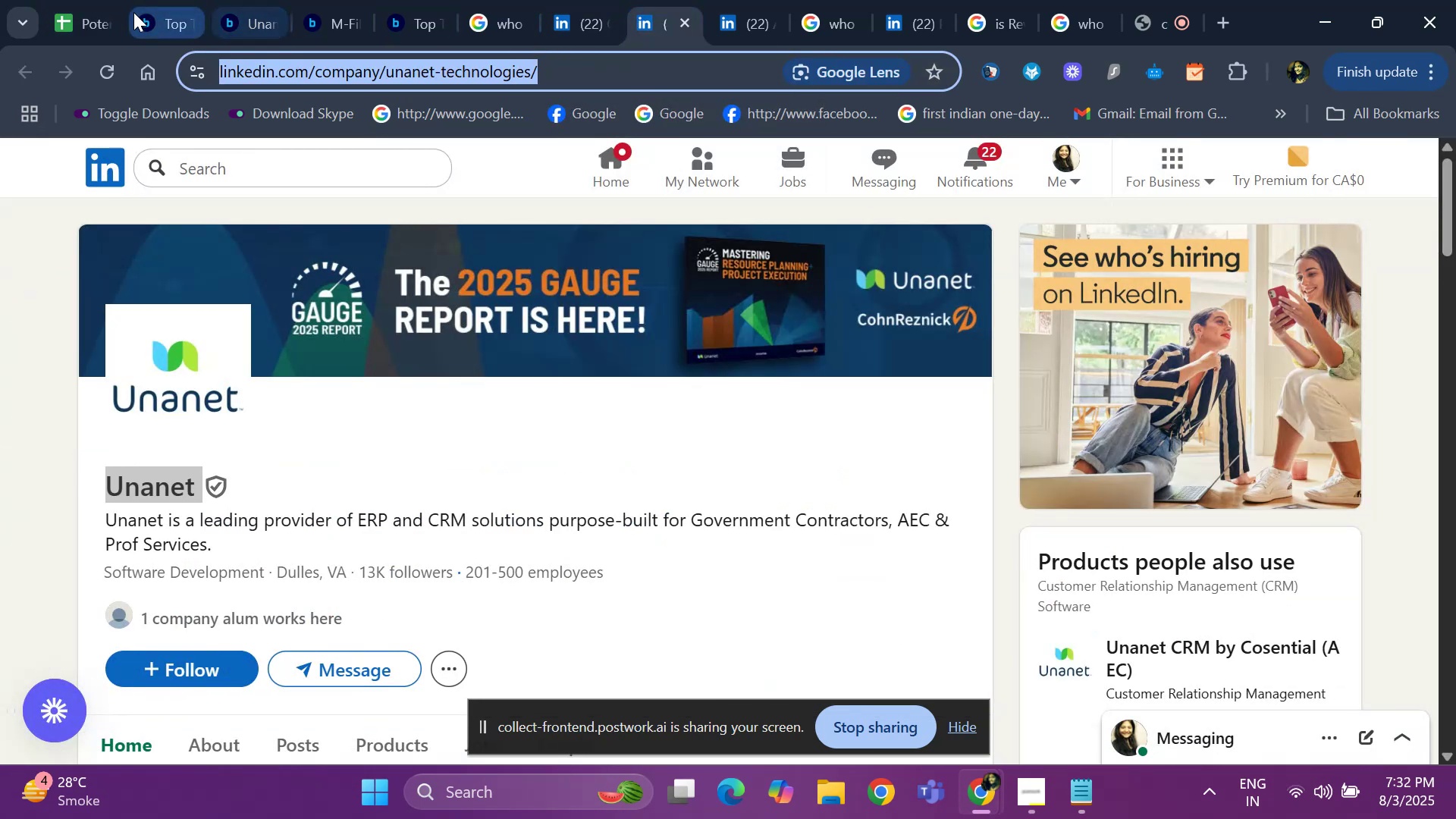 
left_click([79, 26])
 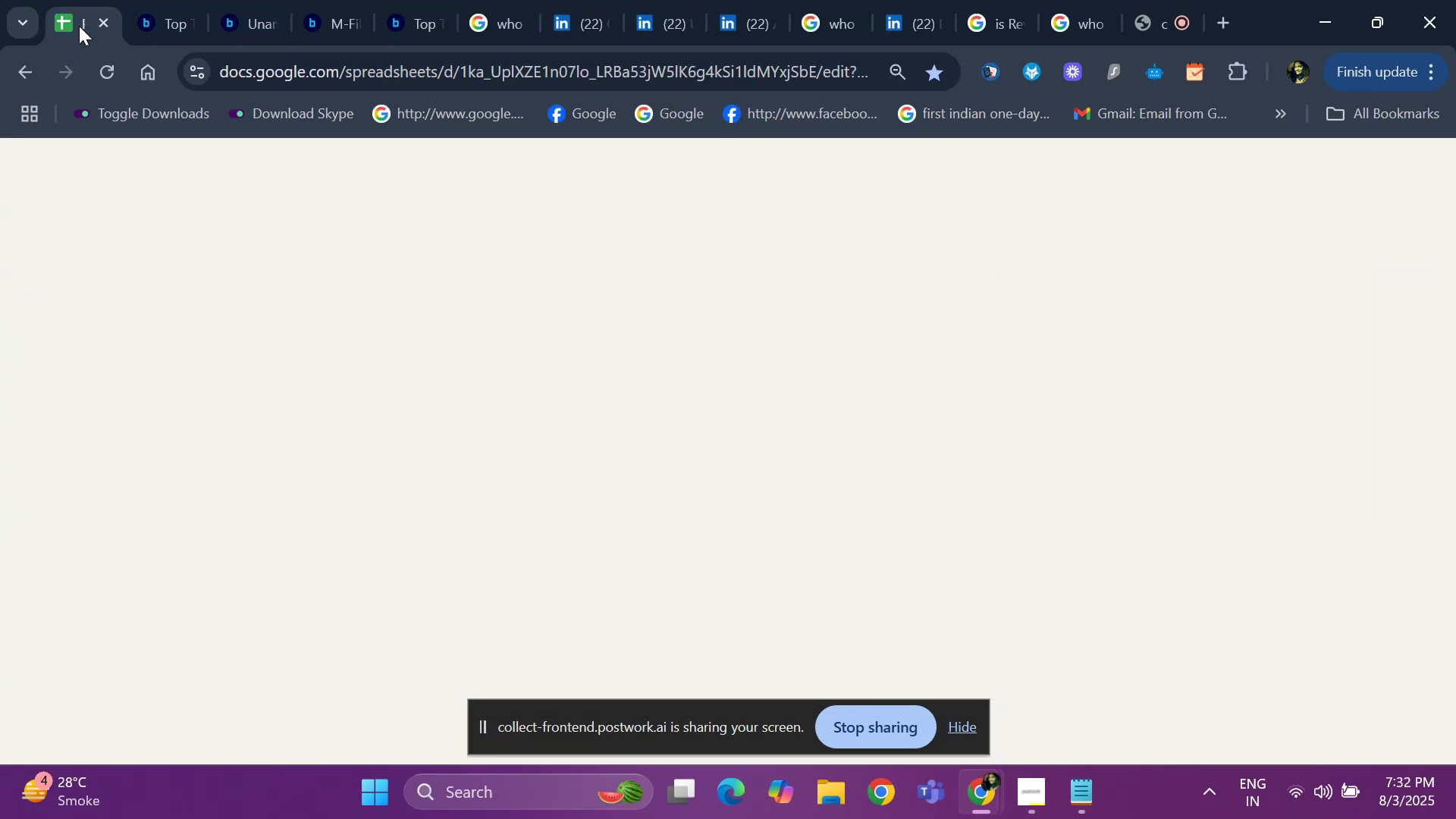 
key(Control+ControlLeft)
 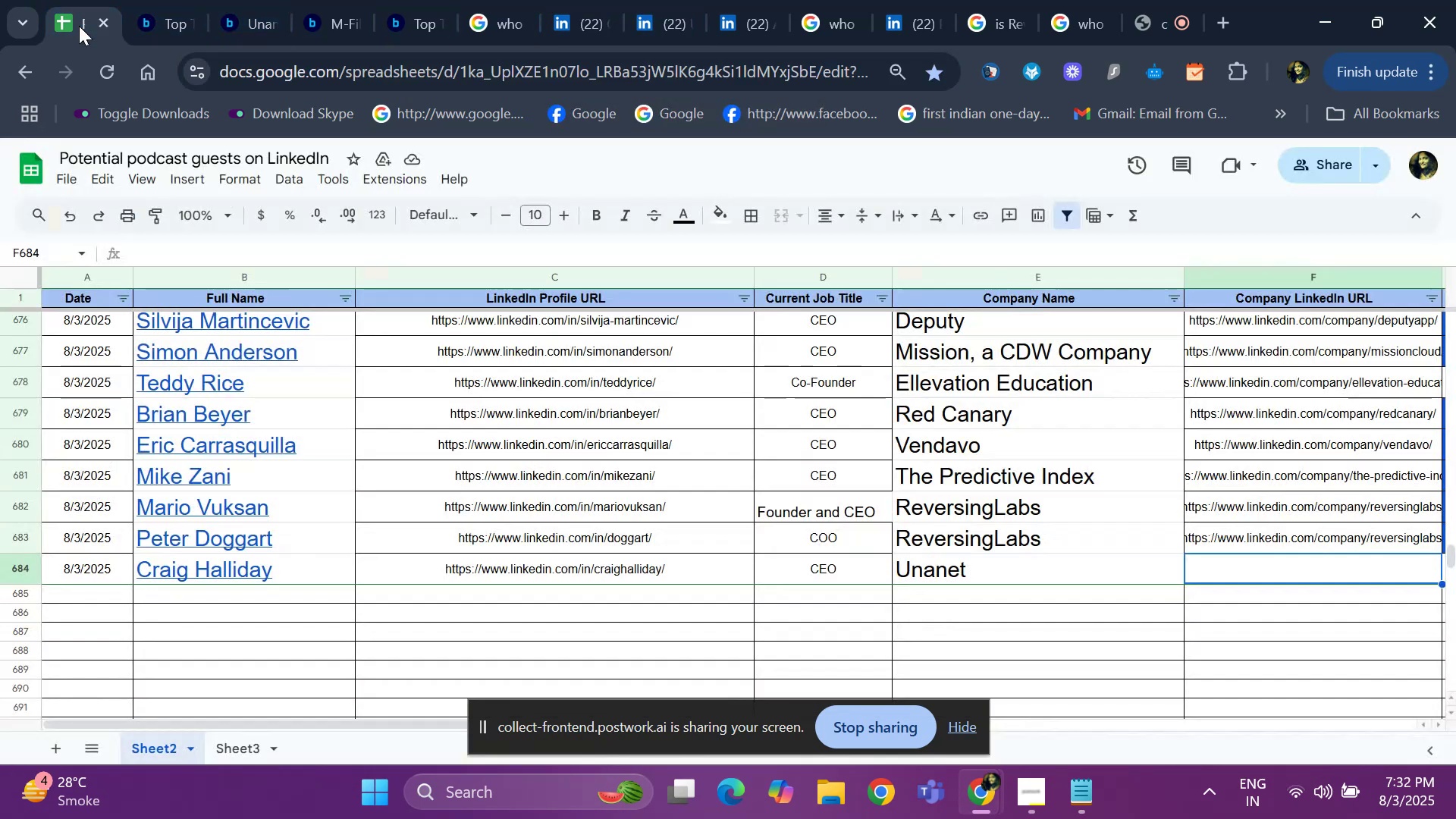 
key(Control+V)
 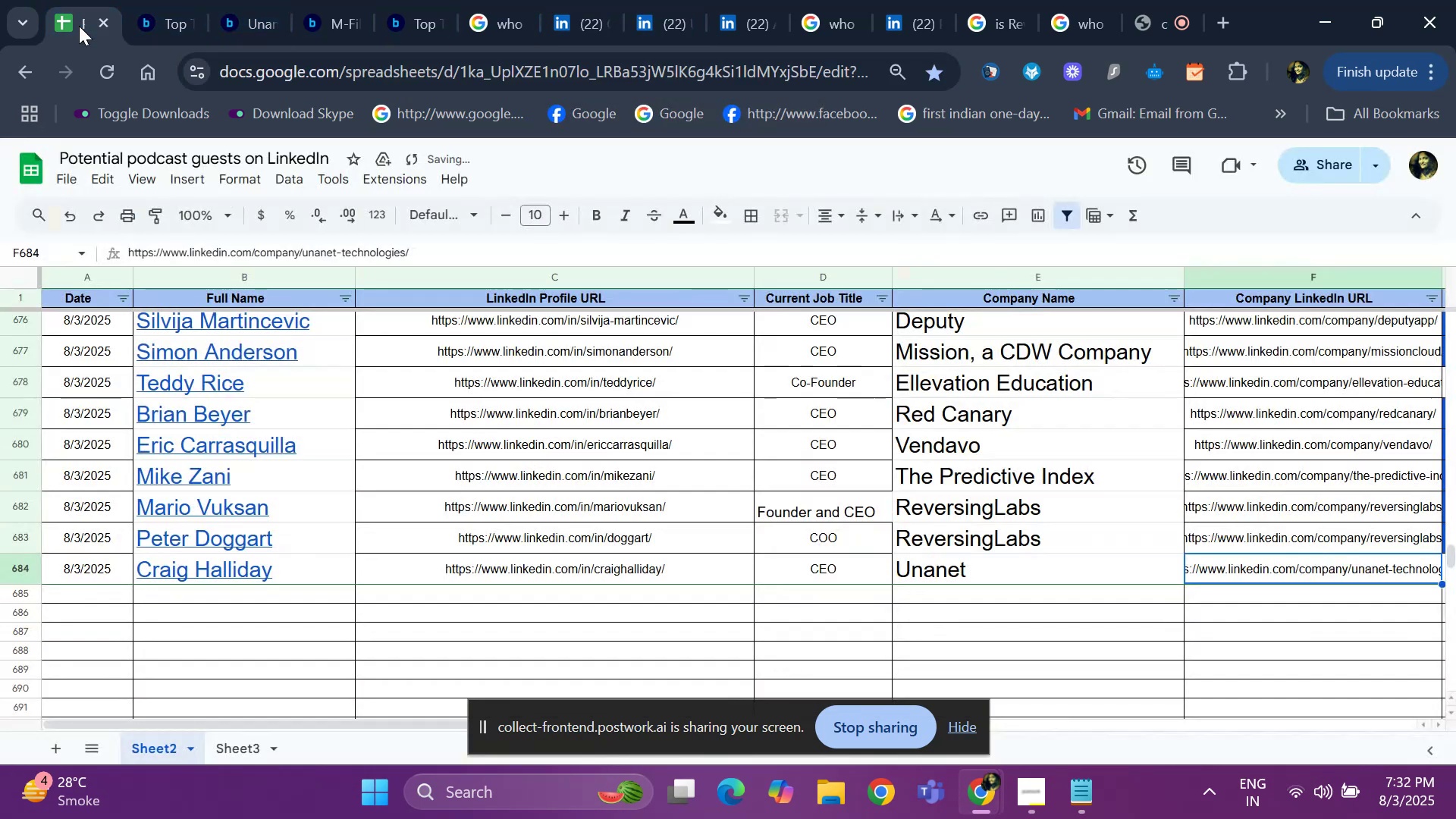 
key(ArrowRight)
 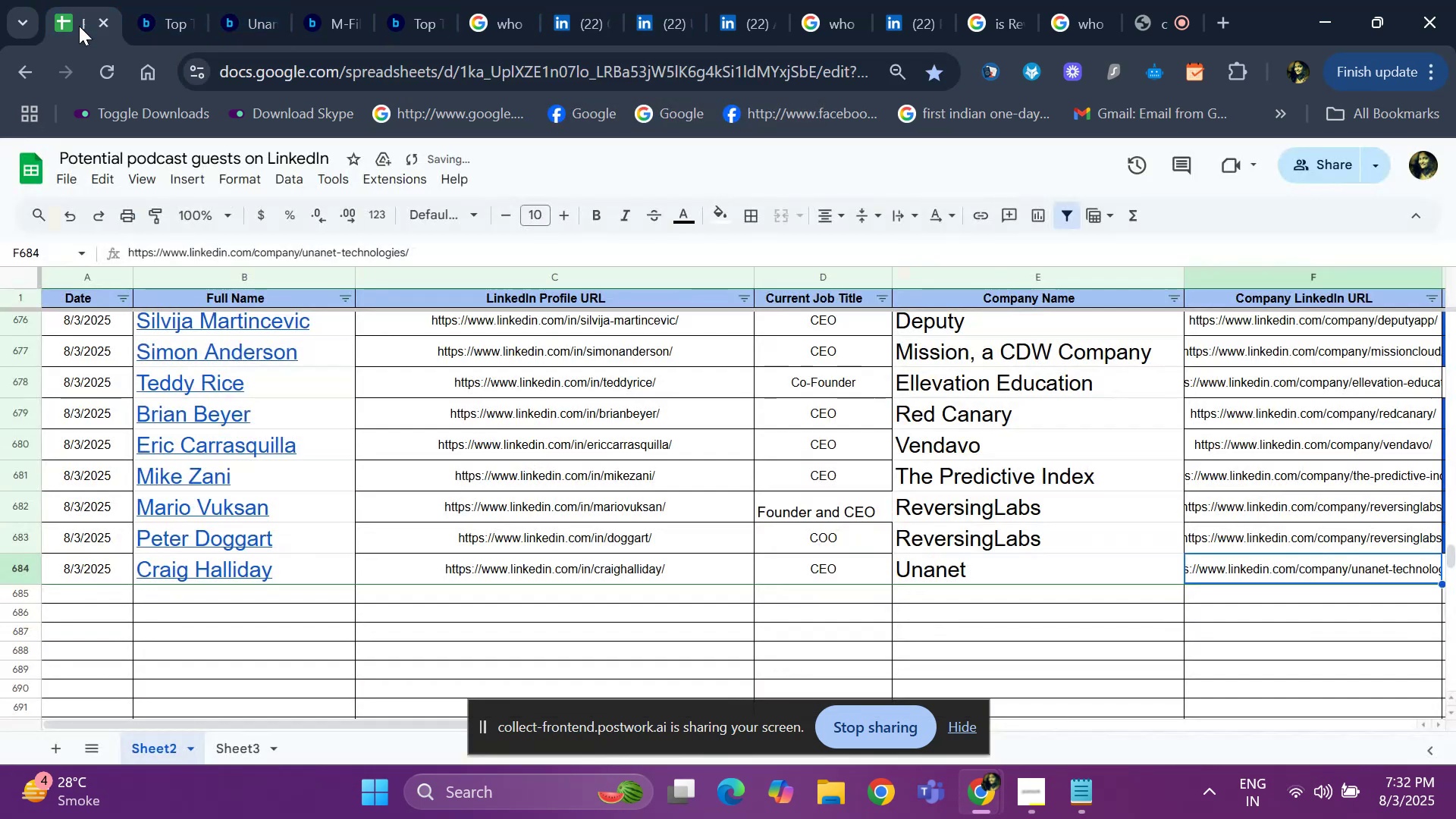 
key(ArrowRight)
 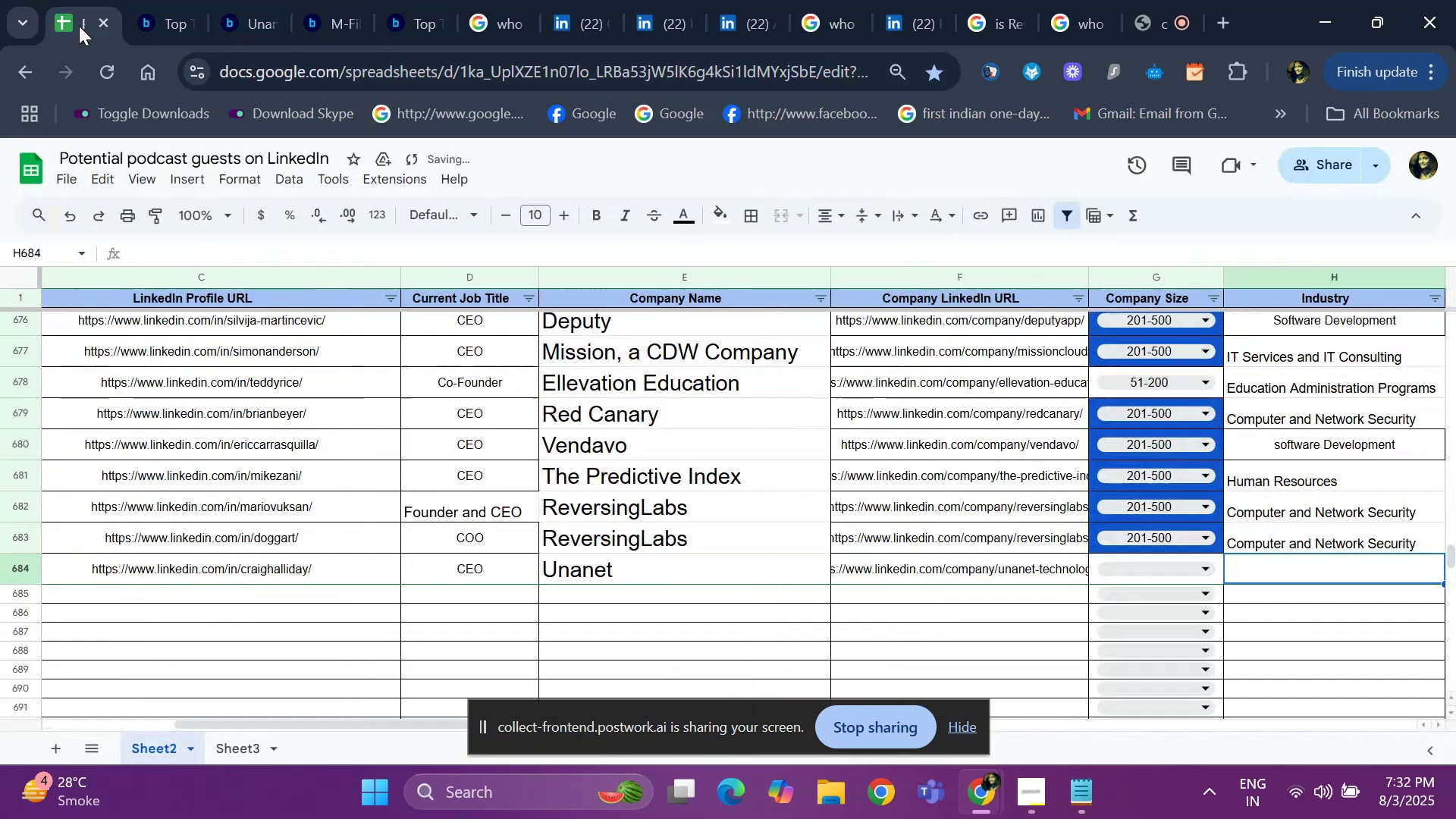 
key(ArrowRight)
 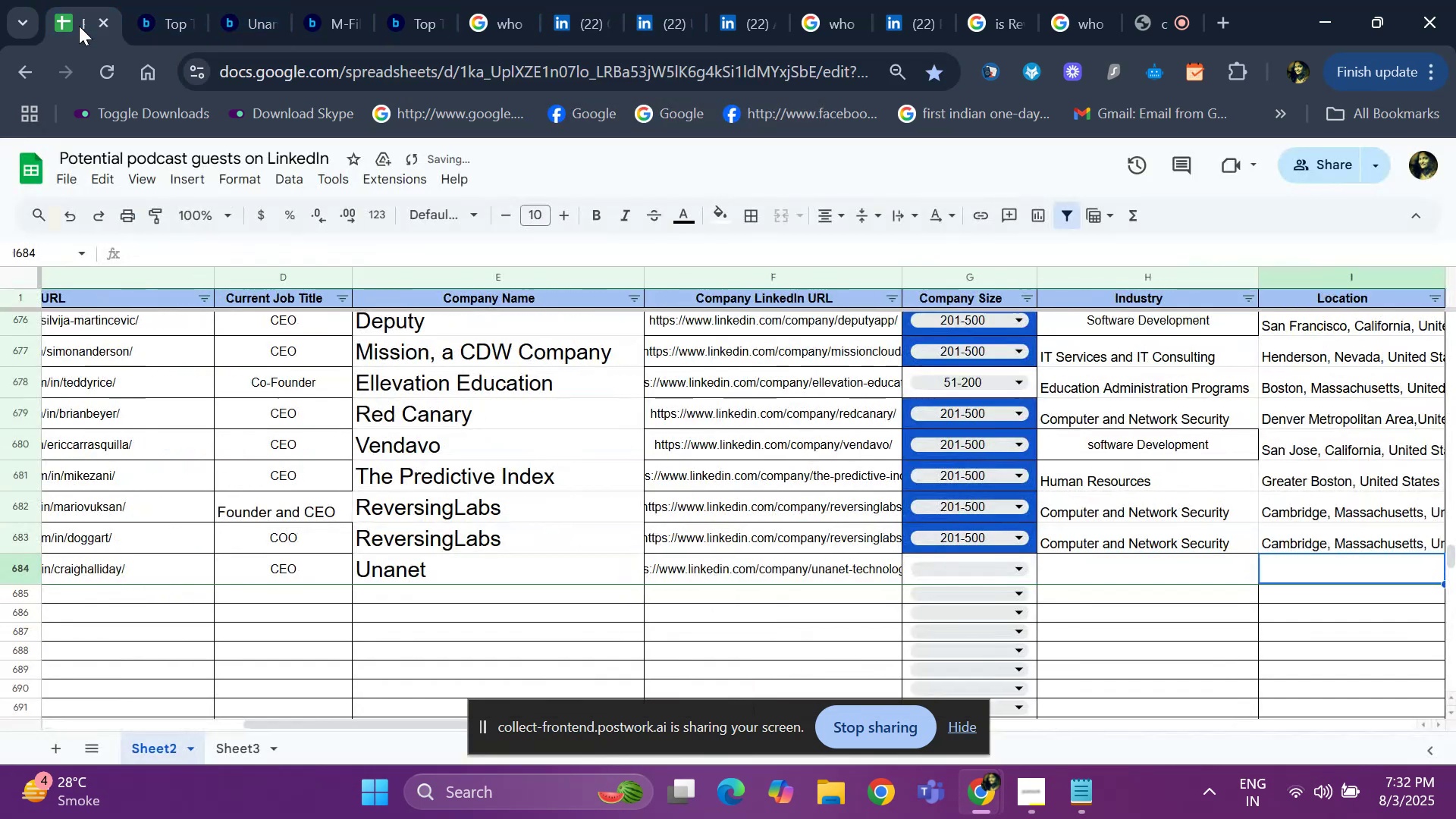 
key(ArrowRight)
 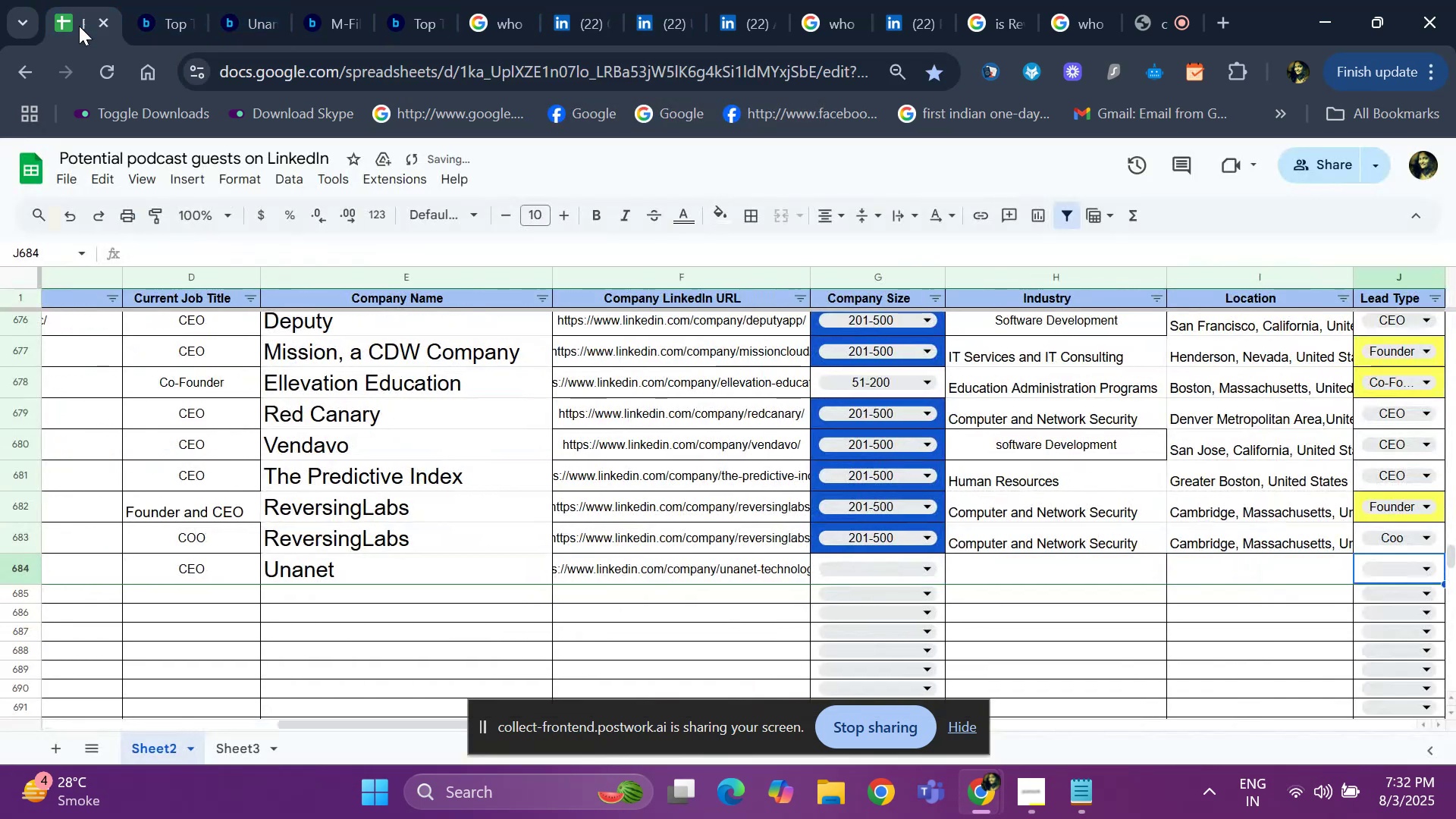 
key(ArrowLeft)
 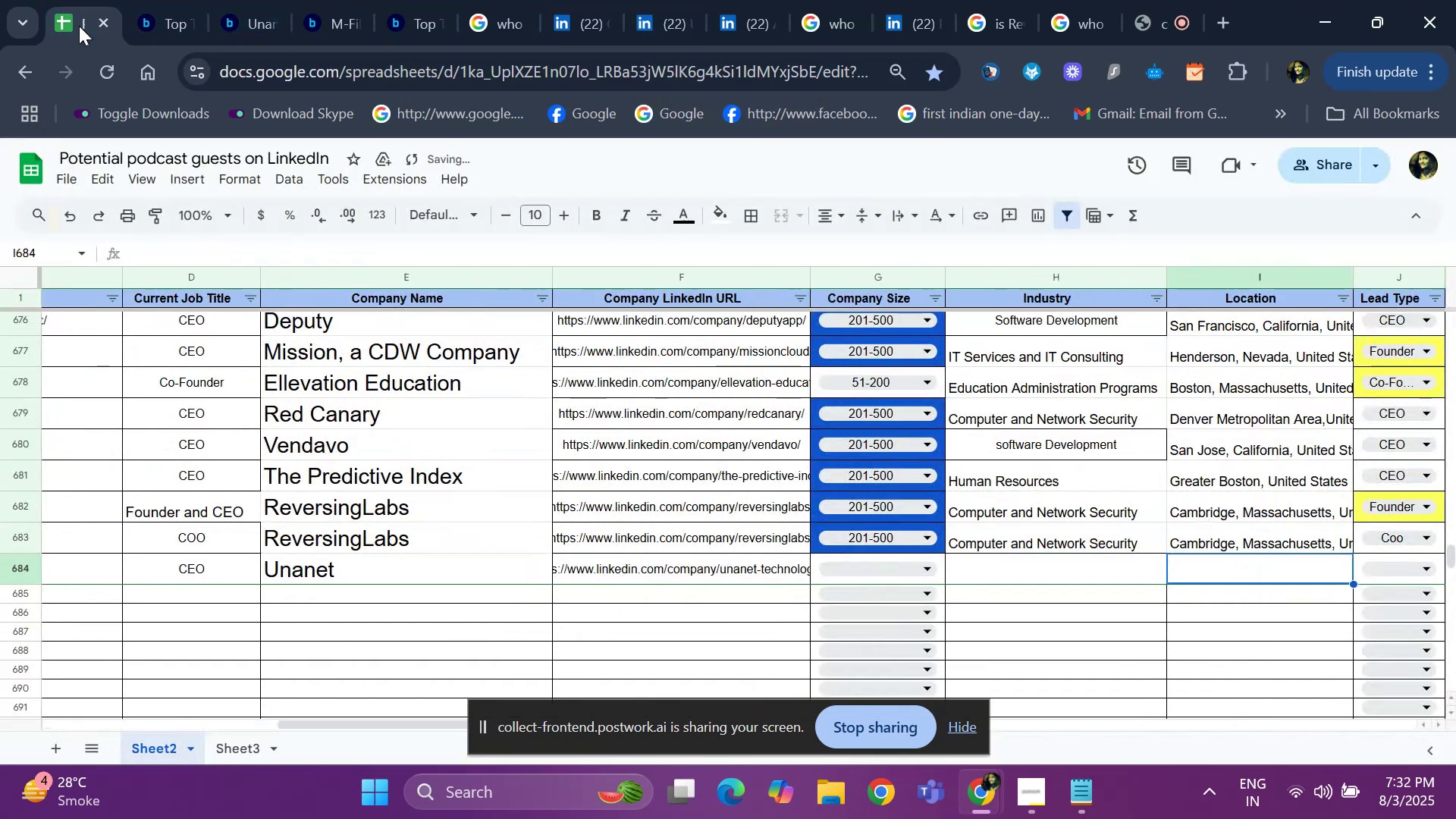 
key(ArrowLeft)
 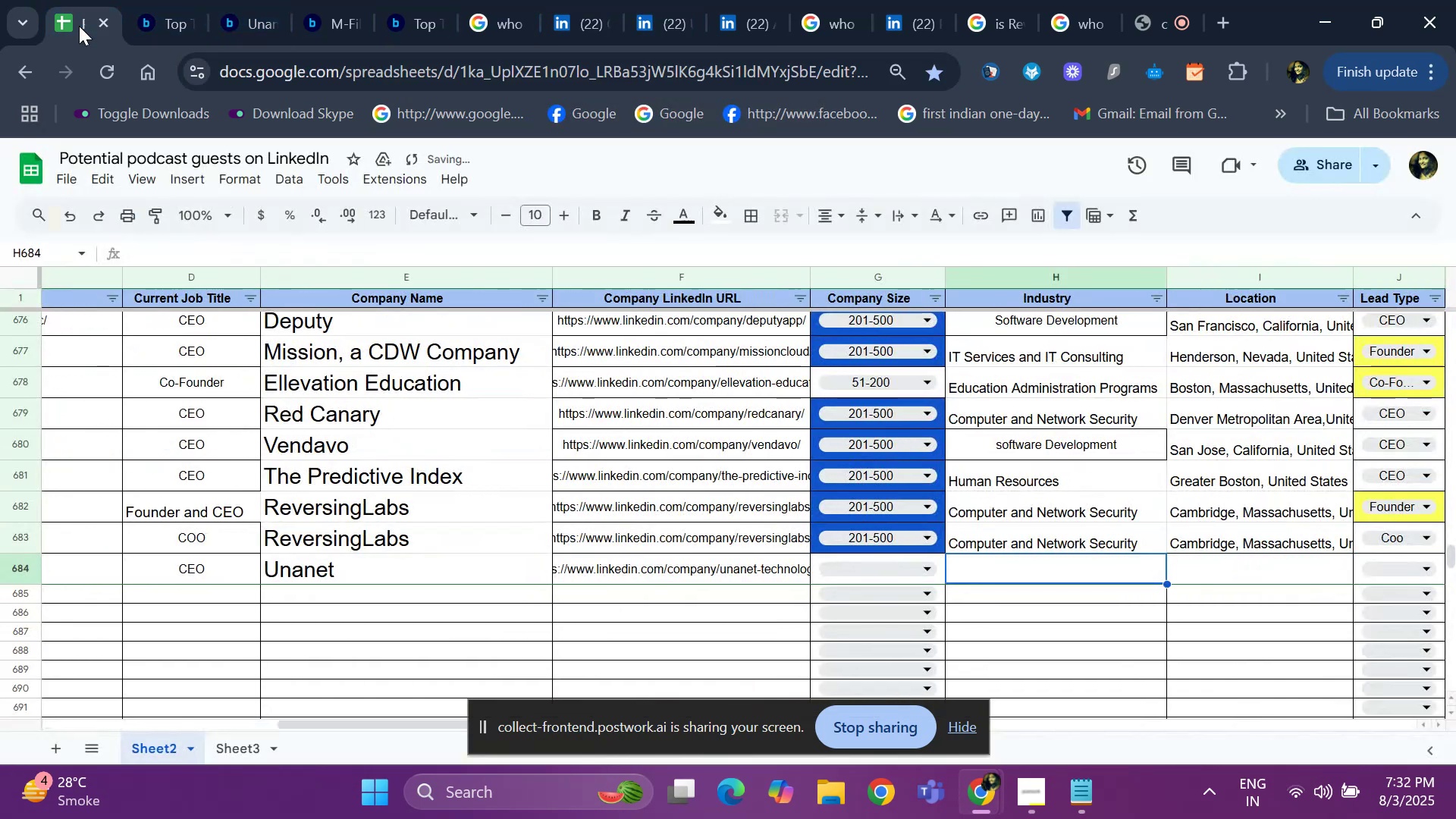 
key(ArrowLeft)
 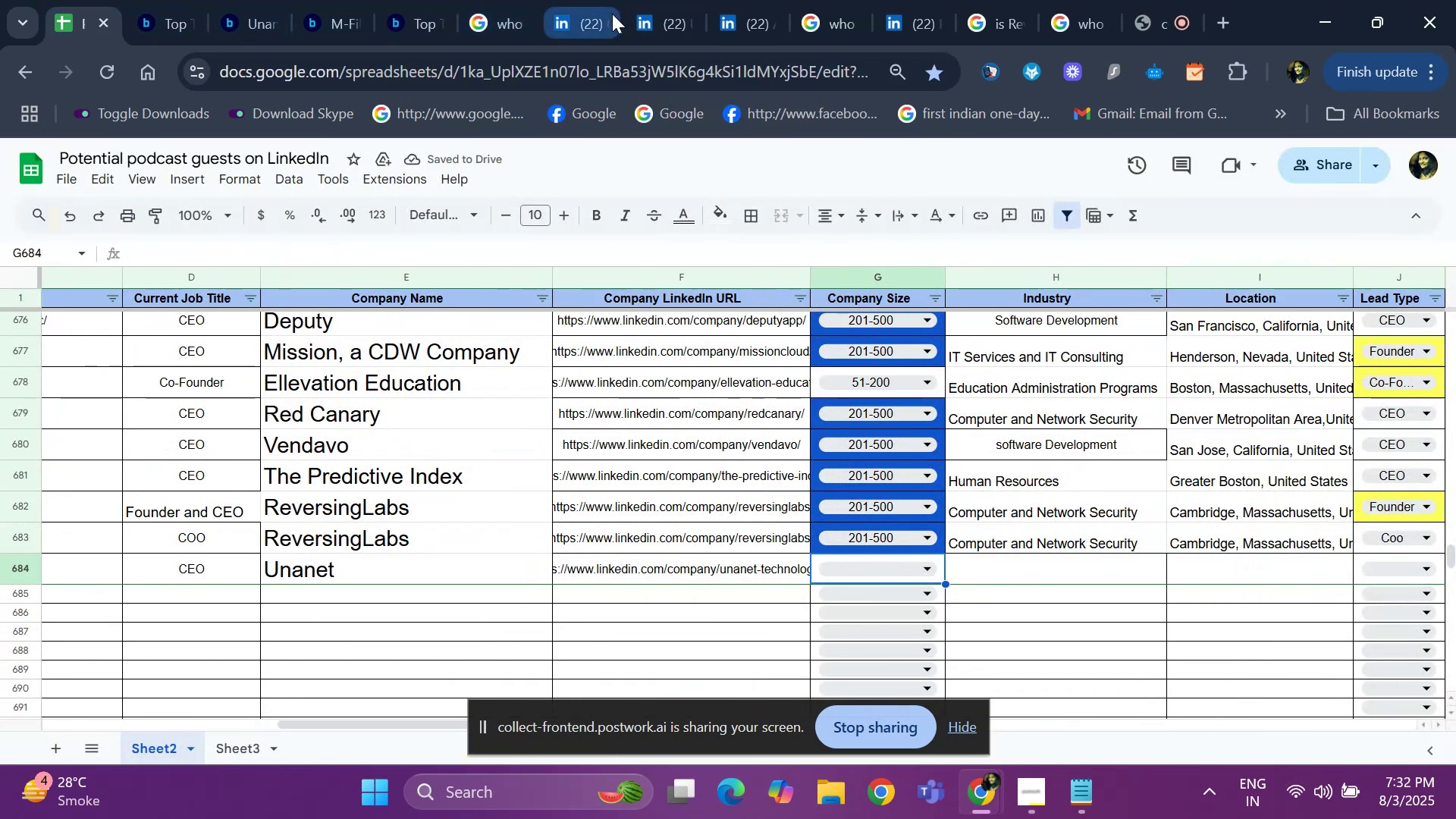 
left_click([629, 14])
 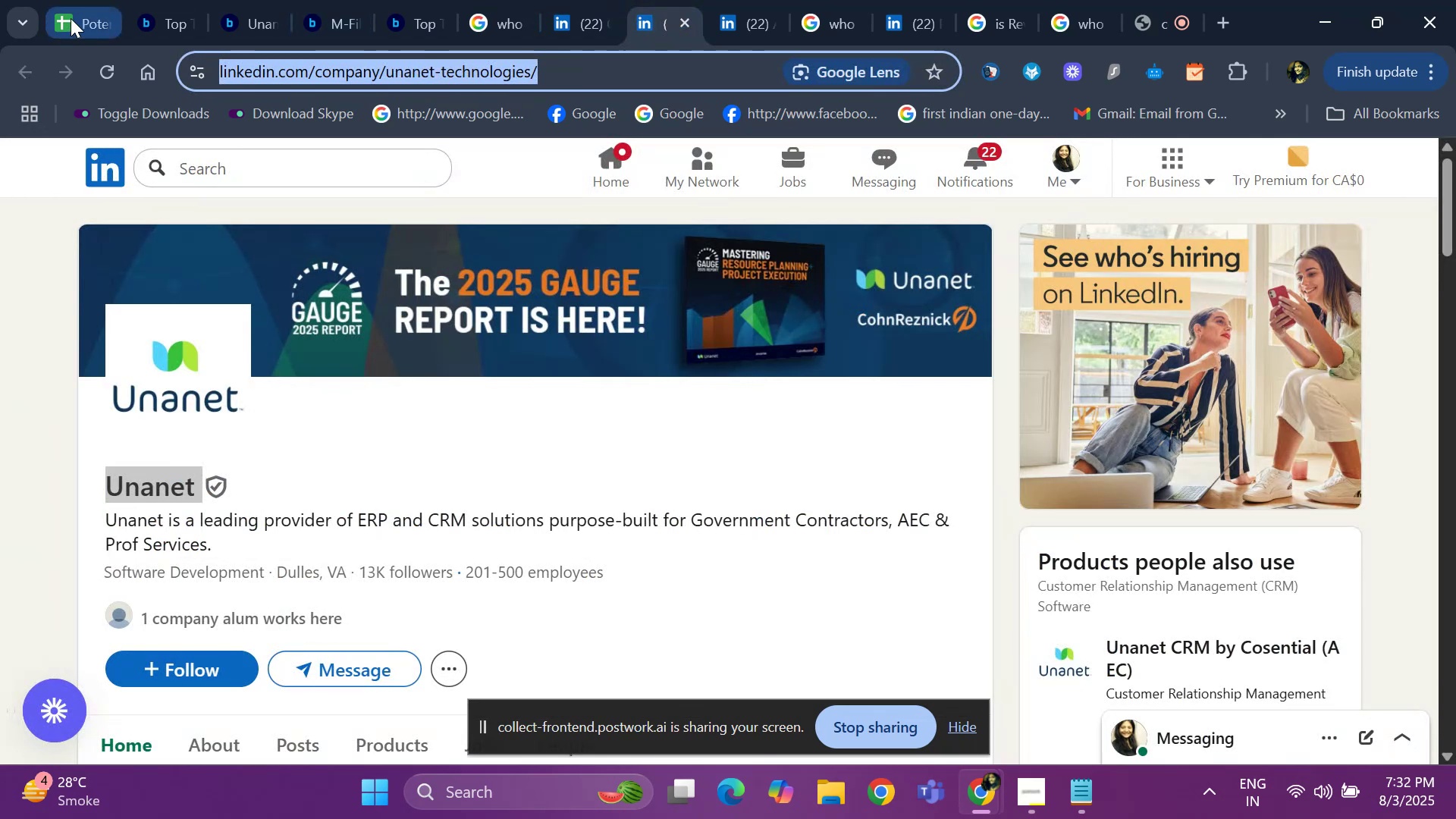 
left_click([74, 18])
 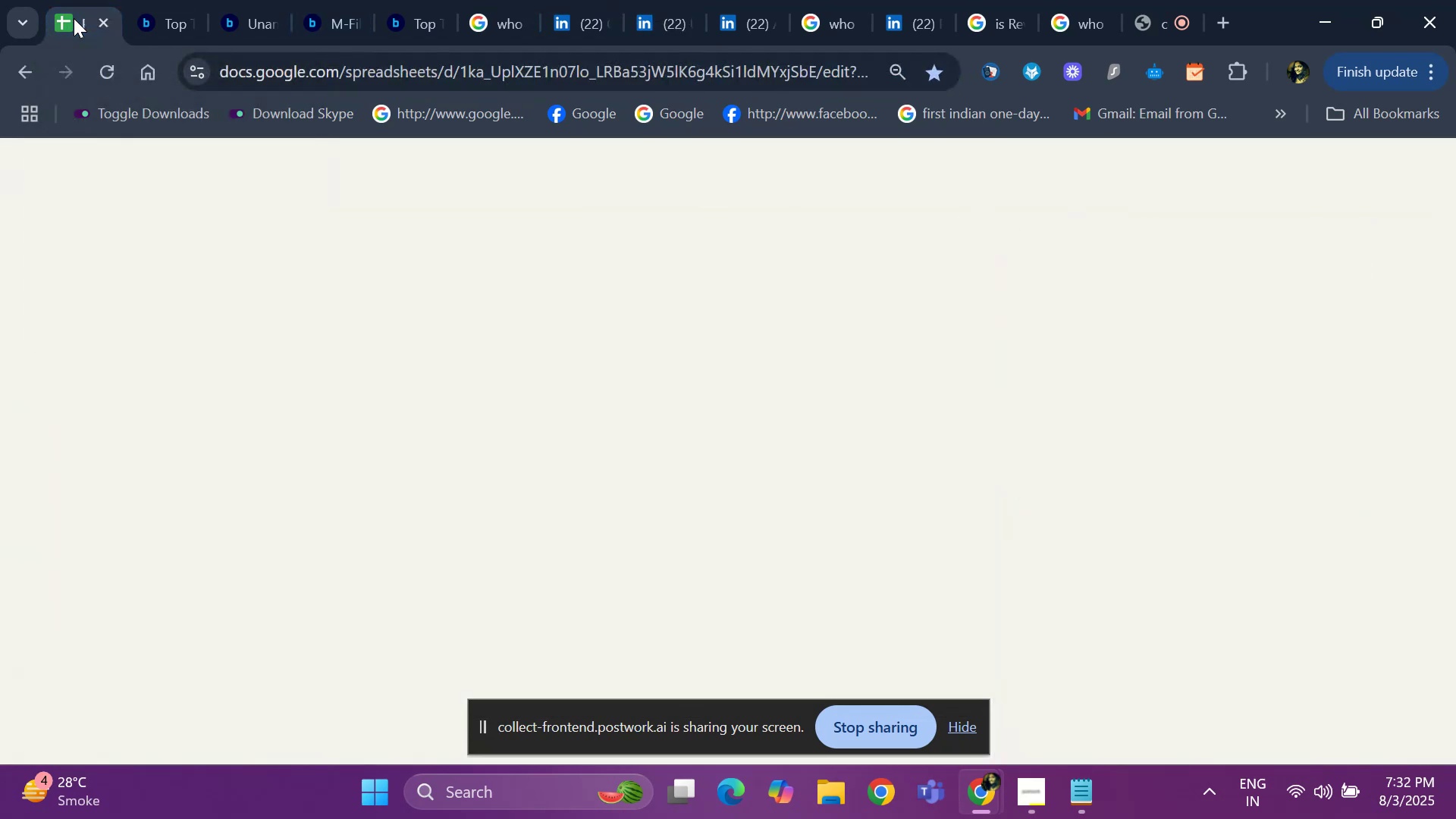 
key(Control+D)
 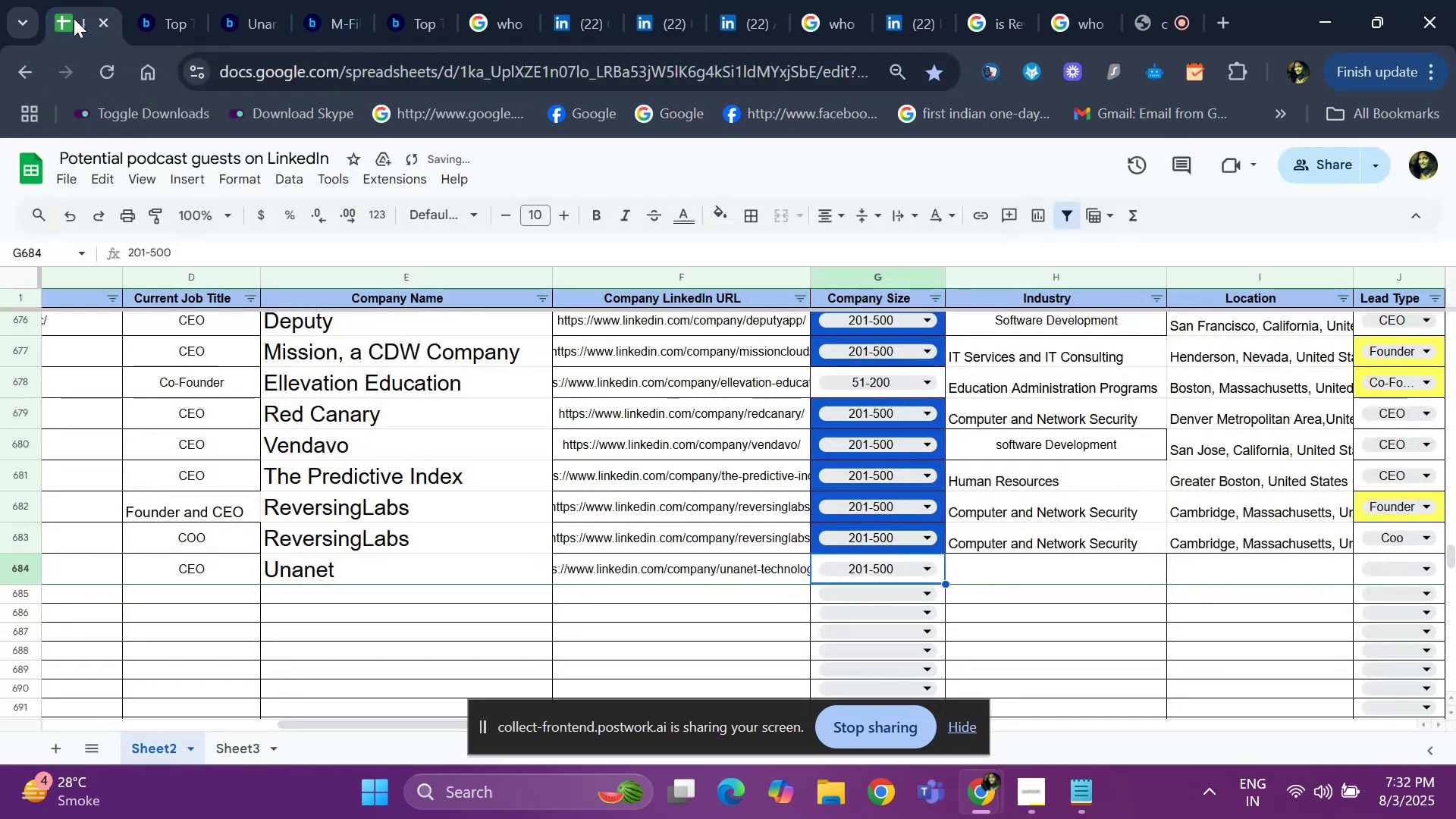 
key(ArrowRight)
 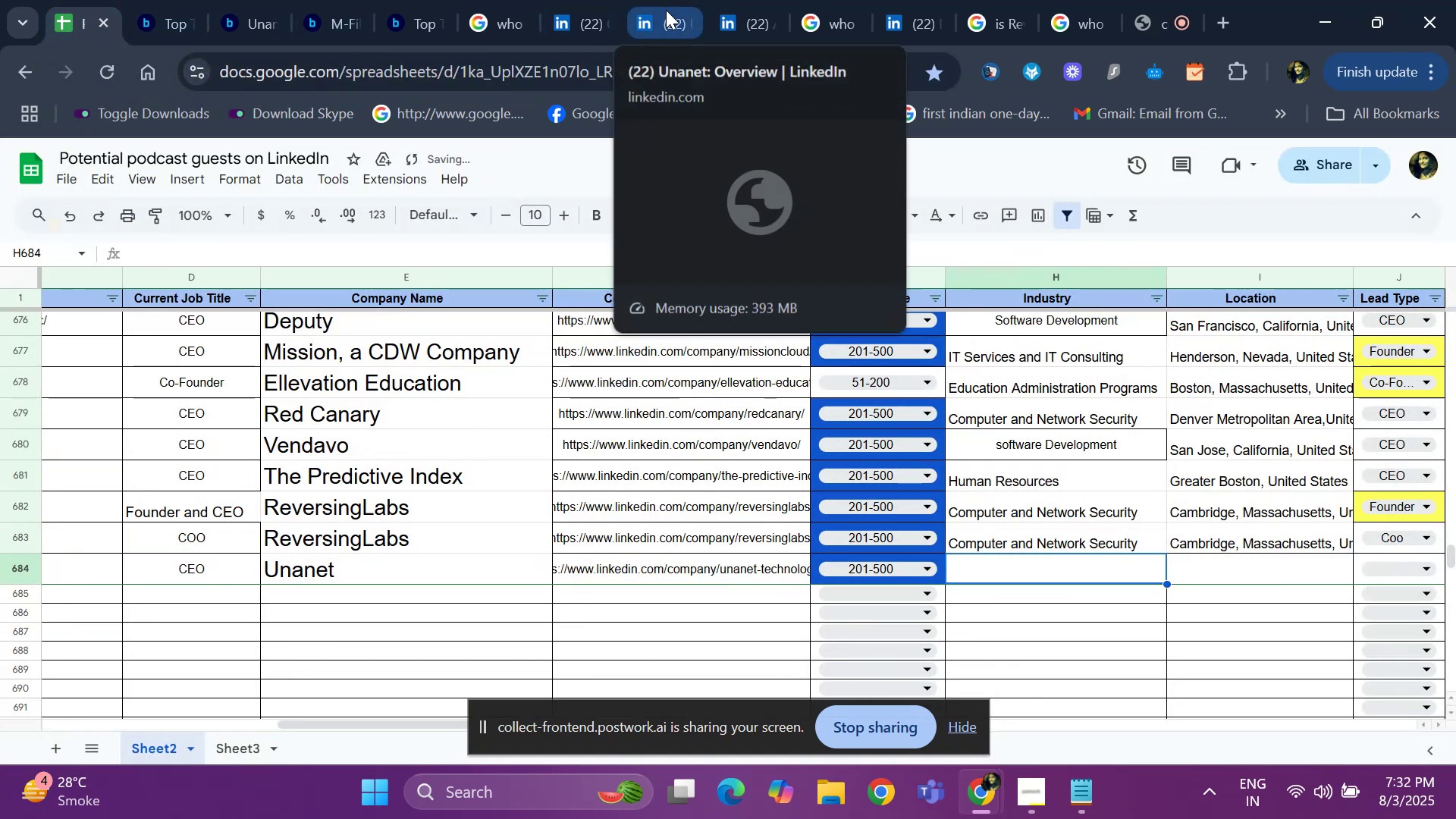 
left_click([666, 10])
 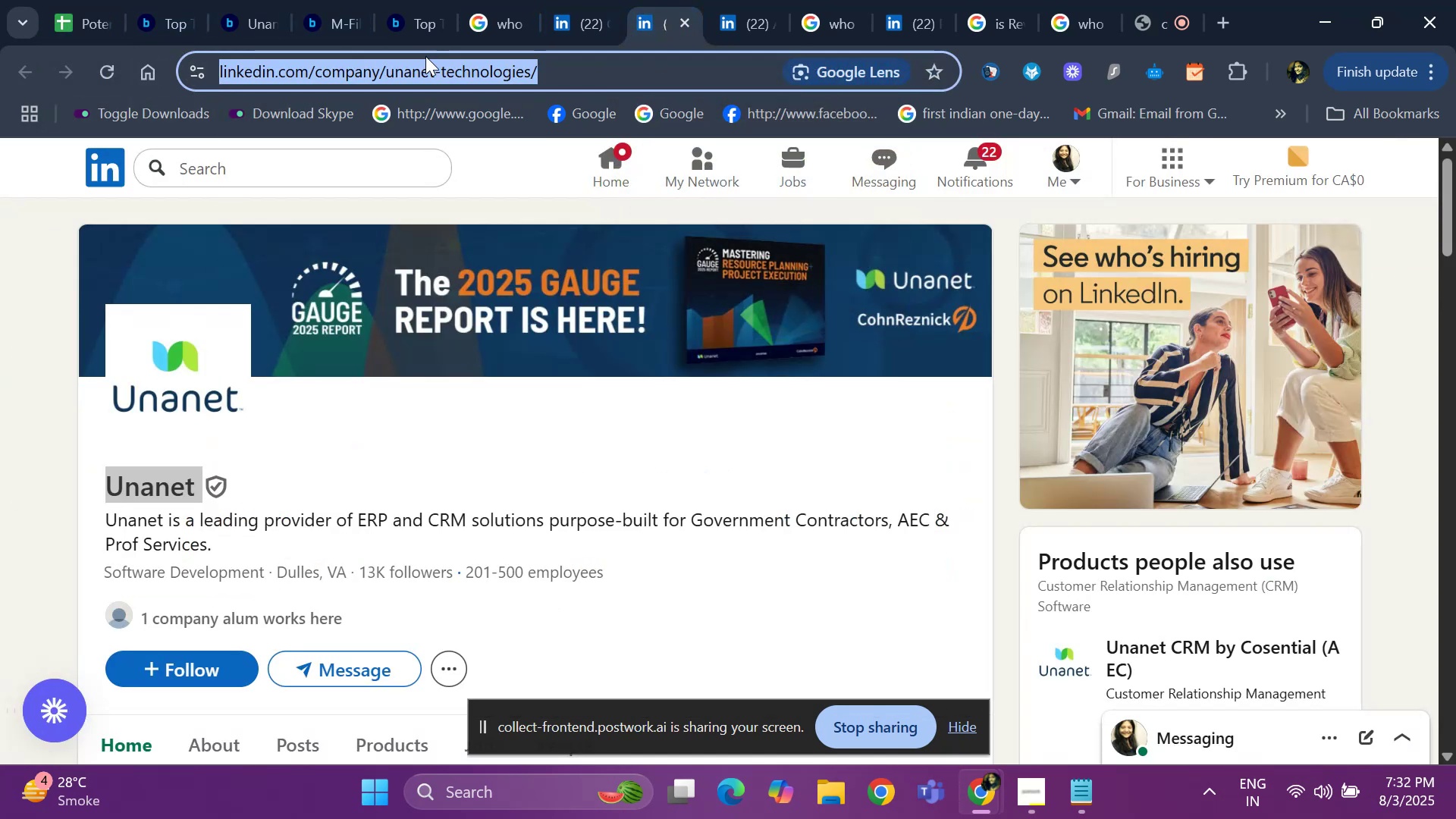 
left_click([571, 14])
 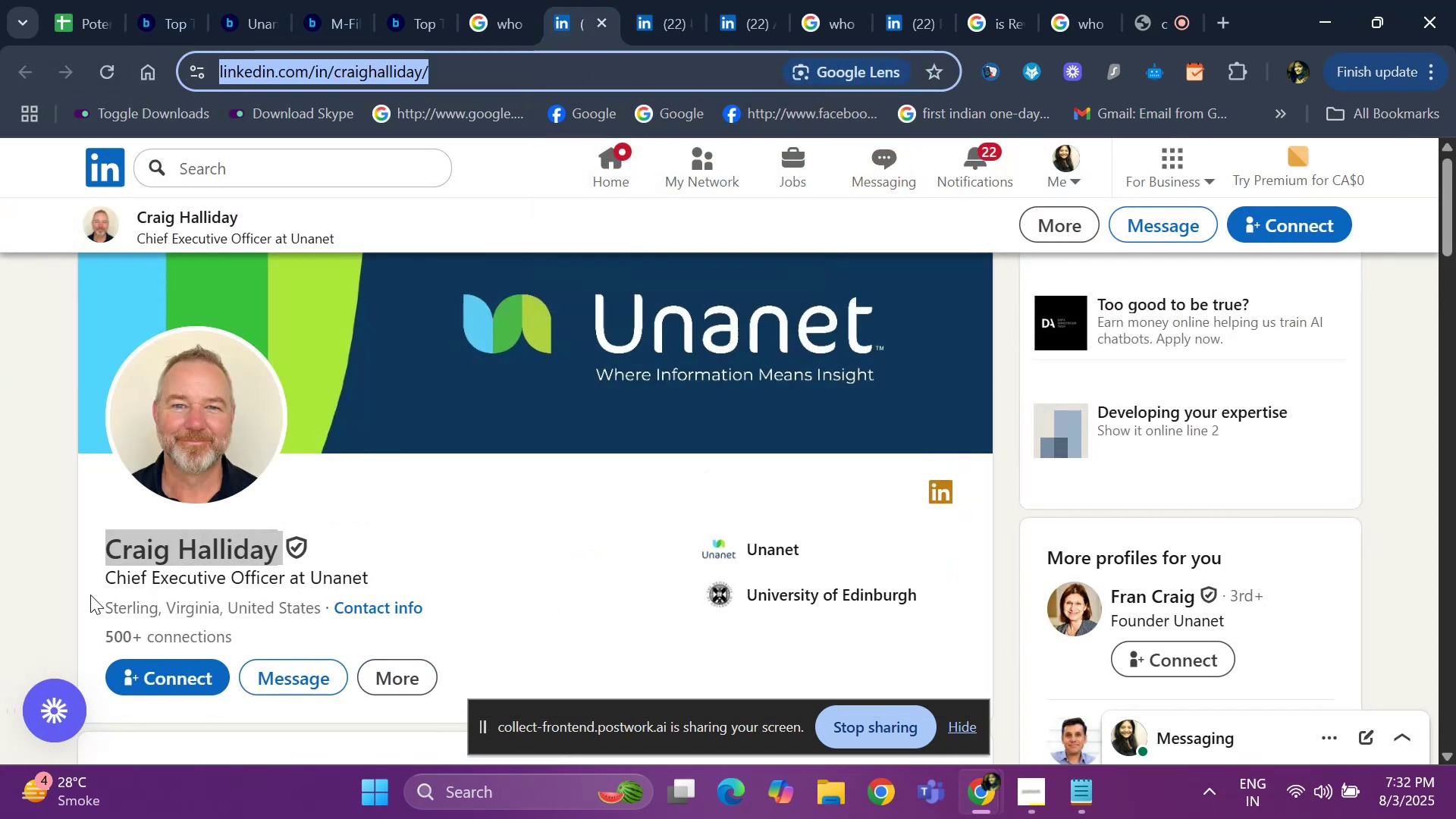 
left_click_drag(start_coordinate=[89, 597], to_coordinate=[325, 602])
 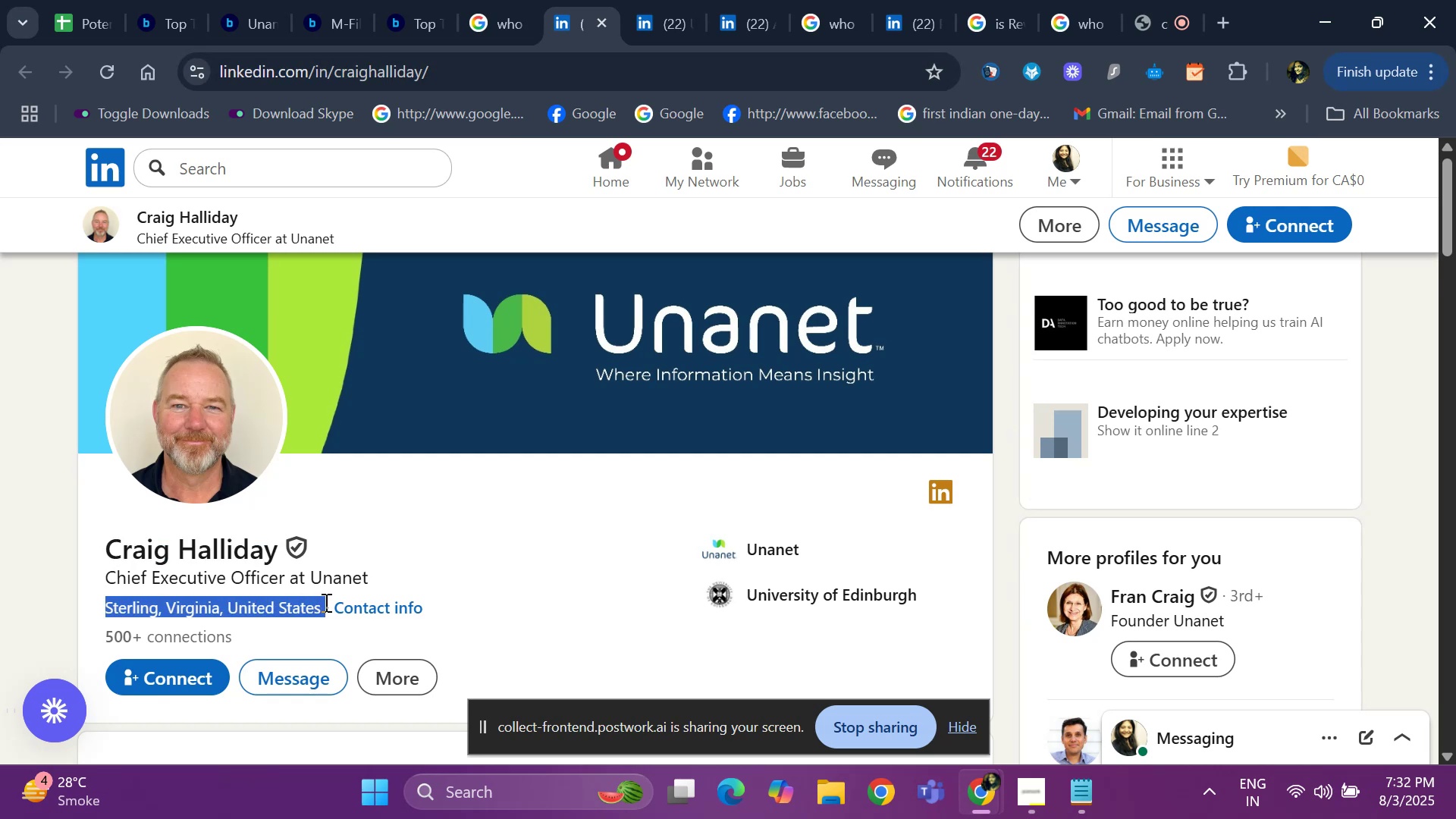 
key(Control+ControlLeft)
 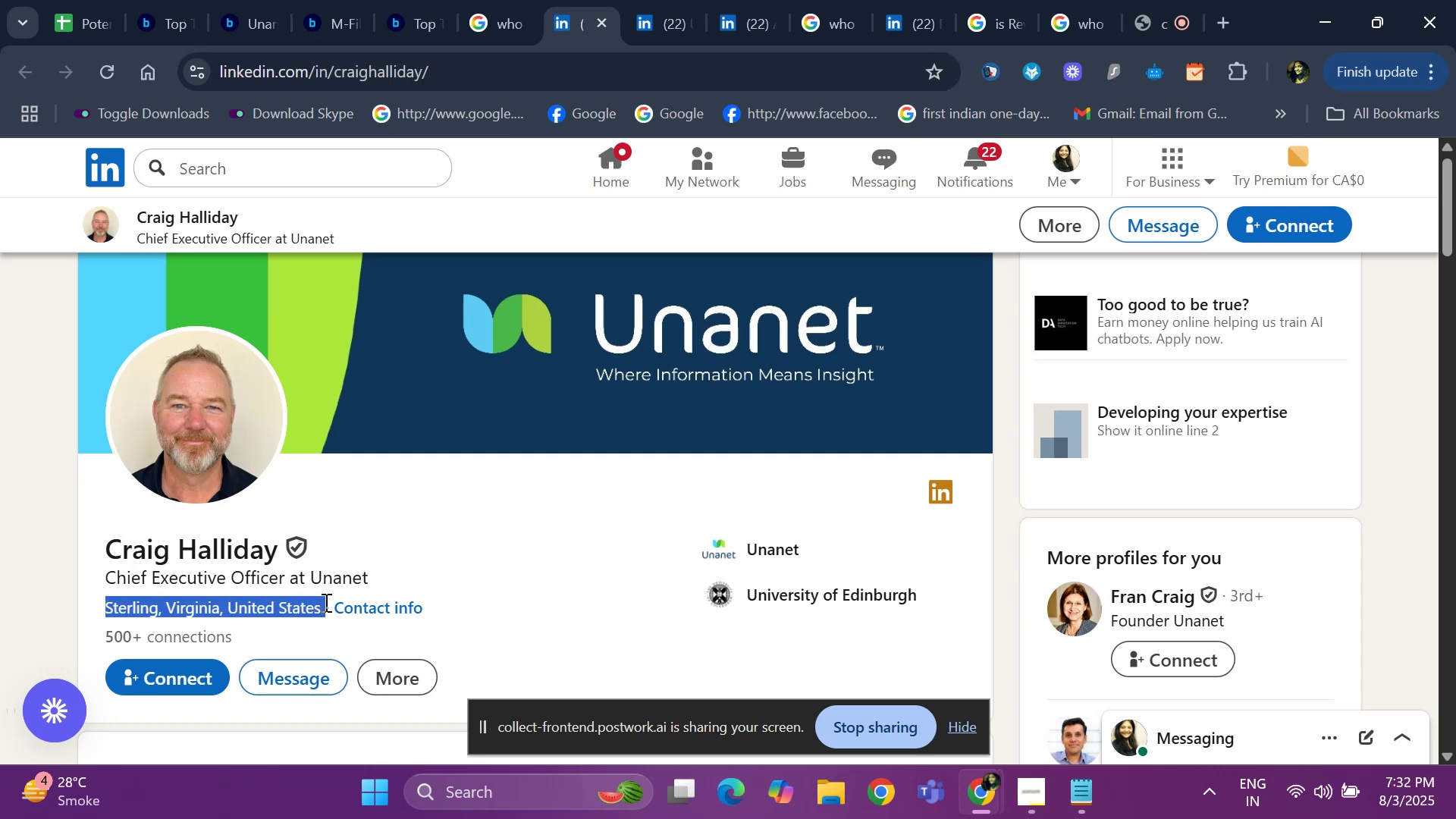 
key(Control+C)
 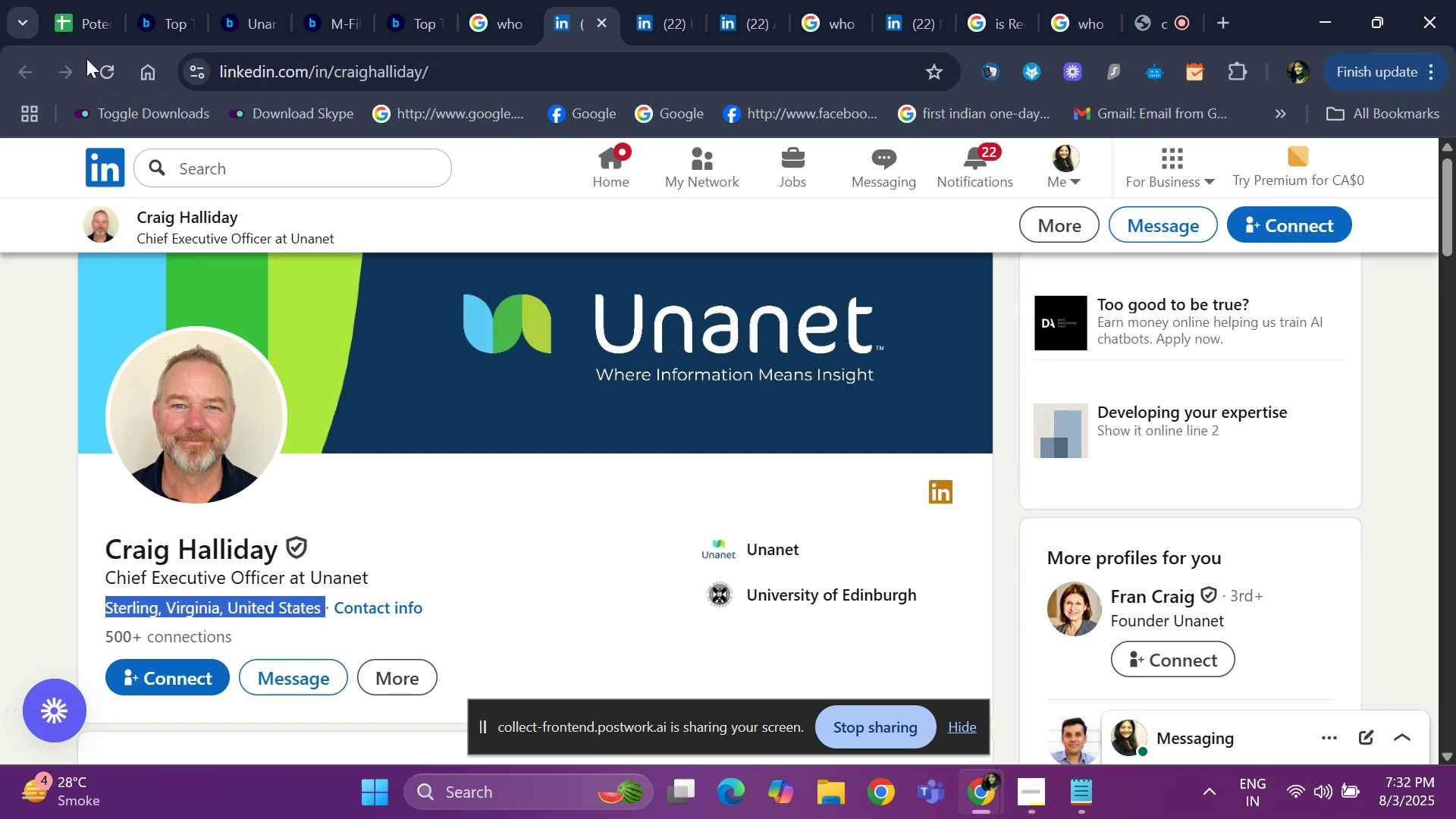 
left_click([87, 29])
 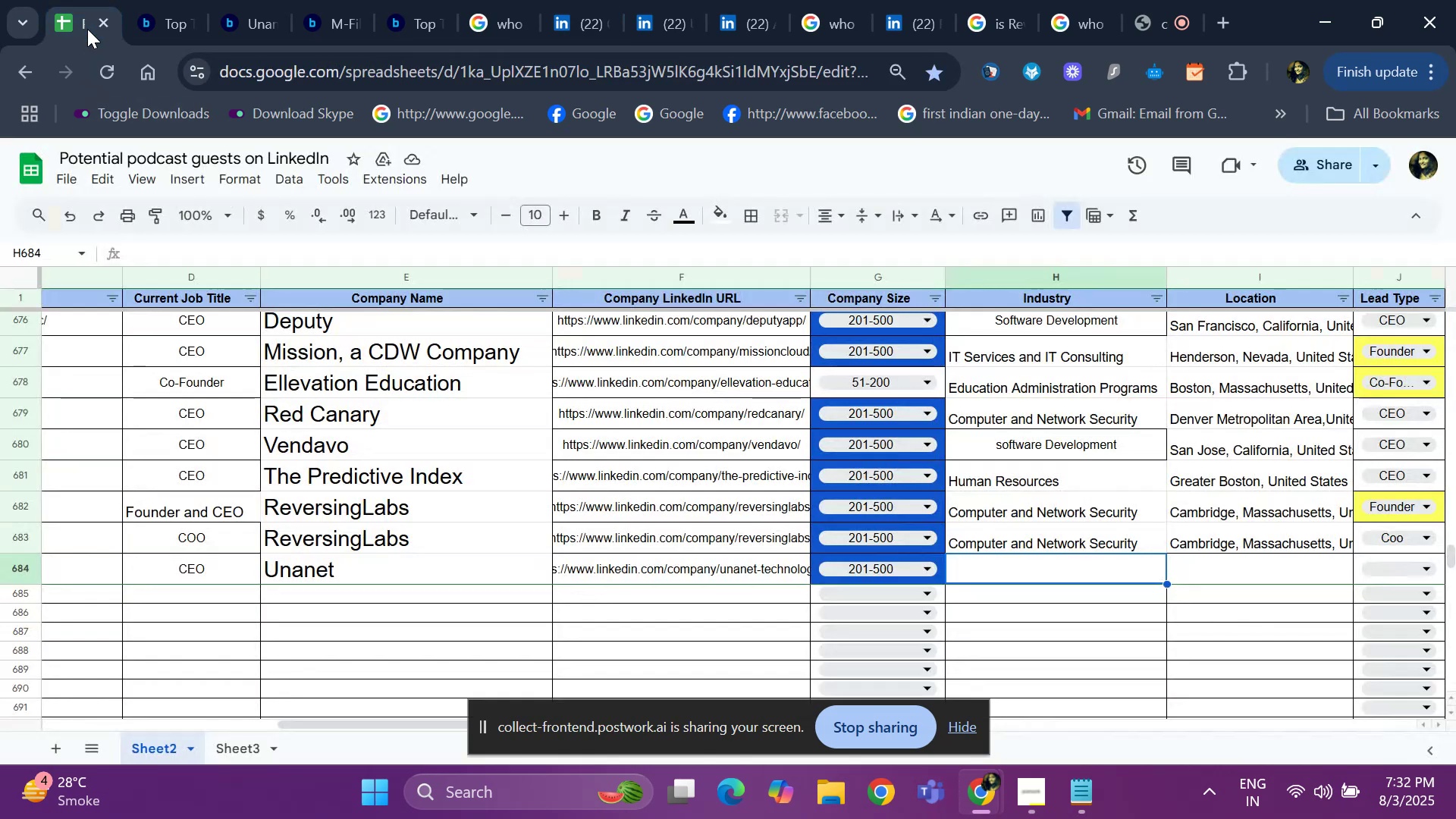 
key(ArrowRight)
 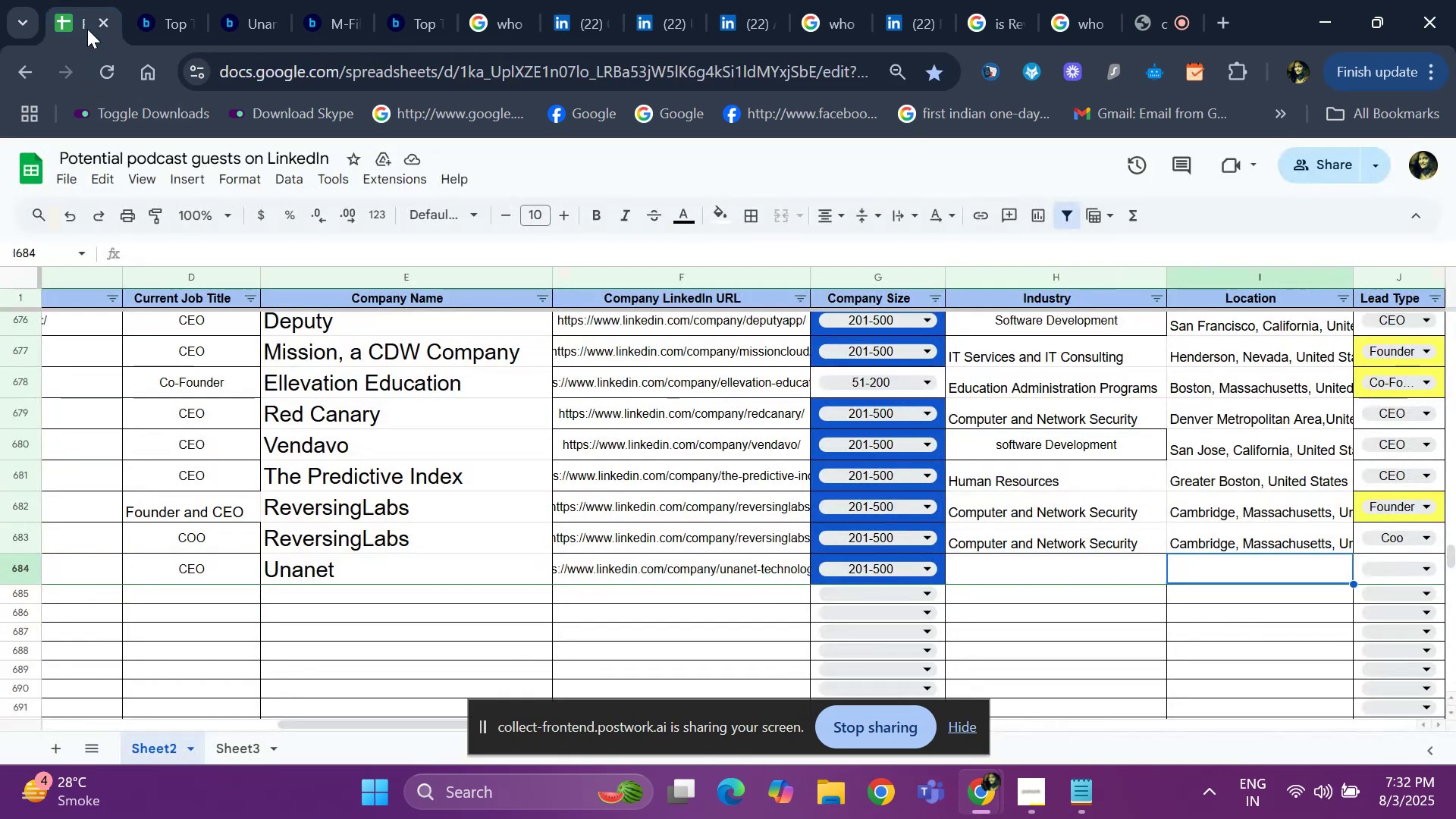 
key(ArrowRight)
 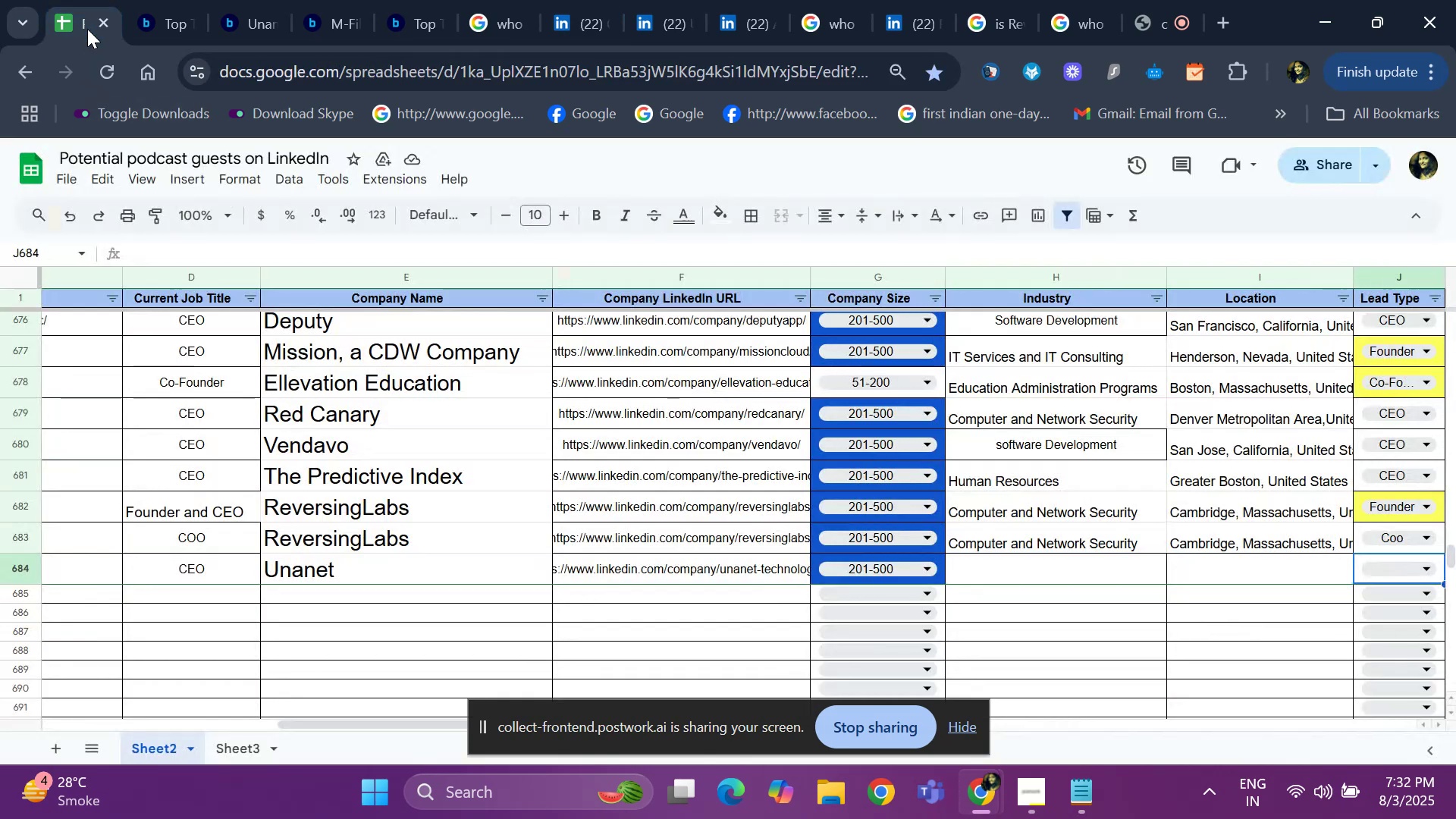 
key(ArrowLeft)
 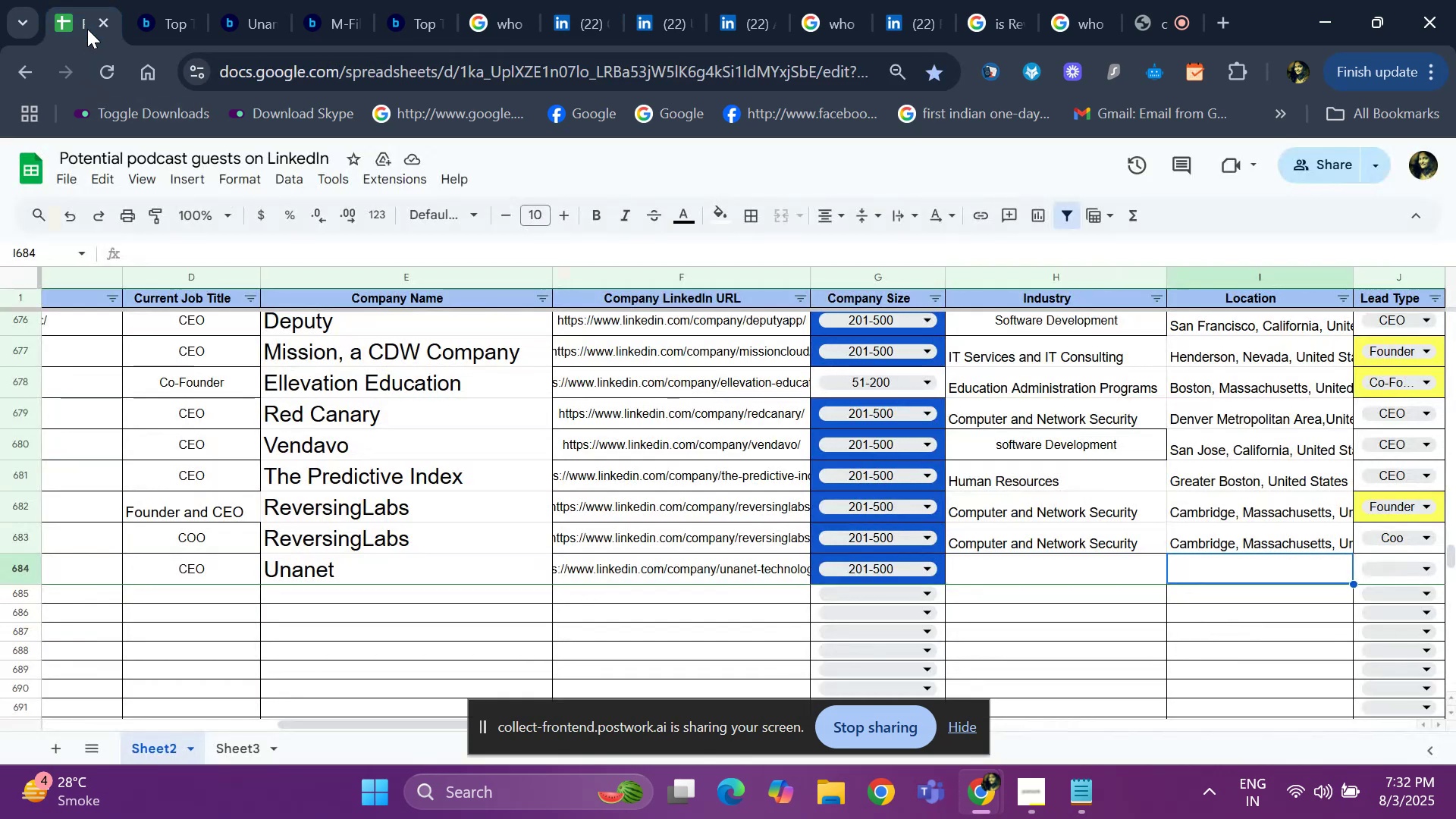 
key(Control+ControlLeft)
 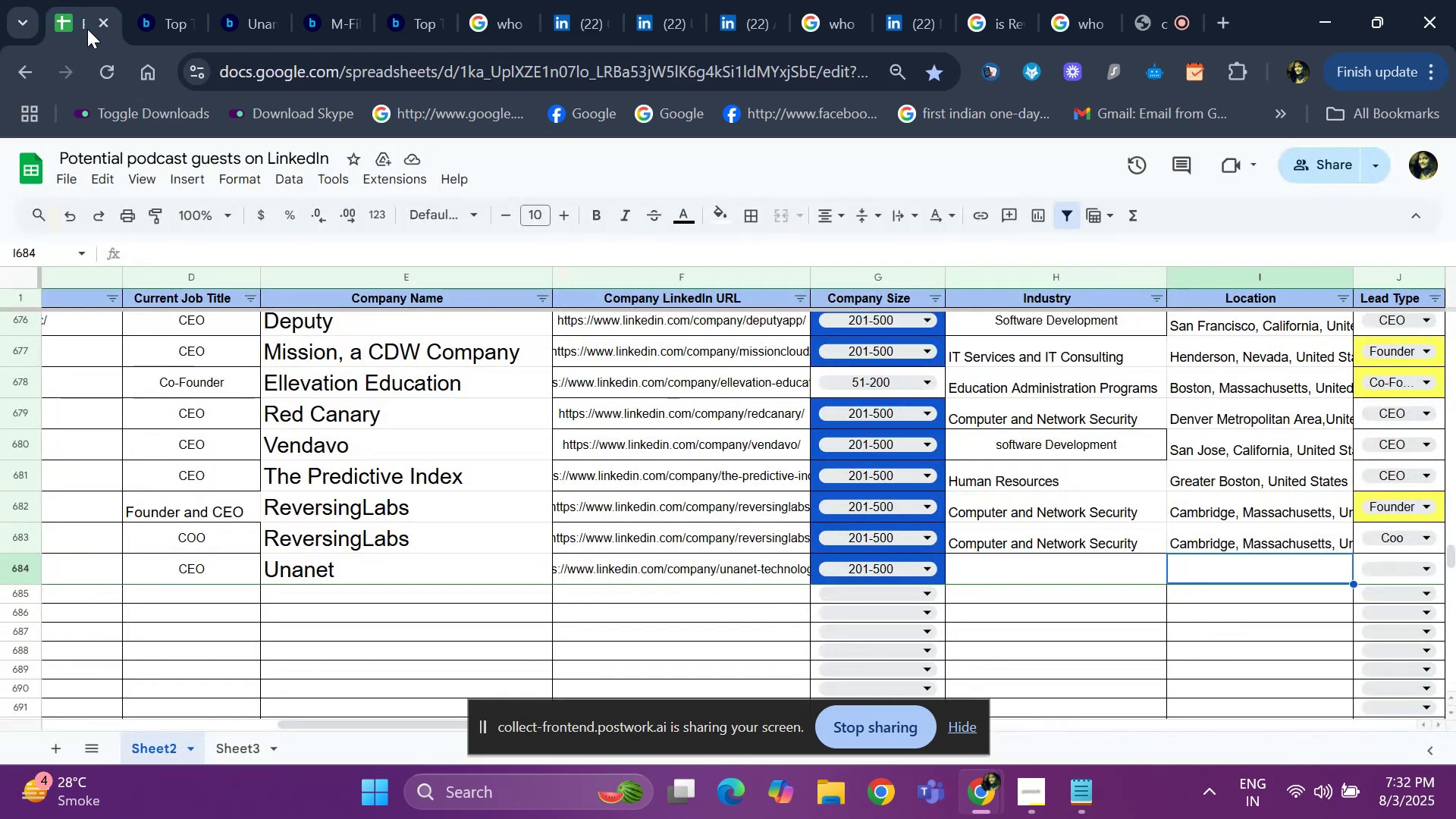 
key(Control+V)
 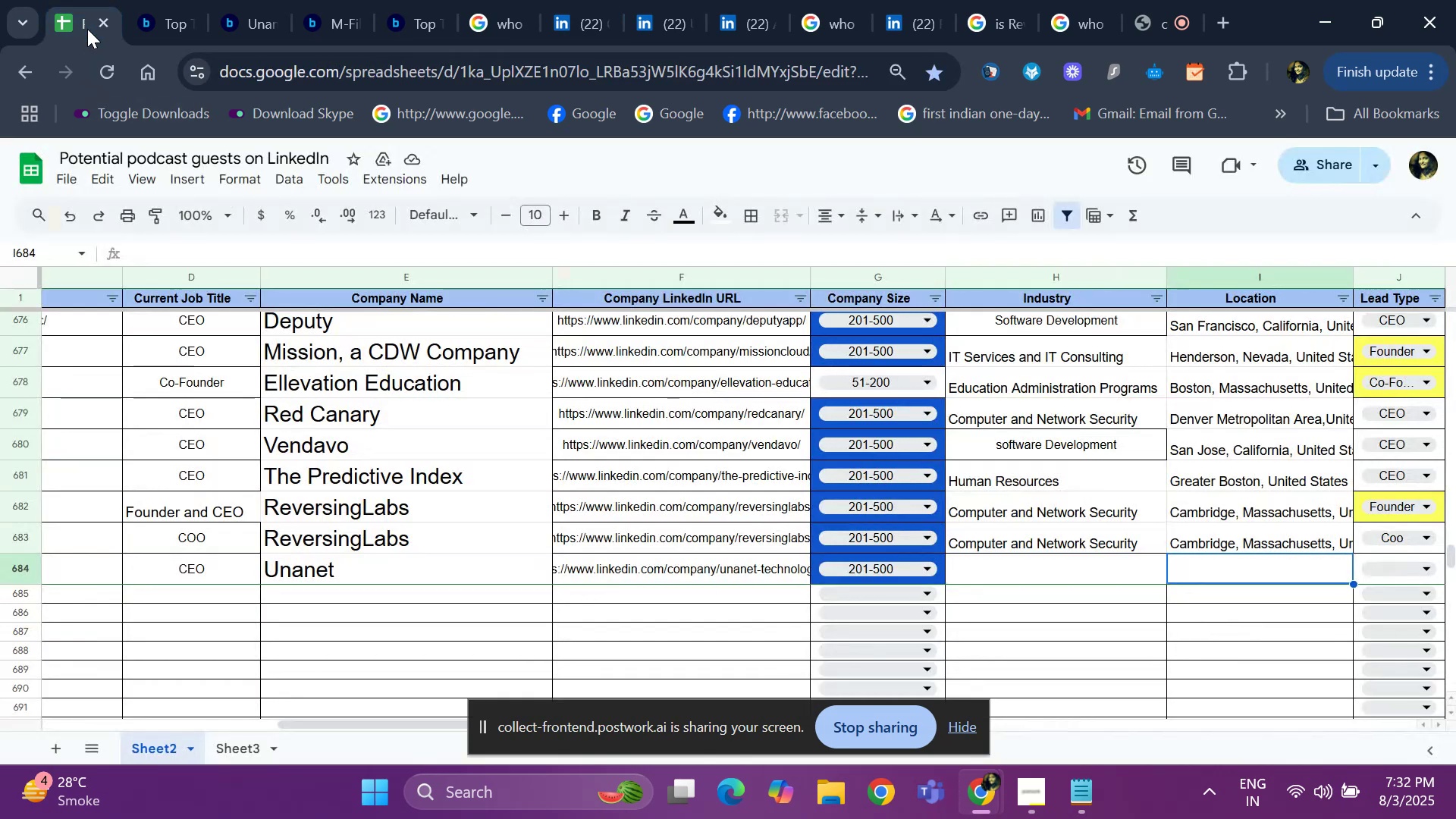 
key(ArrowLeft)
 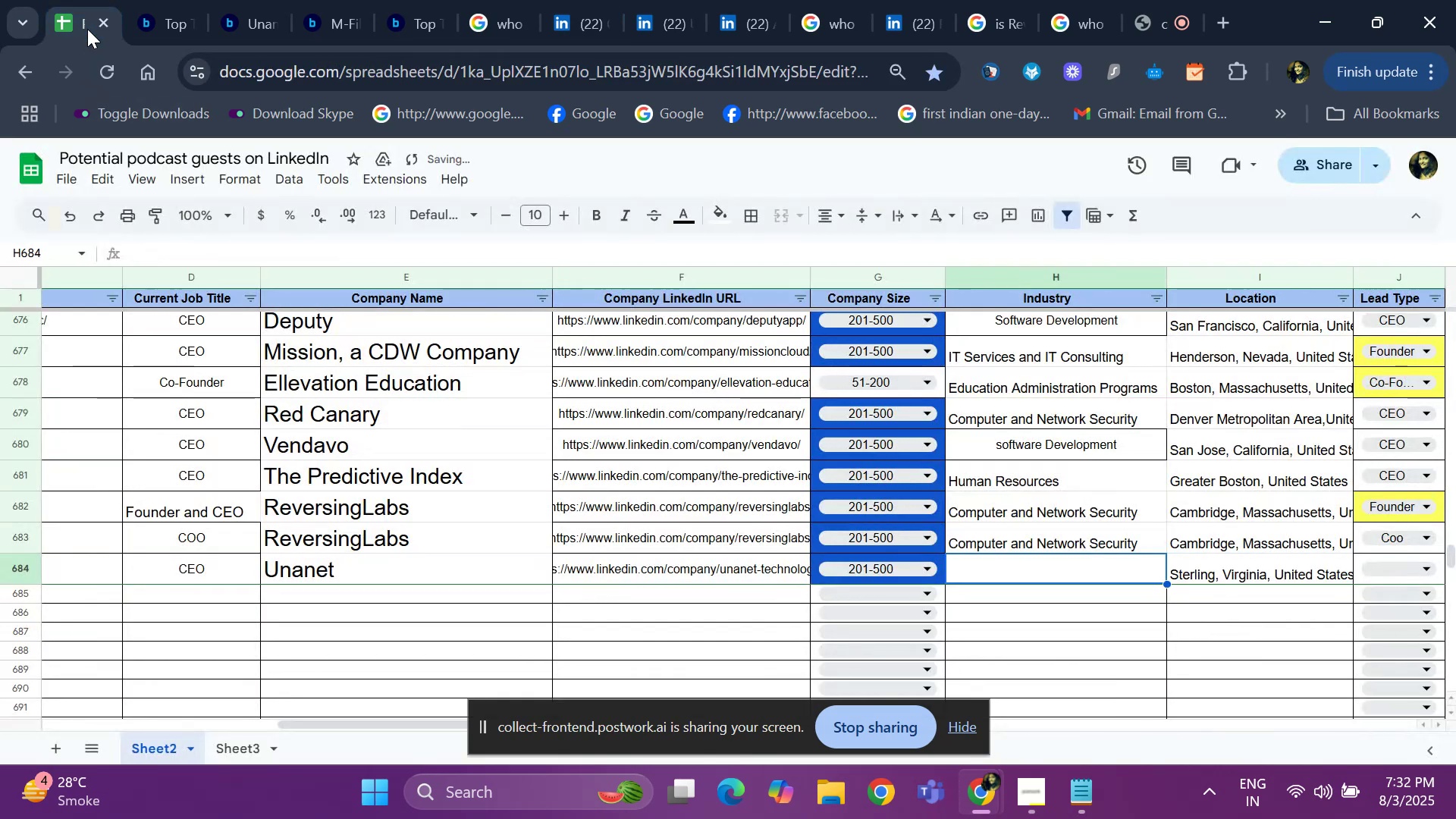 
key(Control+ControlLeft)
 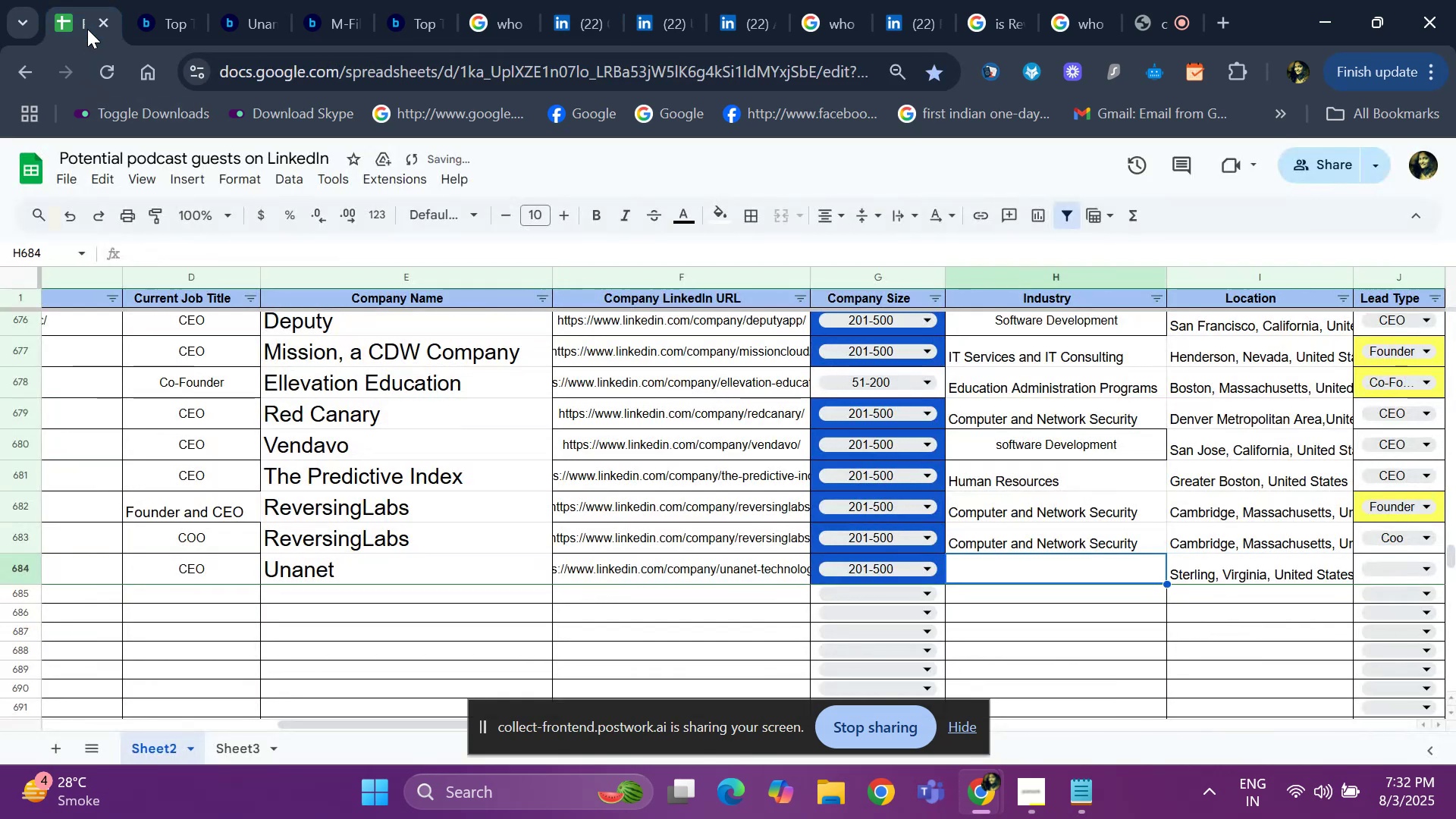 
type(So)
 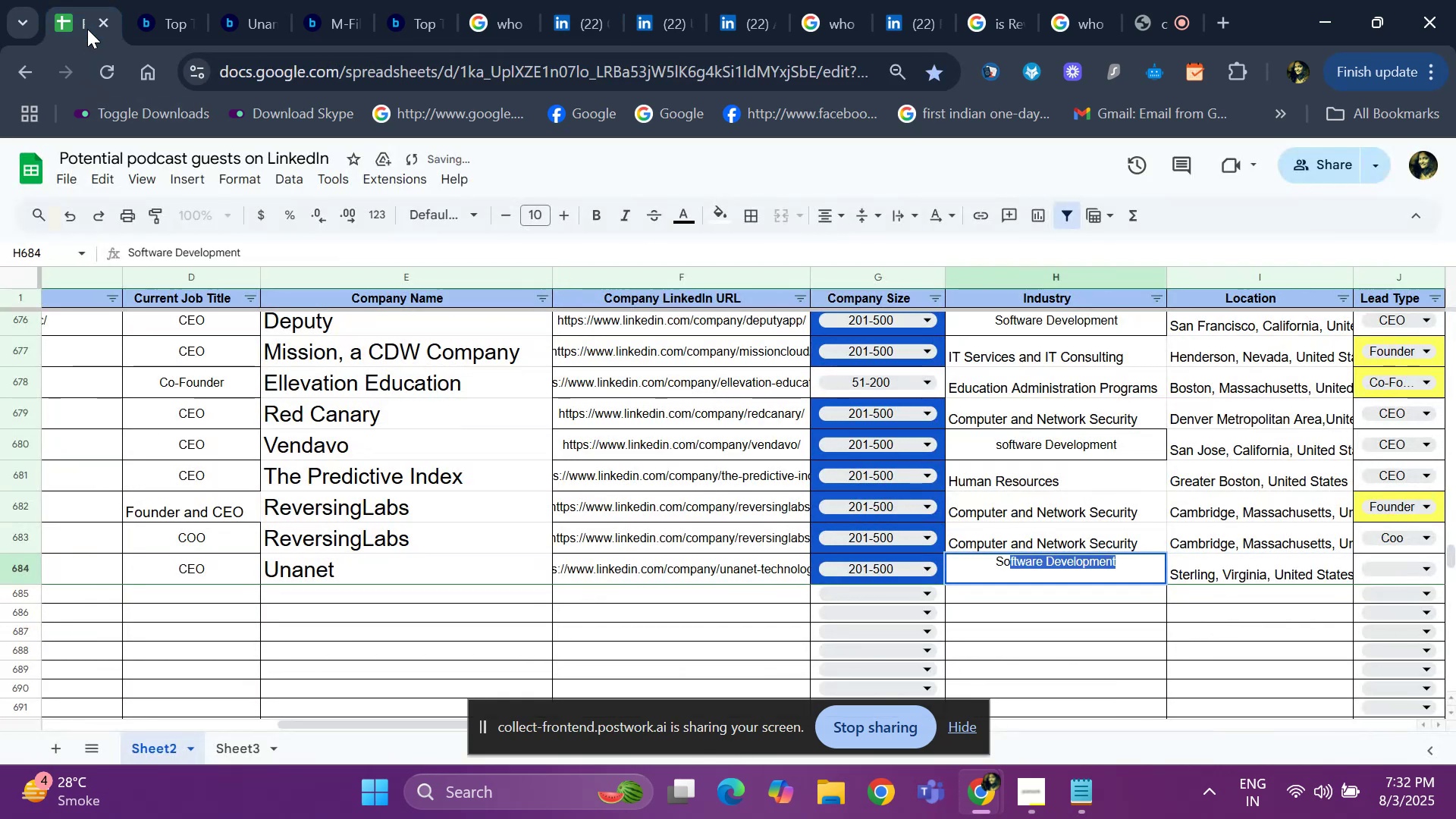 
key(Enter)
 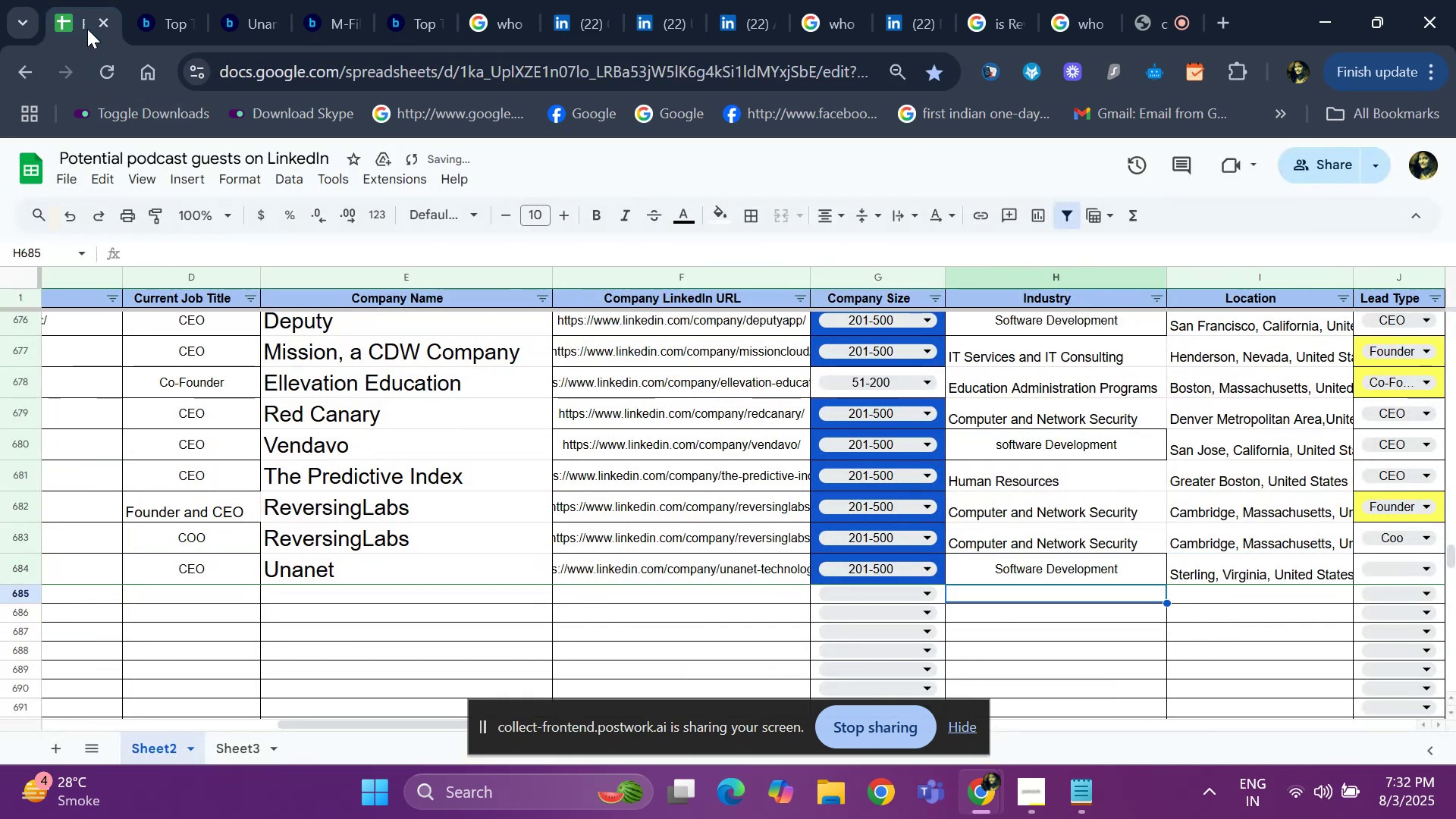 
key(ArrowUp)
 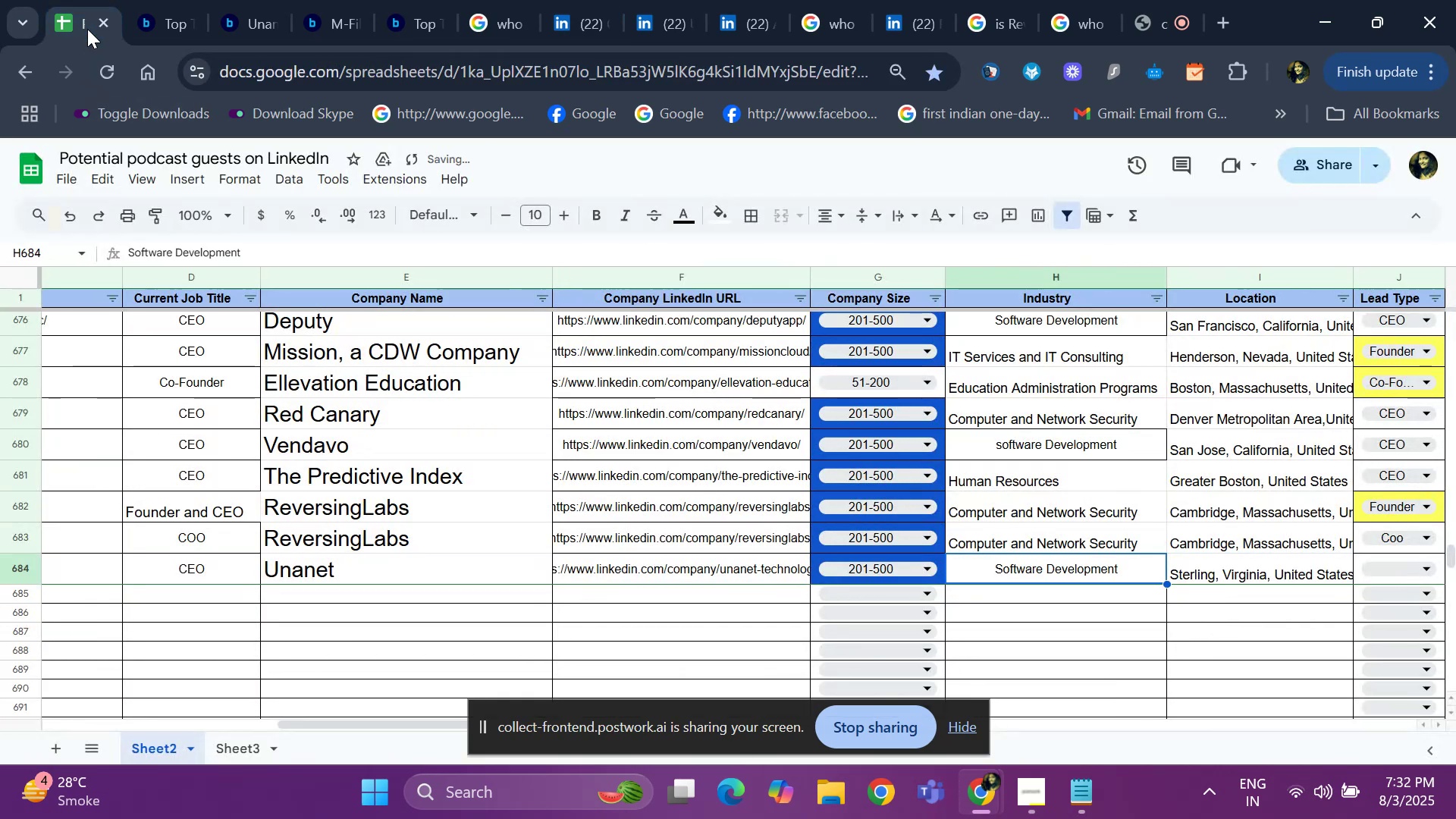 
key(ArrowRight)
 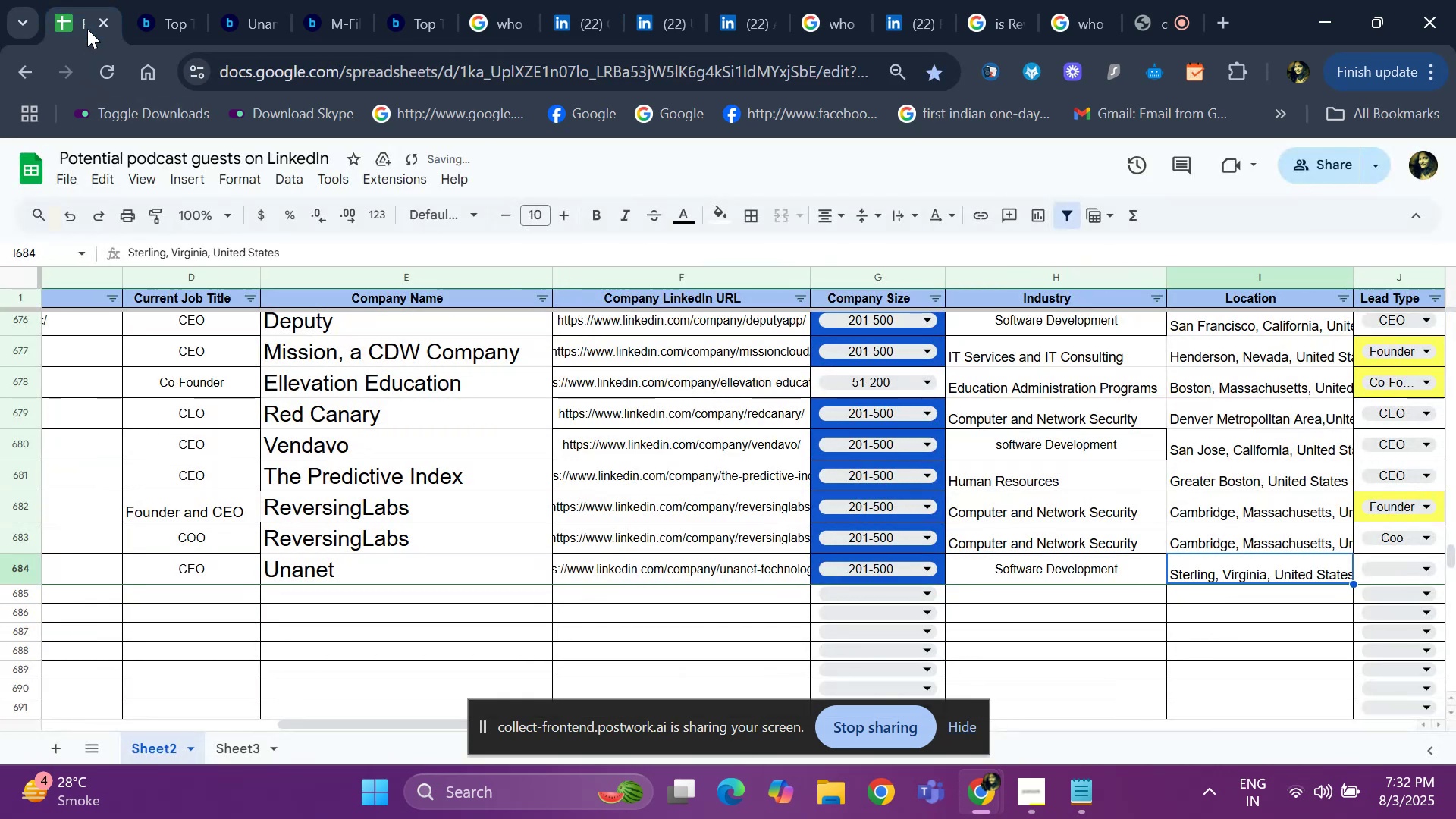 
key(ArrowRight)
 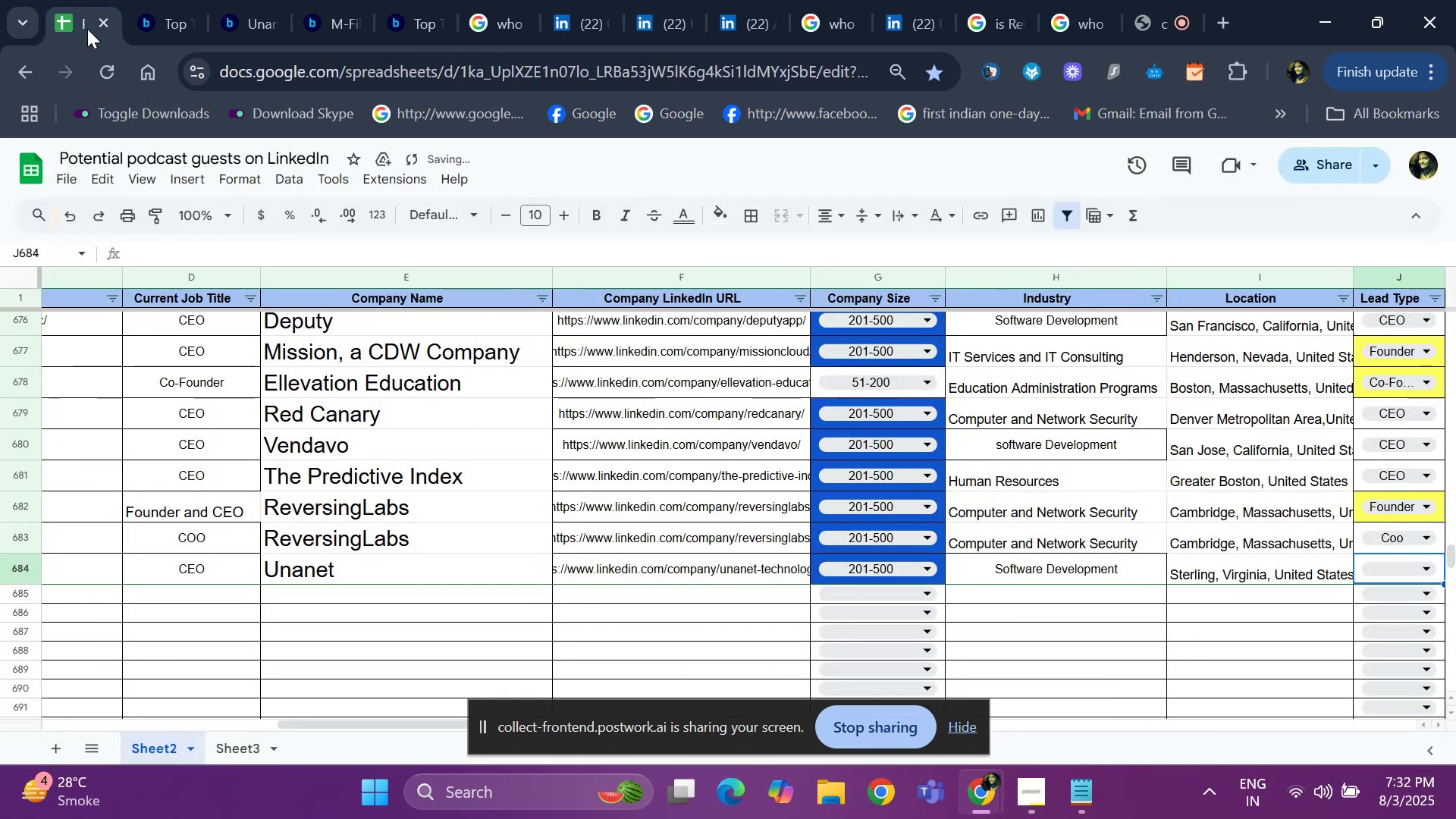 
key(ArrowLeft)
 